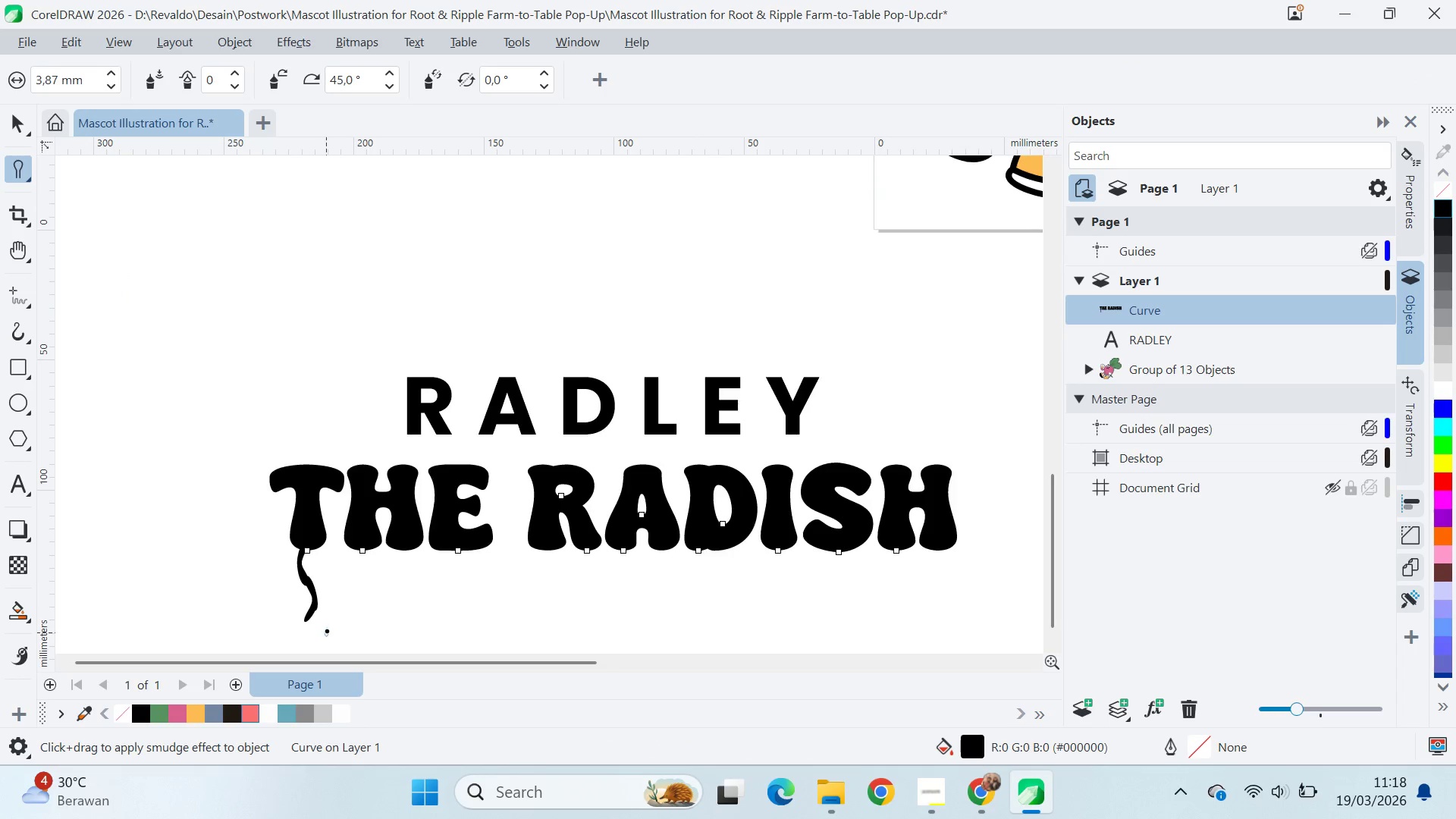 
key(Control+Z)
 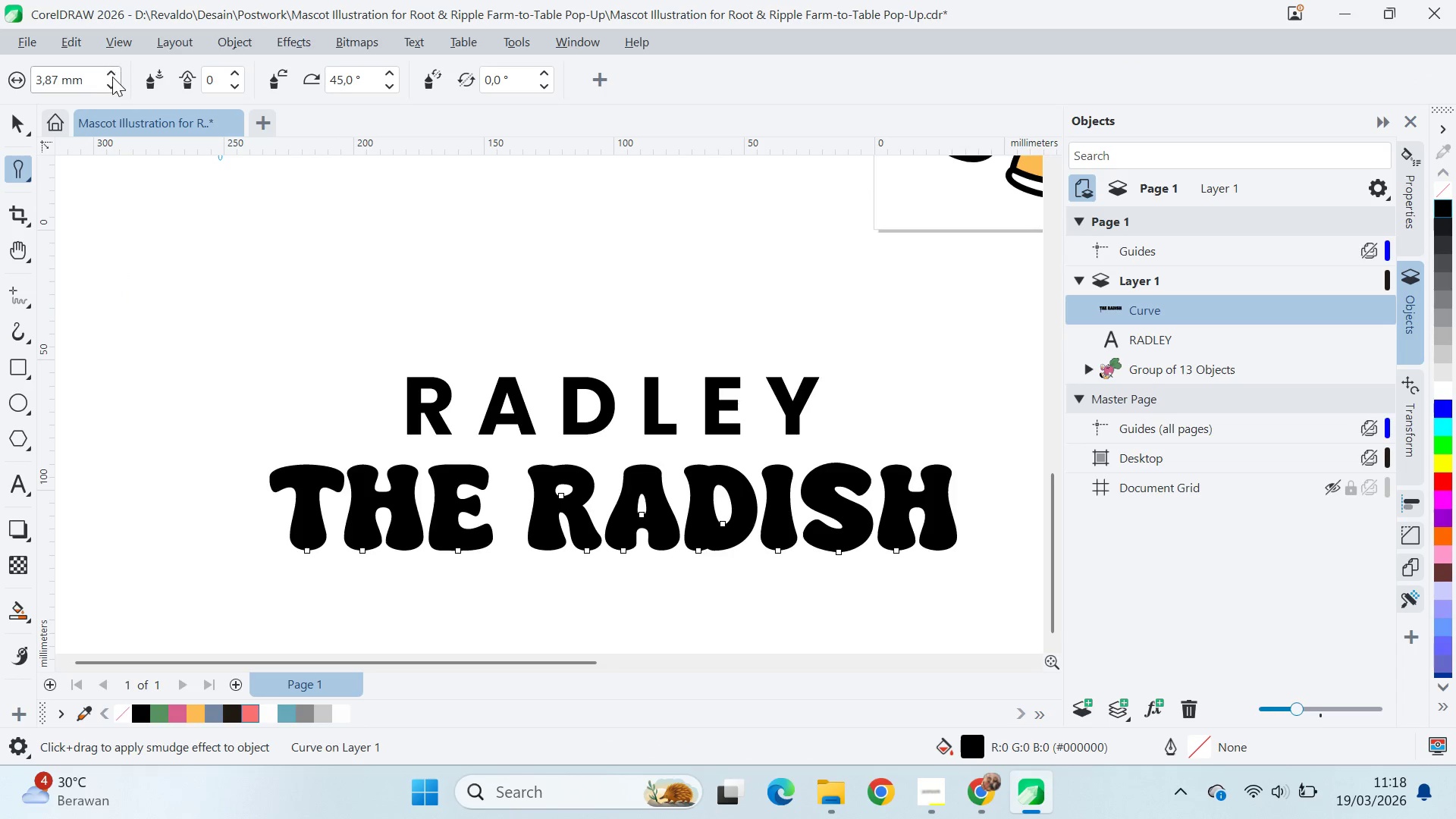 
left_click_drag(start_coordinate=[115, 83], to_coordinate=[183, 443])
 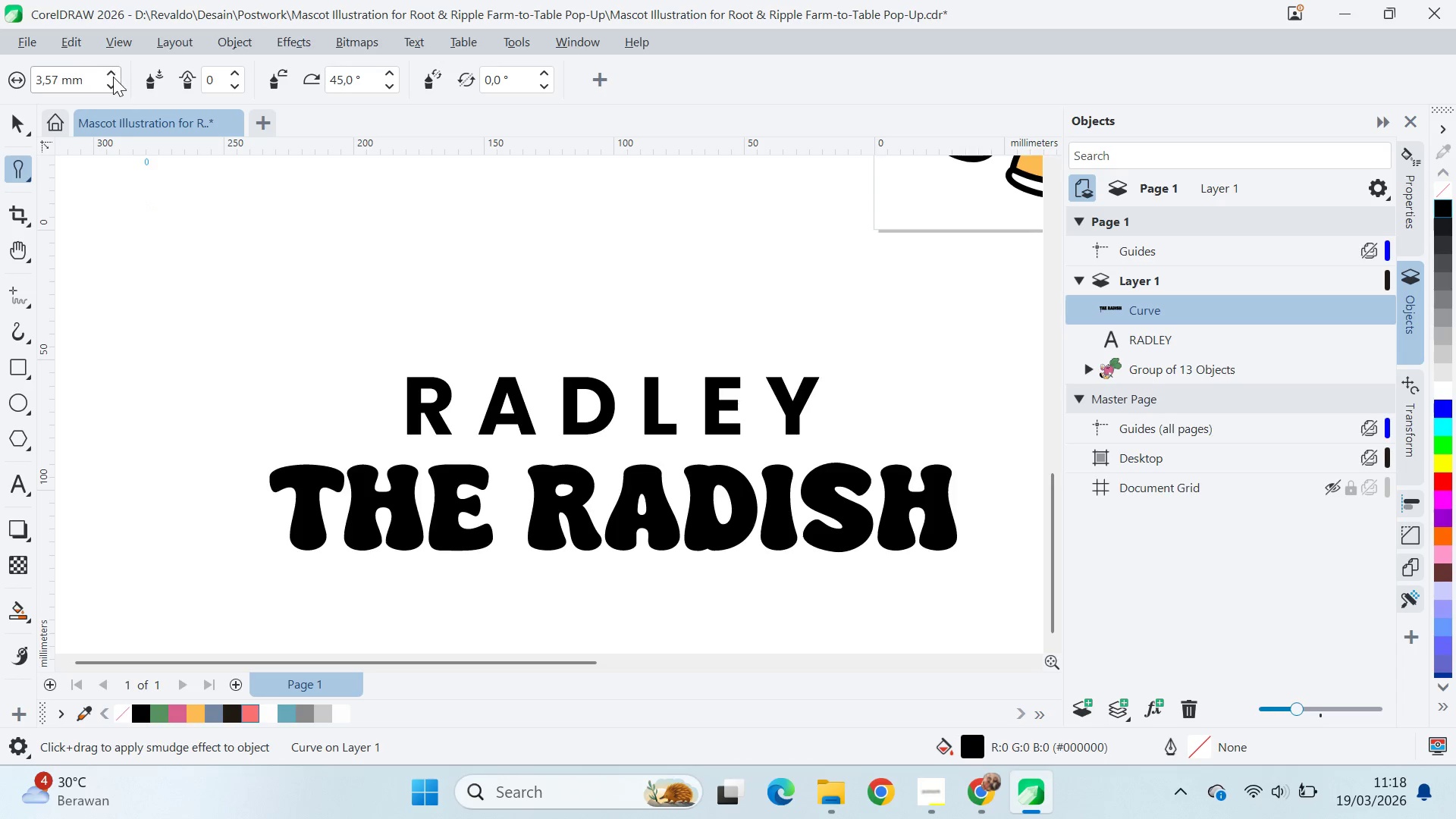 
left_click_drag(start_coordinate=[113, 80], to_coordinate=[143, 799])
 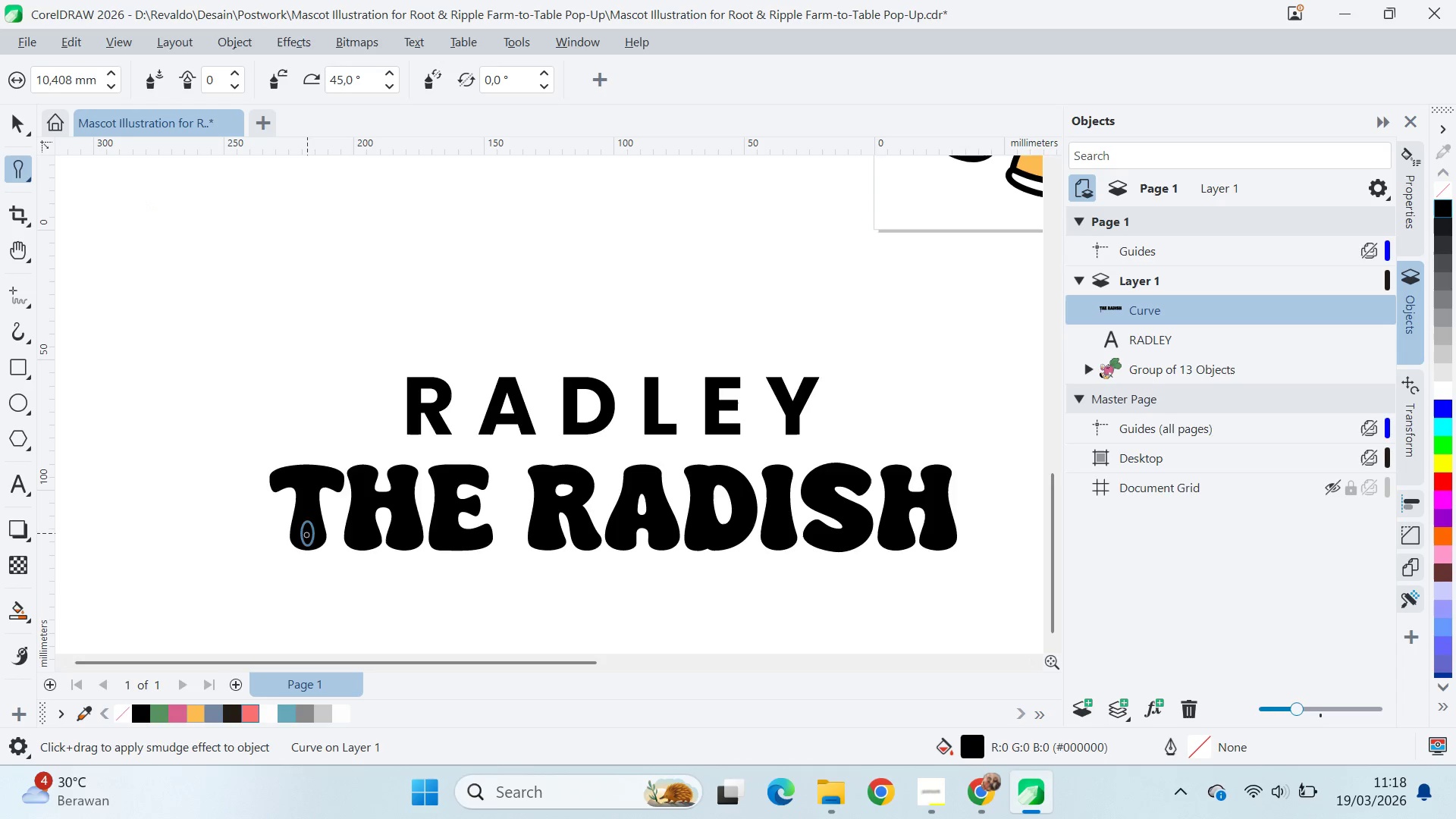 
left_click_drag(start_coordinate=[302, 535], to_coordinate=[303, 581])
 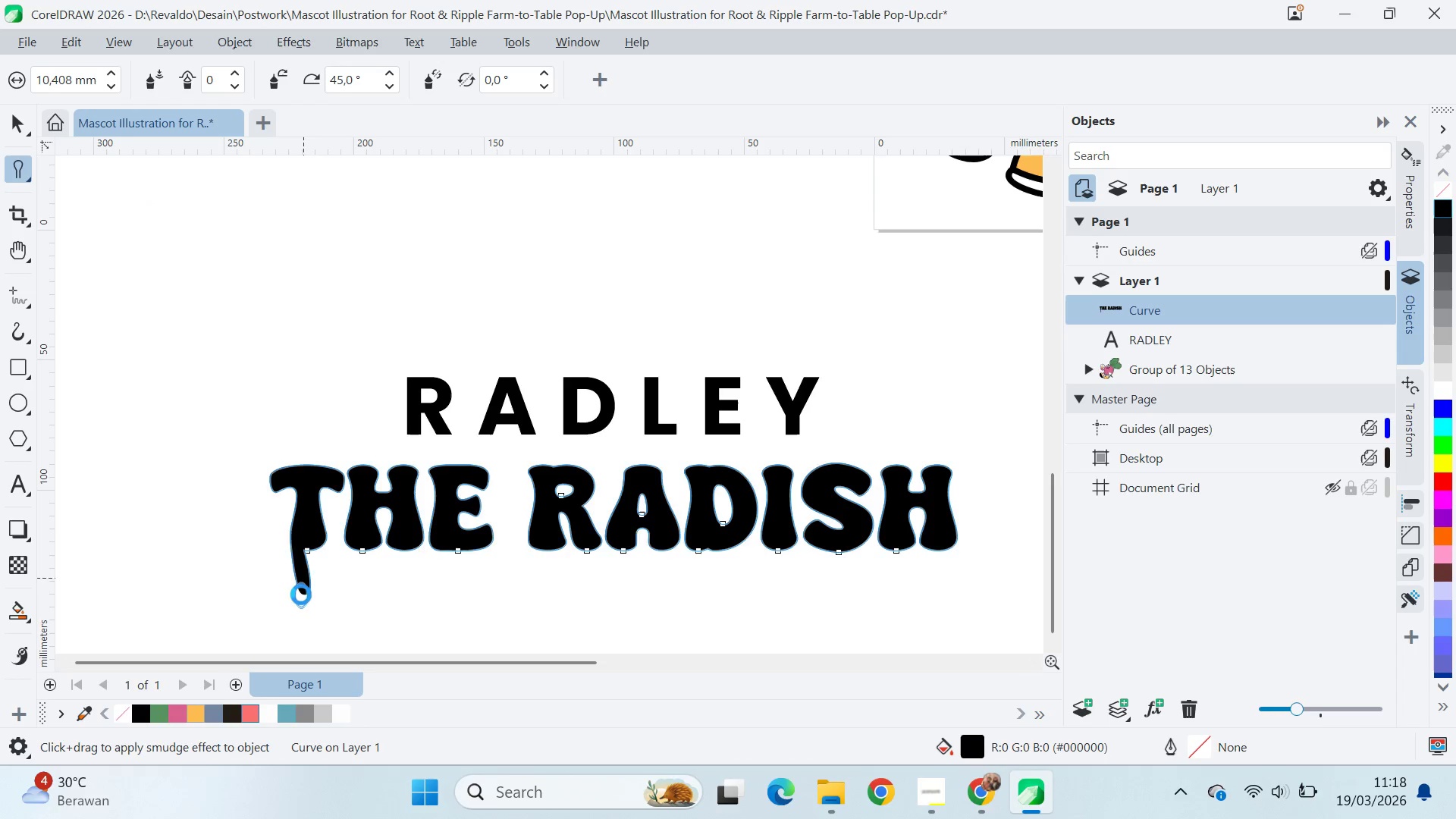 
left_click_drag(start_coordinate=[303, 584], to_coordinate=[301, 595])
 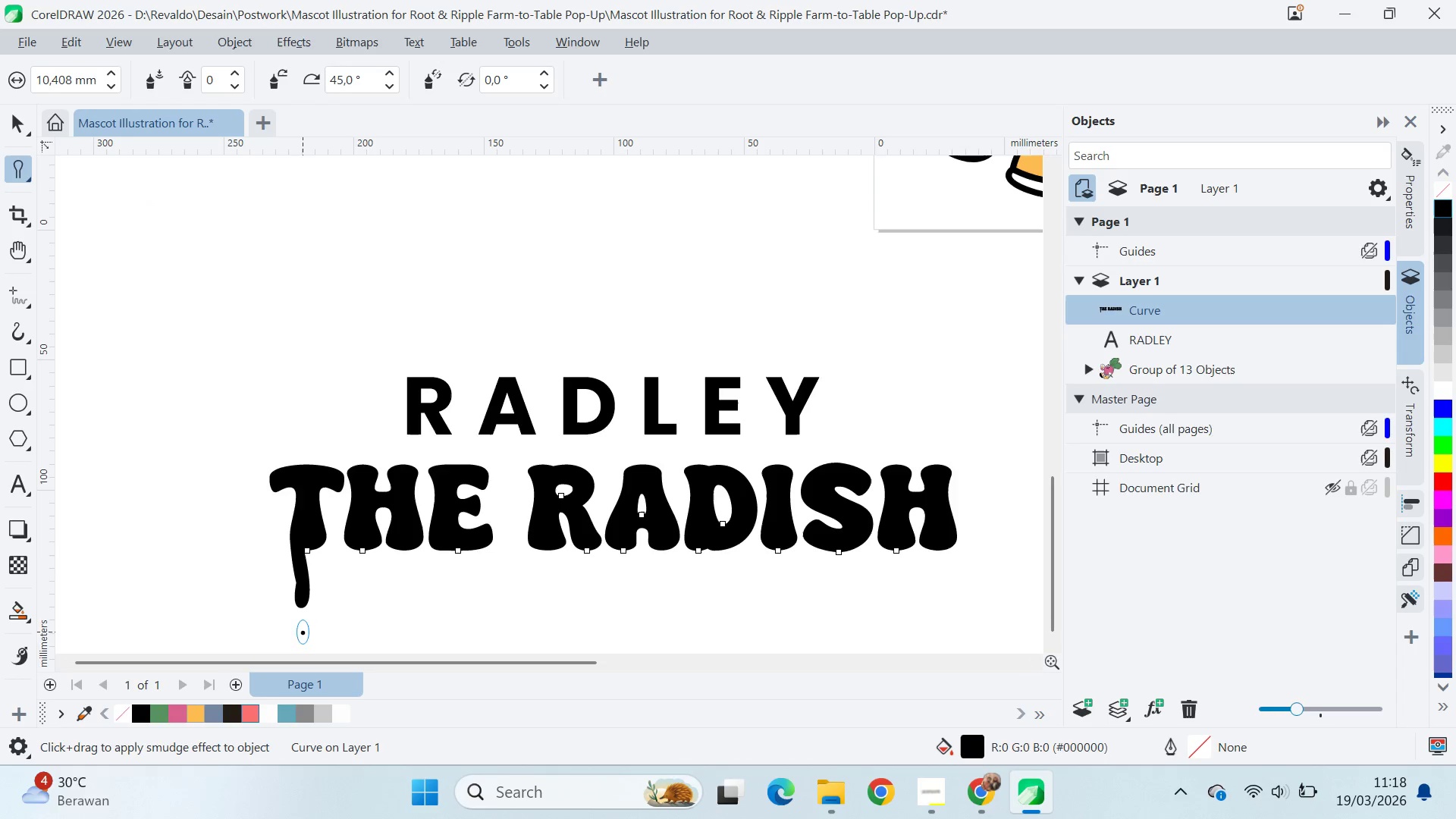 
key(Control+ControlLeft)
 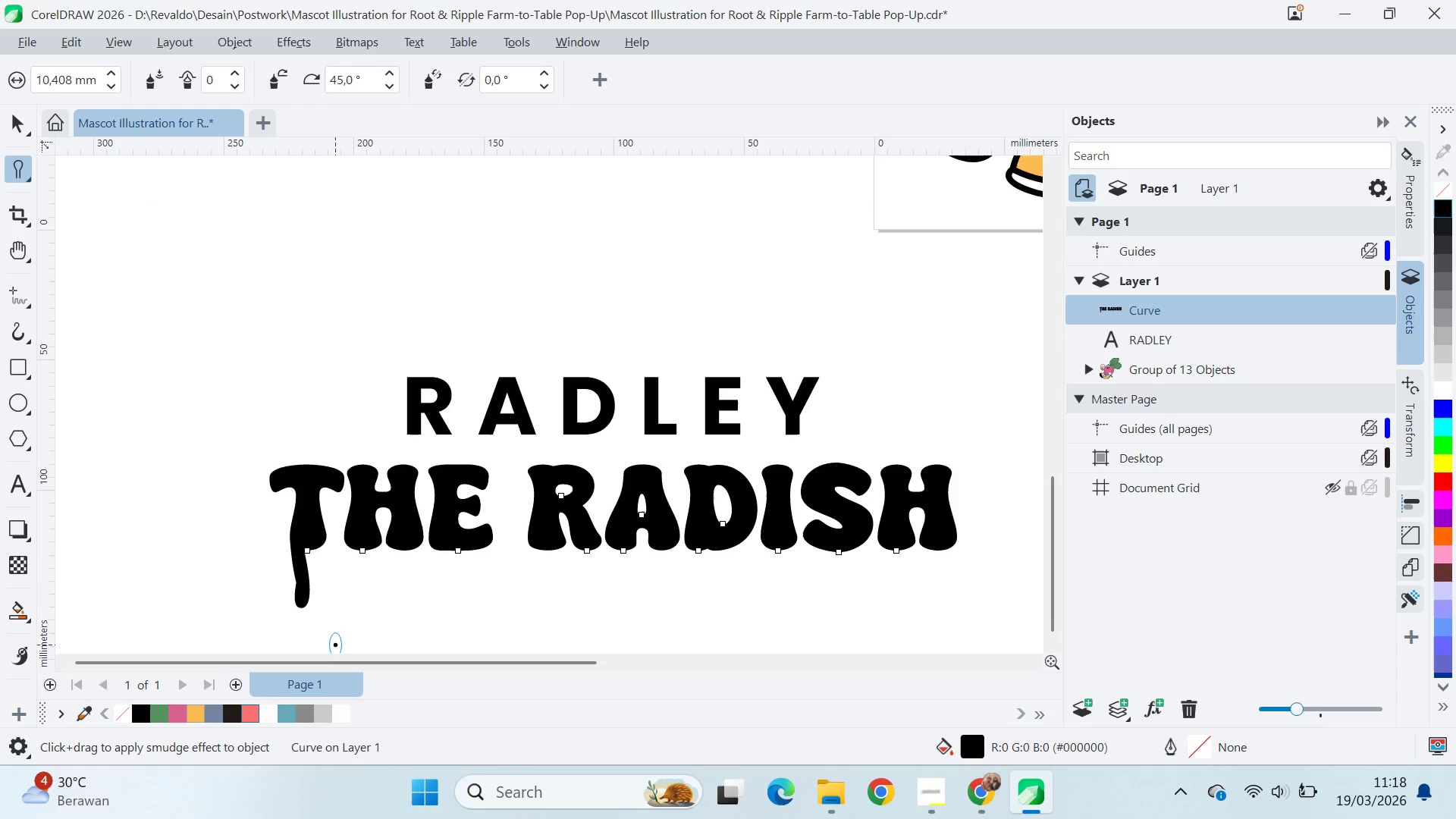 
key(Control+Z)
 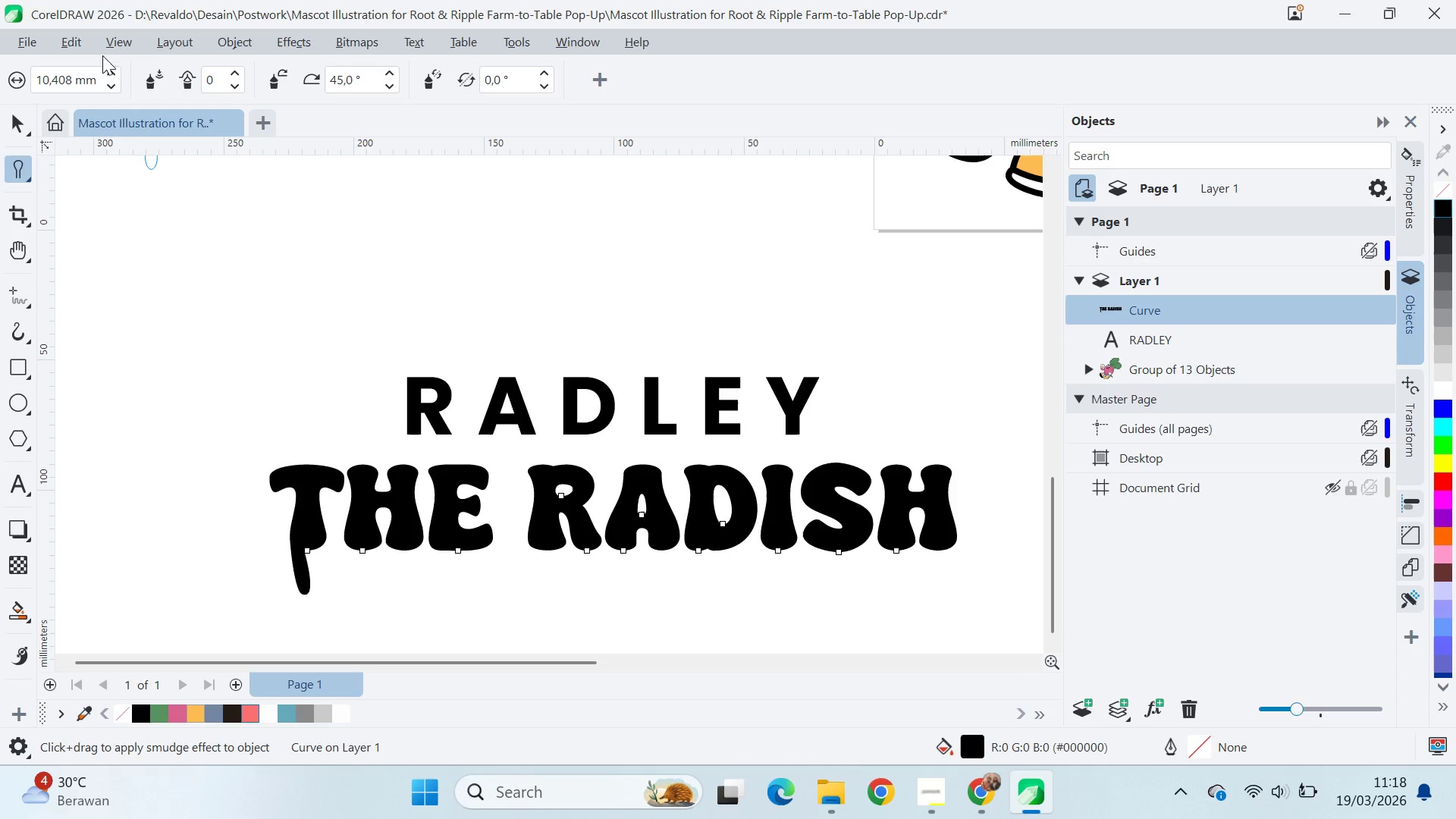 
key(Control+ControlLeft)
 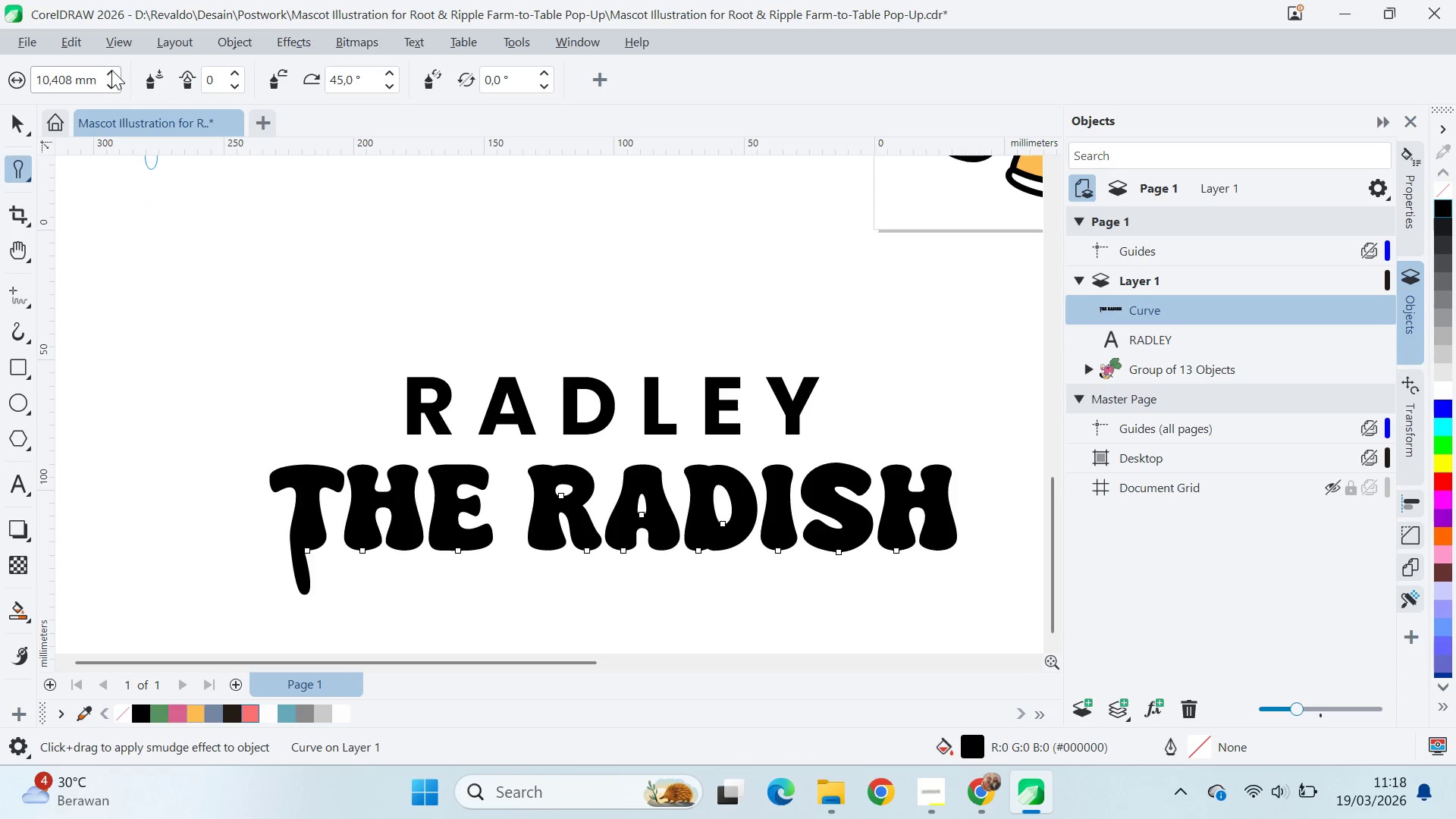 
key(Control+Z)
 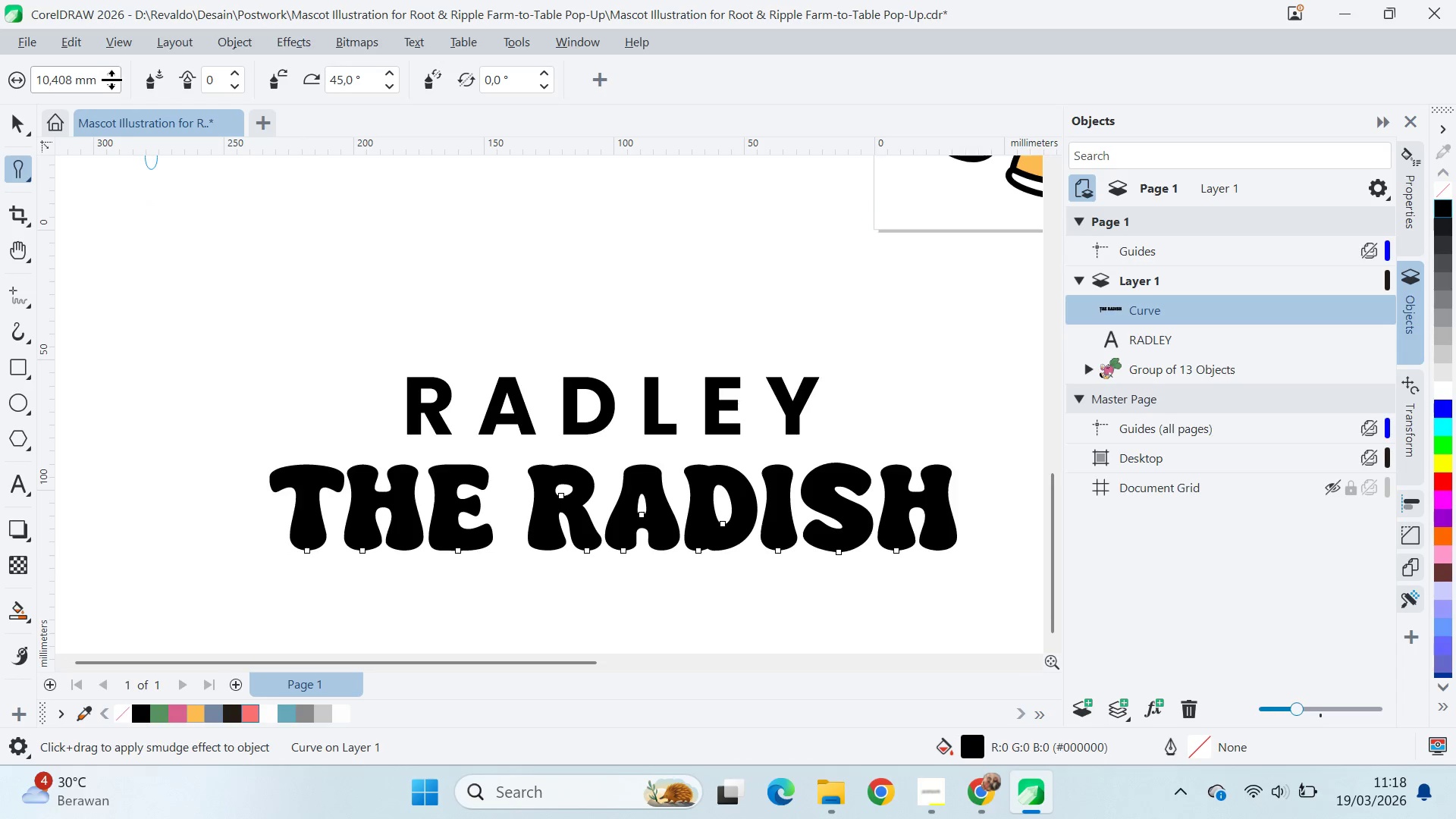 
left_click_drag(start_coordinate=[111, 80], to_coordinate=[117, 803])
 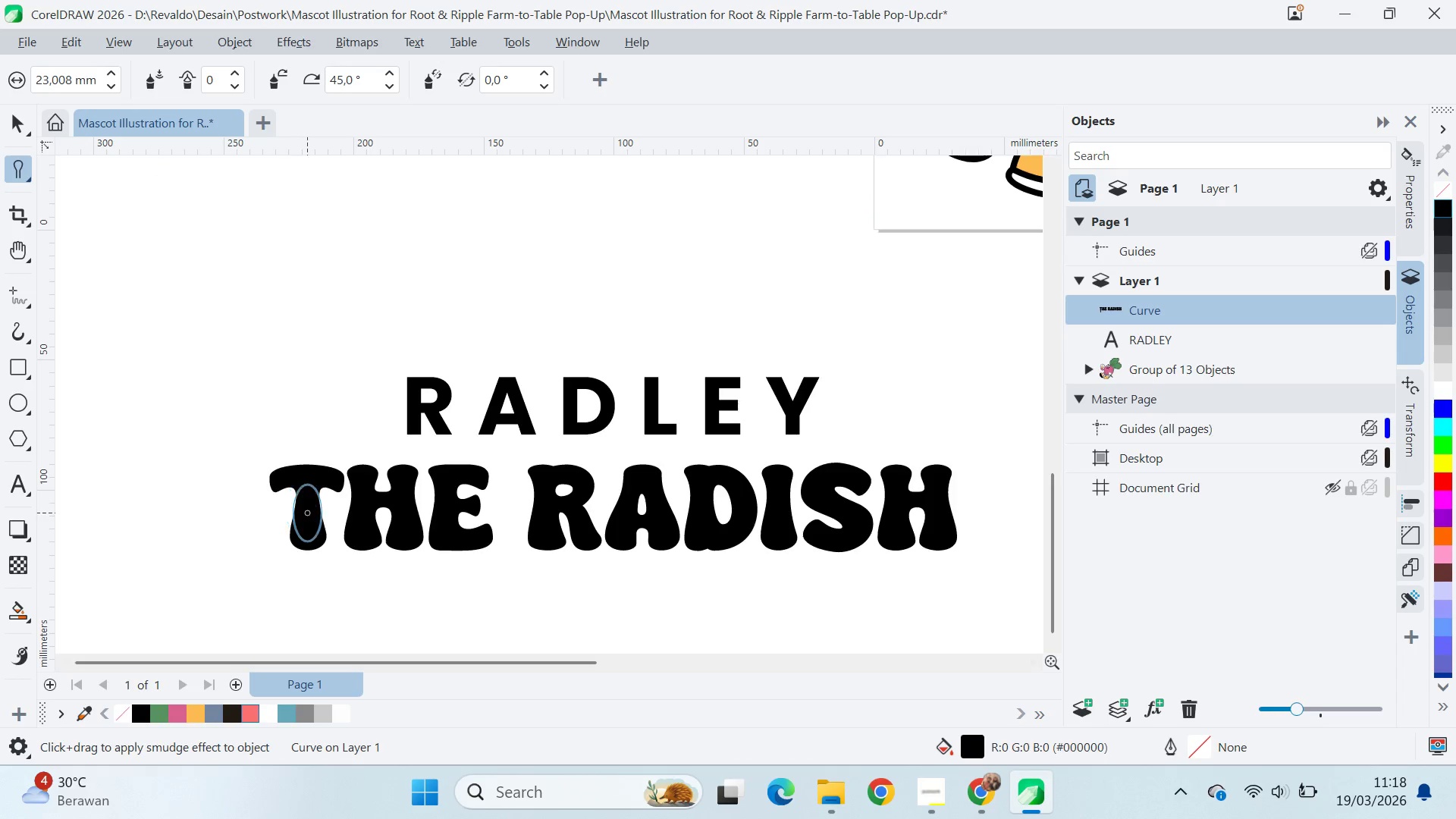 
left_click_drag(start_coordinate=[307, 520], to_coordinate=[316, 629])
 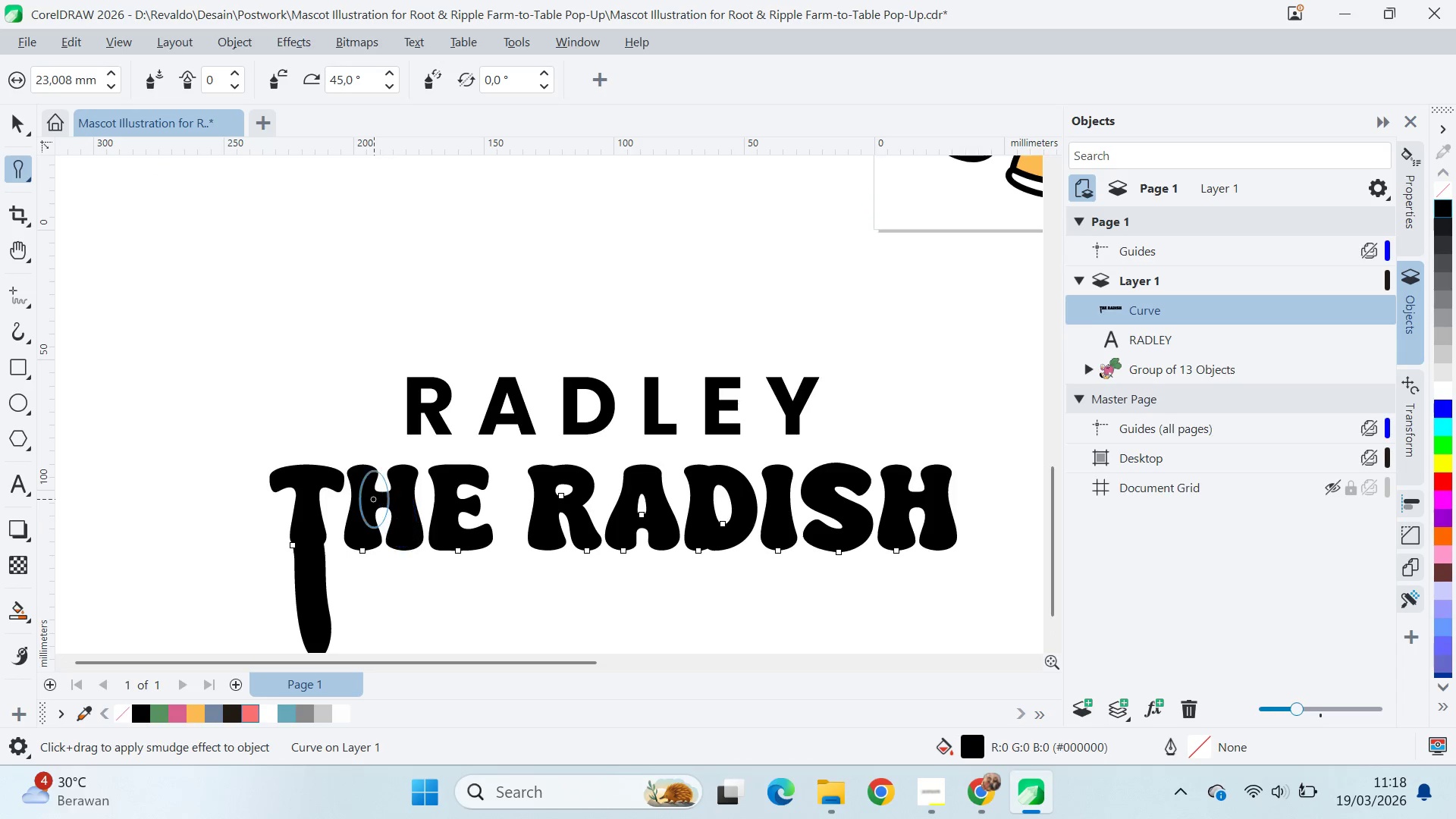 
left_click_drag(start_coordinate=[369, 505], to_coordinate=[376, 602])
 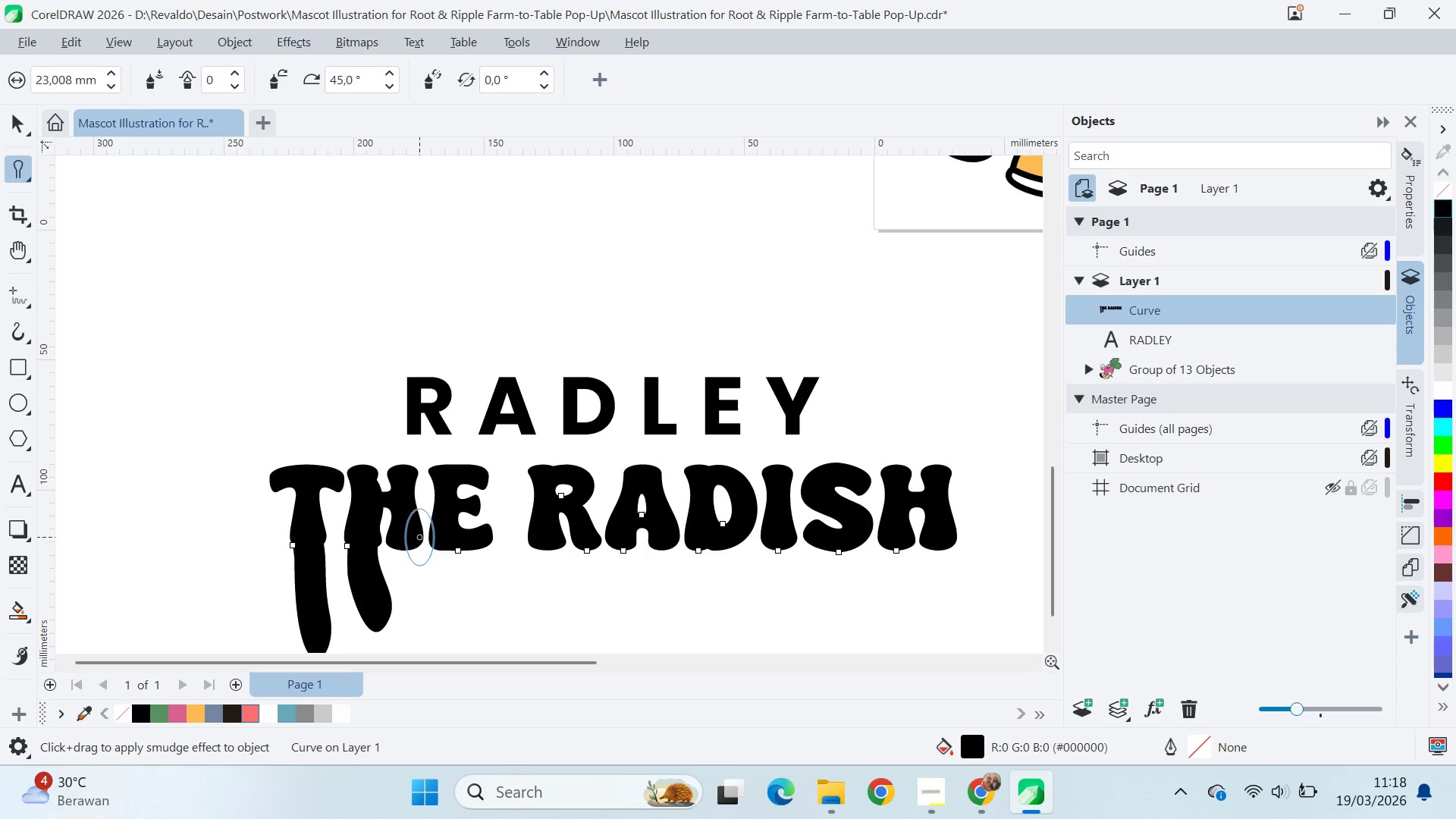 
left_click_drag(start_coordinate=[419, 539], to_coordinate=[414, 614])
 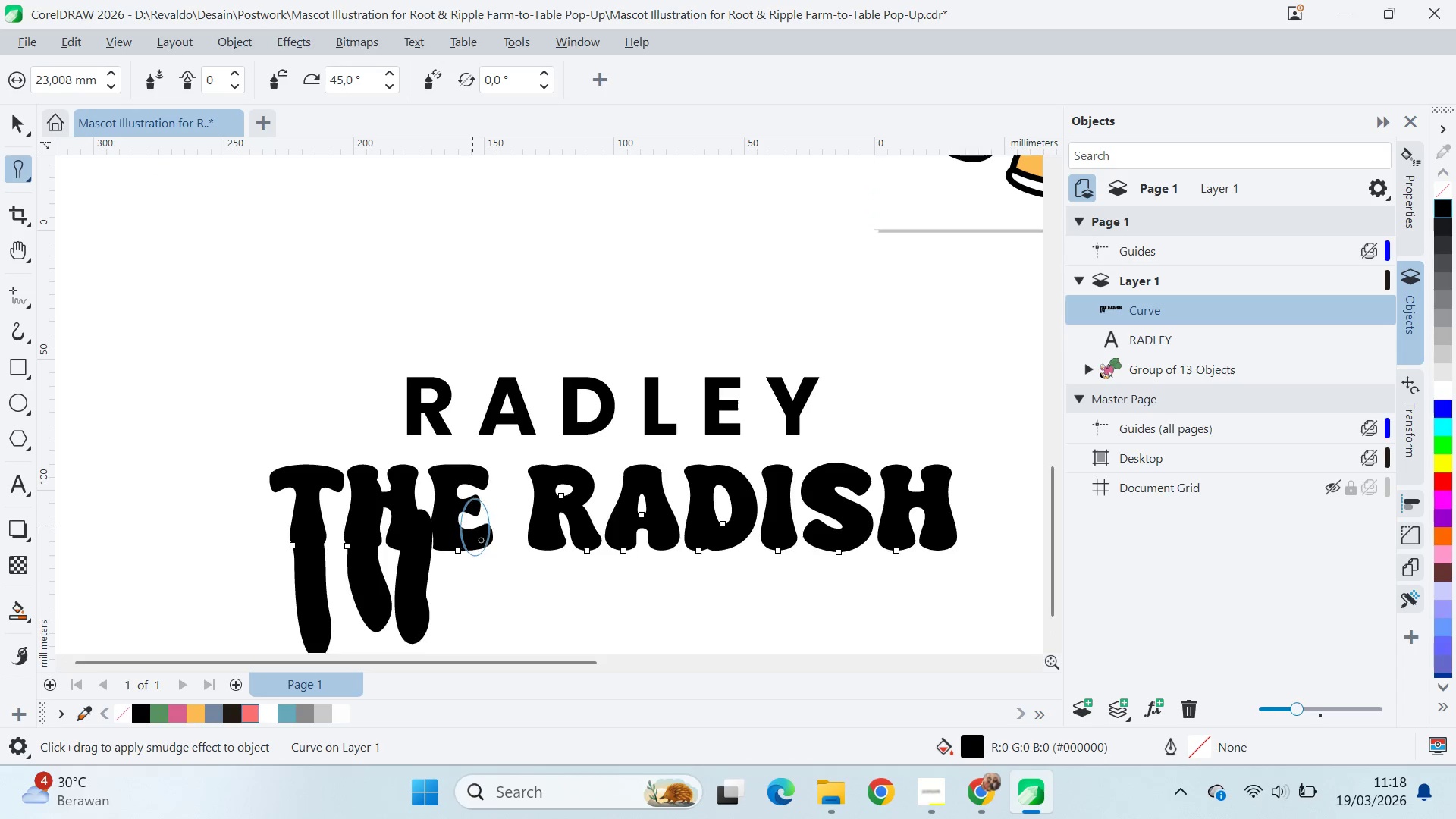 
left_click_drag(start_coordinate=[475, 527], to_coordinate=[500, 579])
 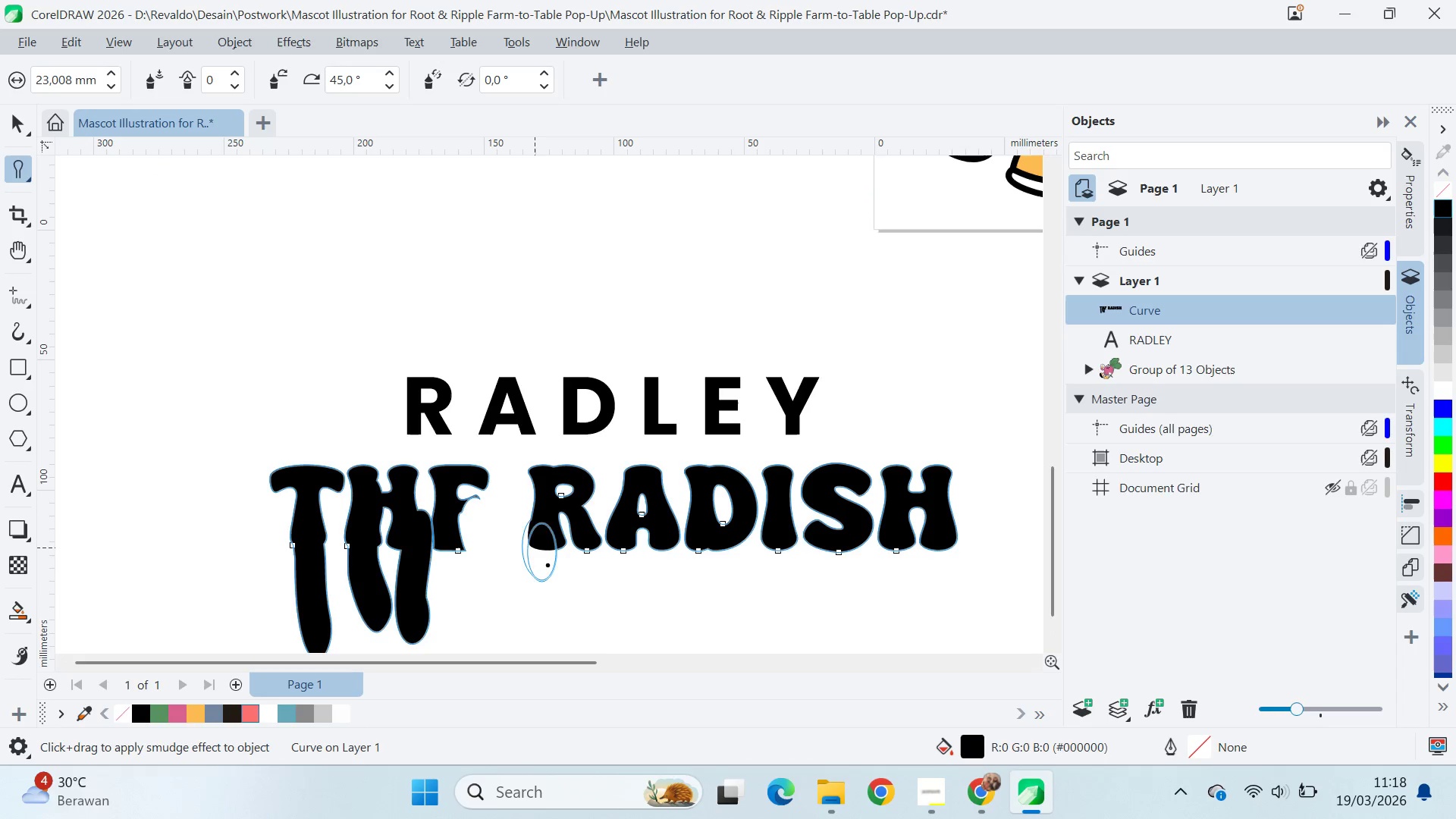 
left_click_drag(start_coordinate=[537, 546], to_coordinate=[564, 601])
 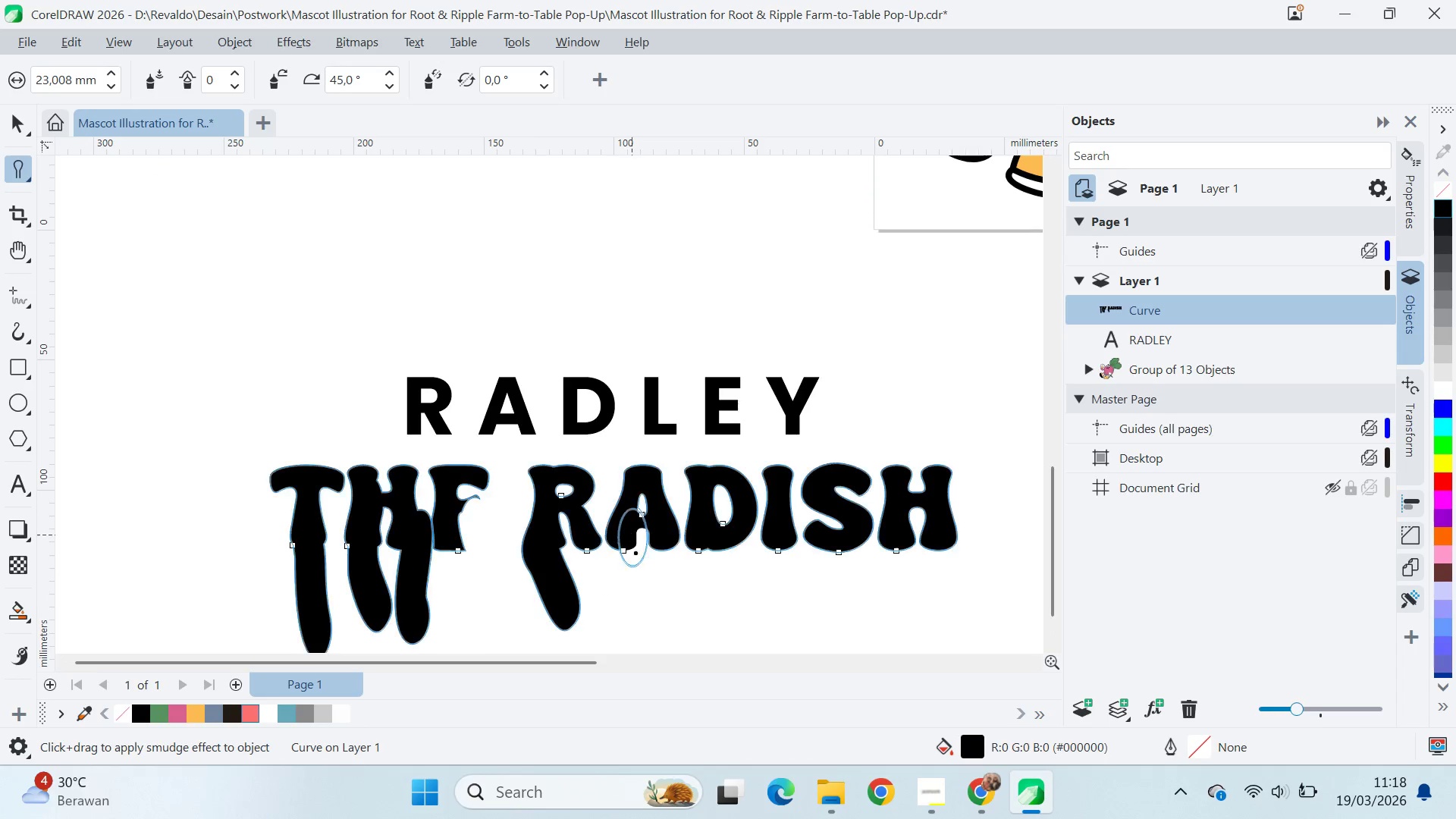 
left_click_drag(start_coordinate=[632, 535], to_coordinate=[651, 586])
 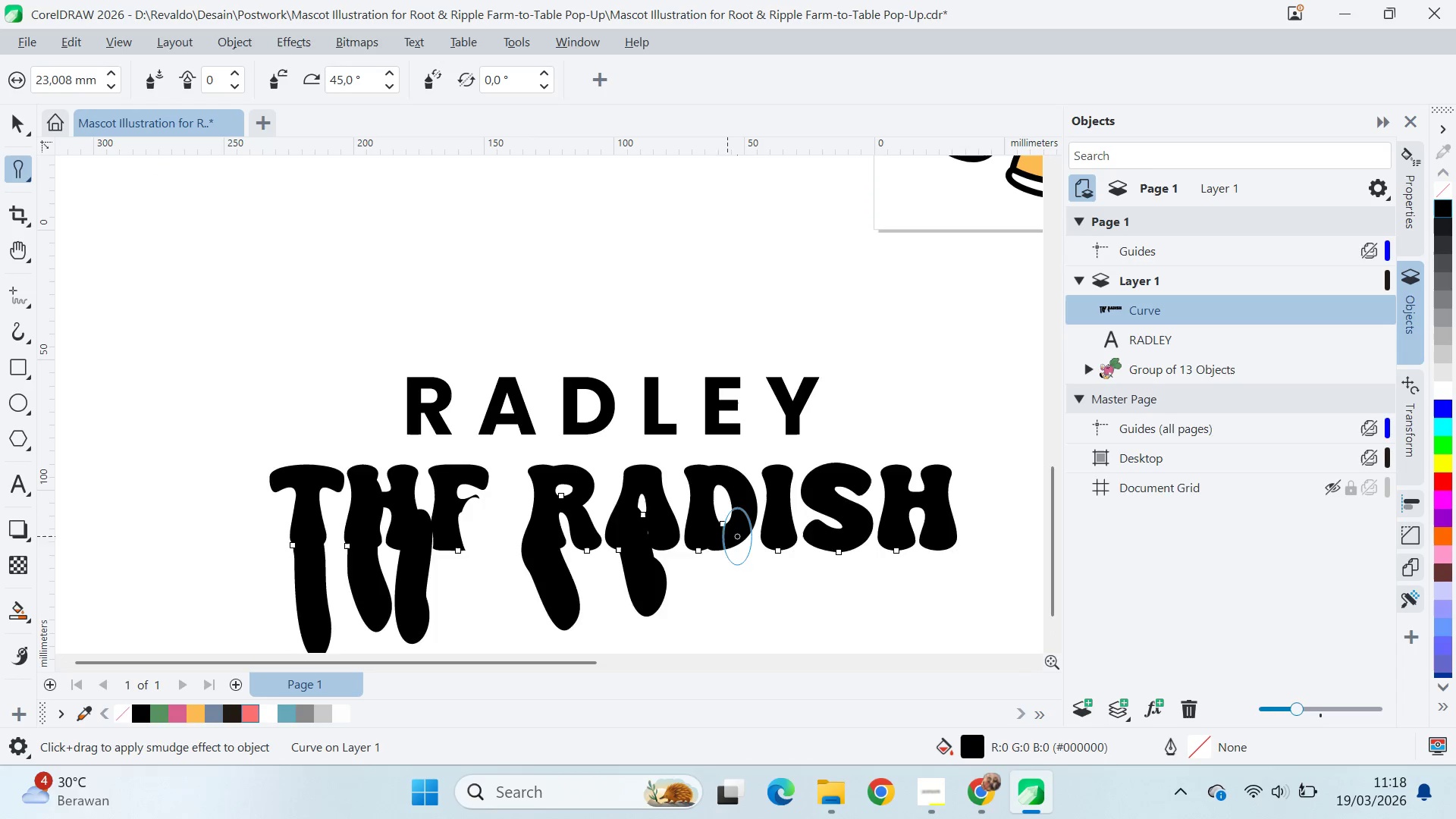 
left_click_drag(start_coordinate=[737, 536], to_coordinate=[754, 582])
 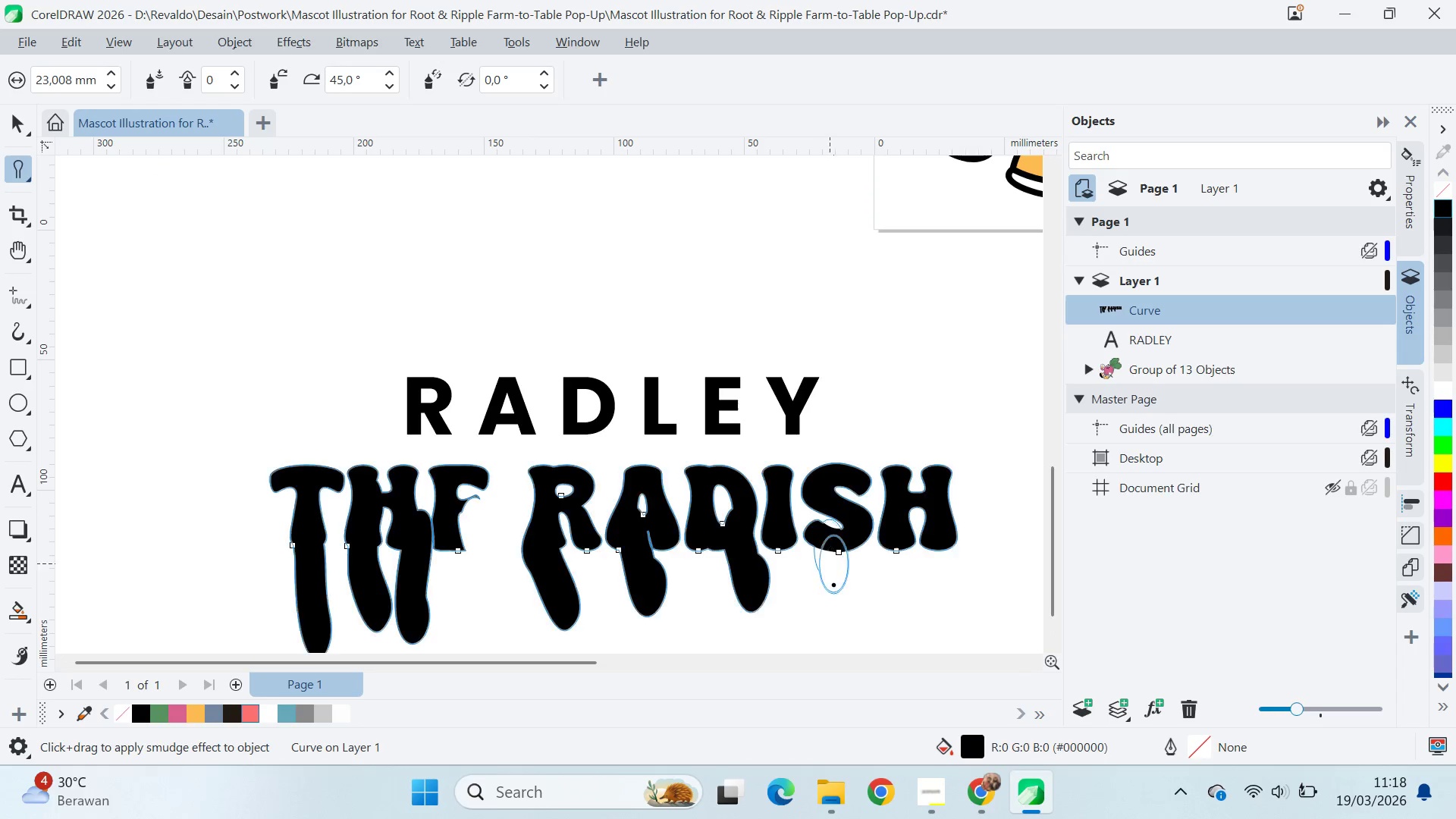 
left_click_drag(start_coordinate=[829, 549], to_coordinate=[835, 606])
 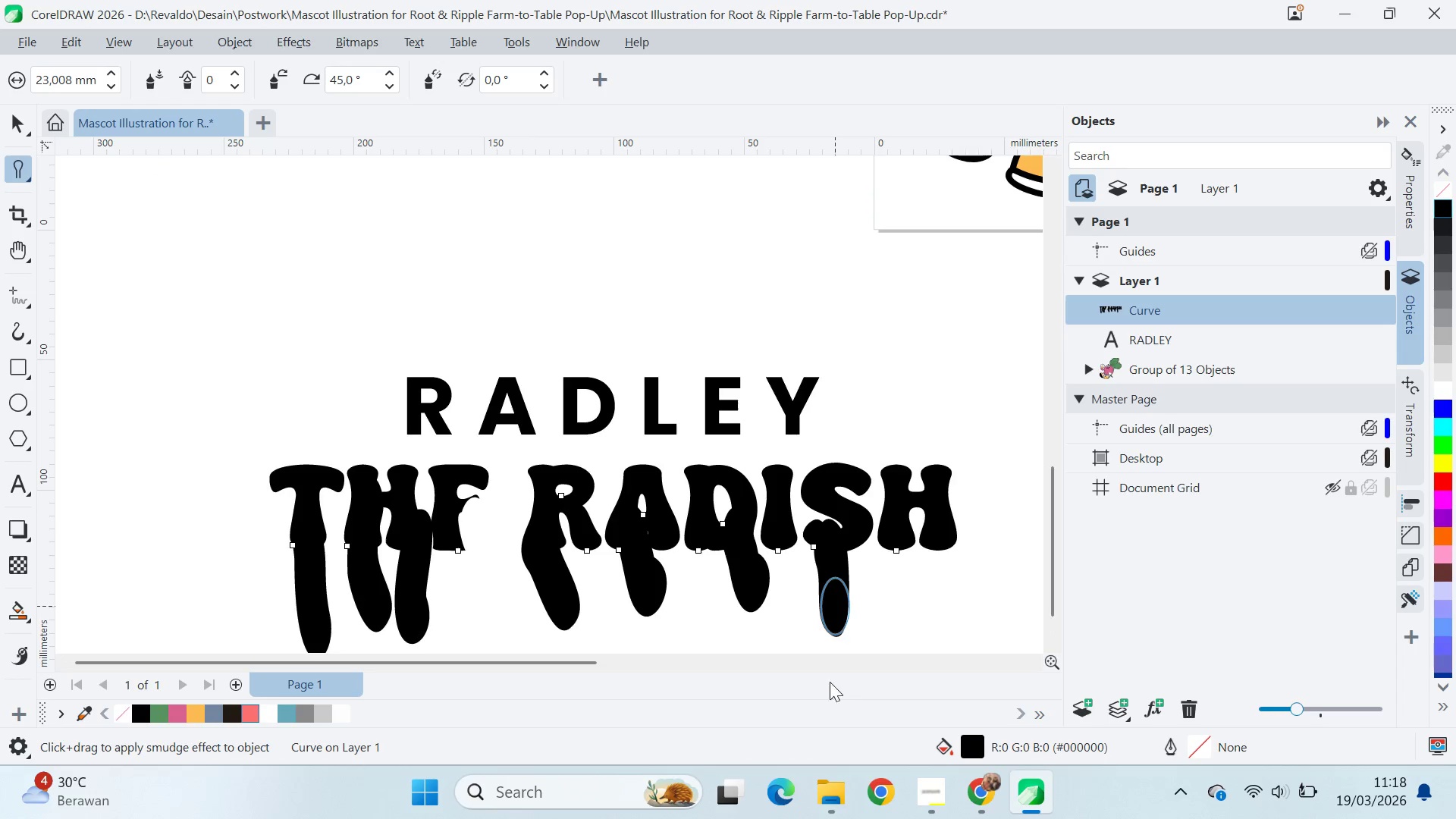 
key(Control+Z)
 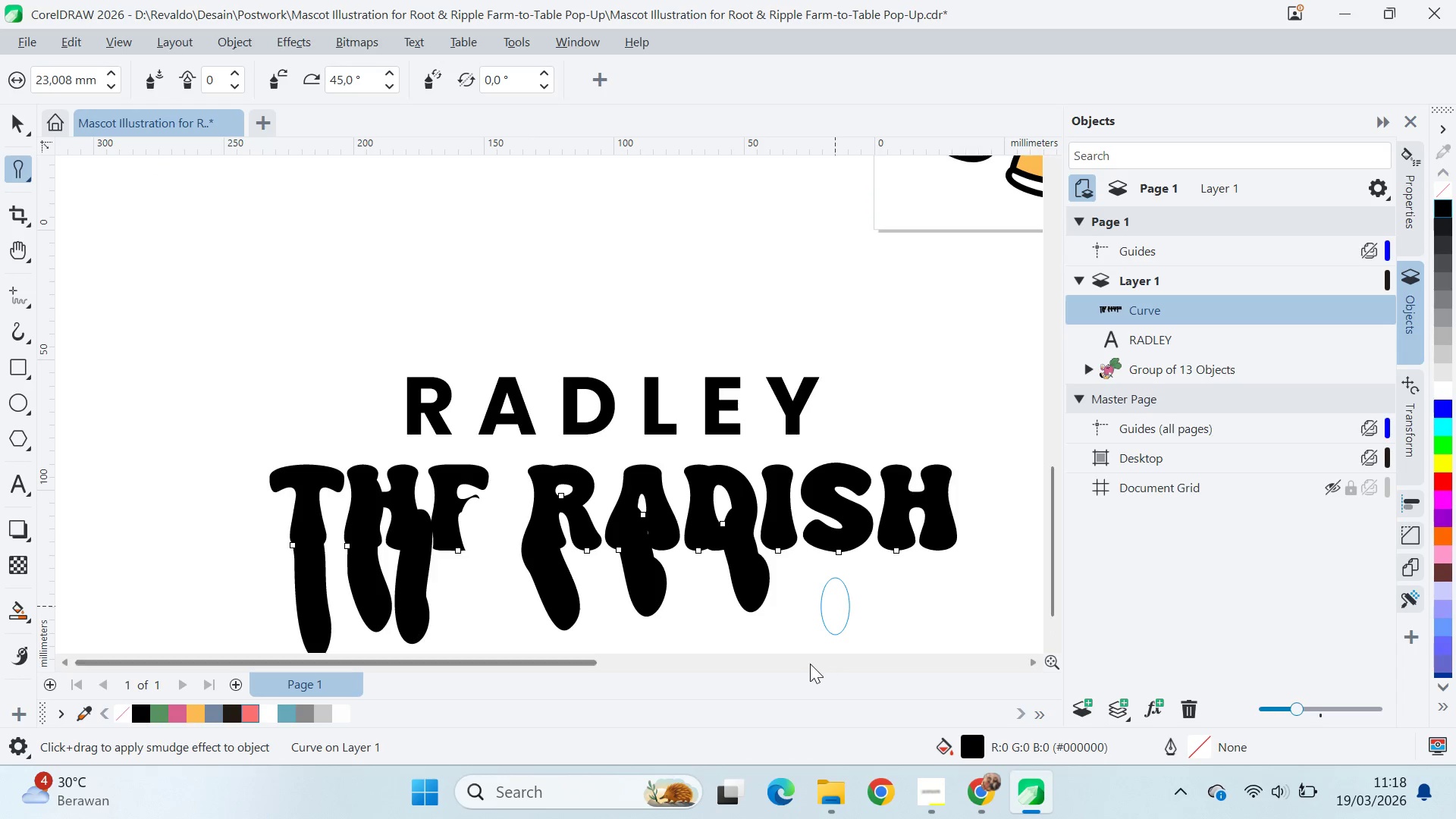 
key(Control+Z)
 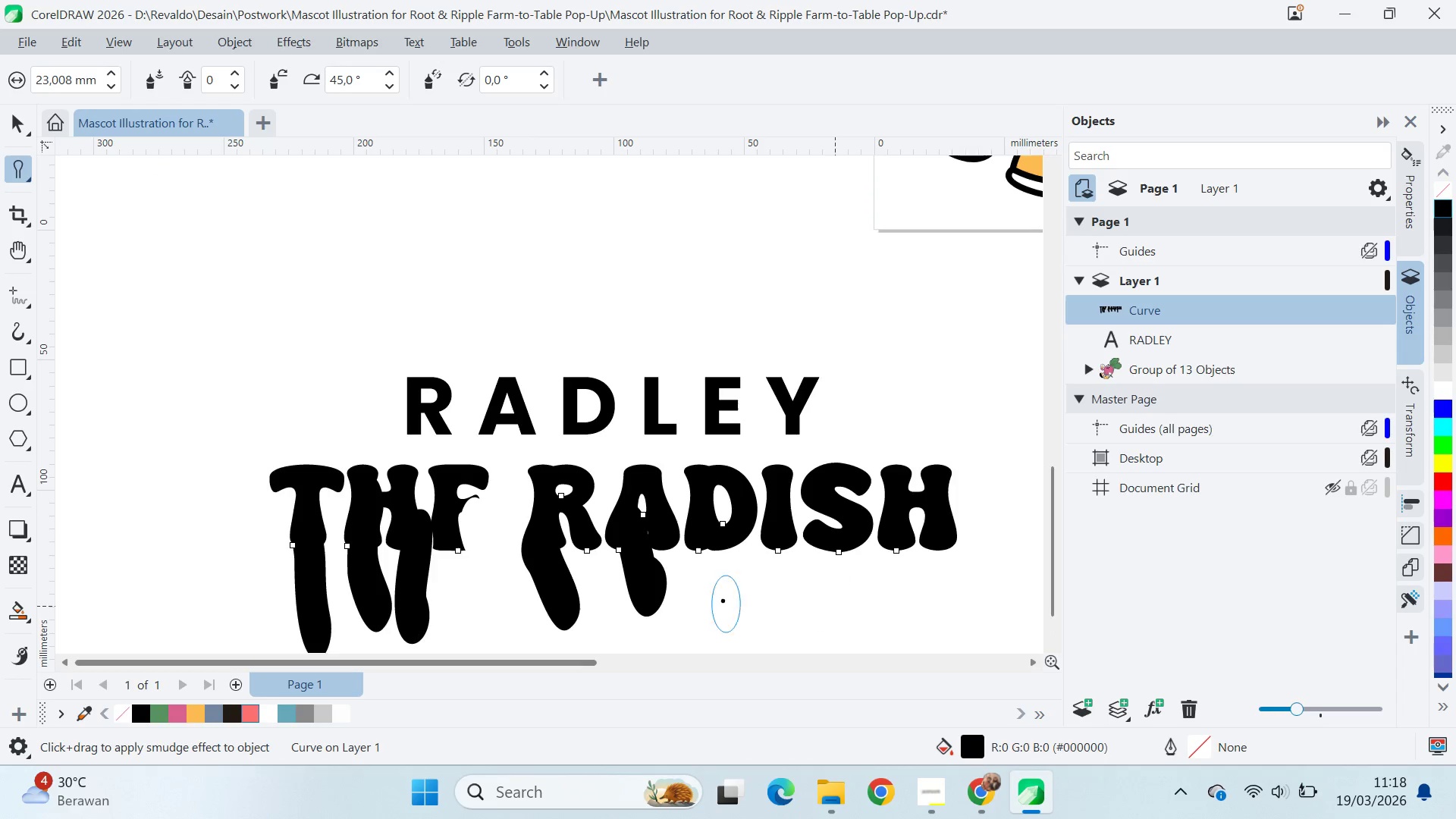 
key(Control+Z)
 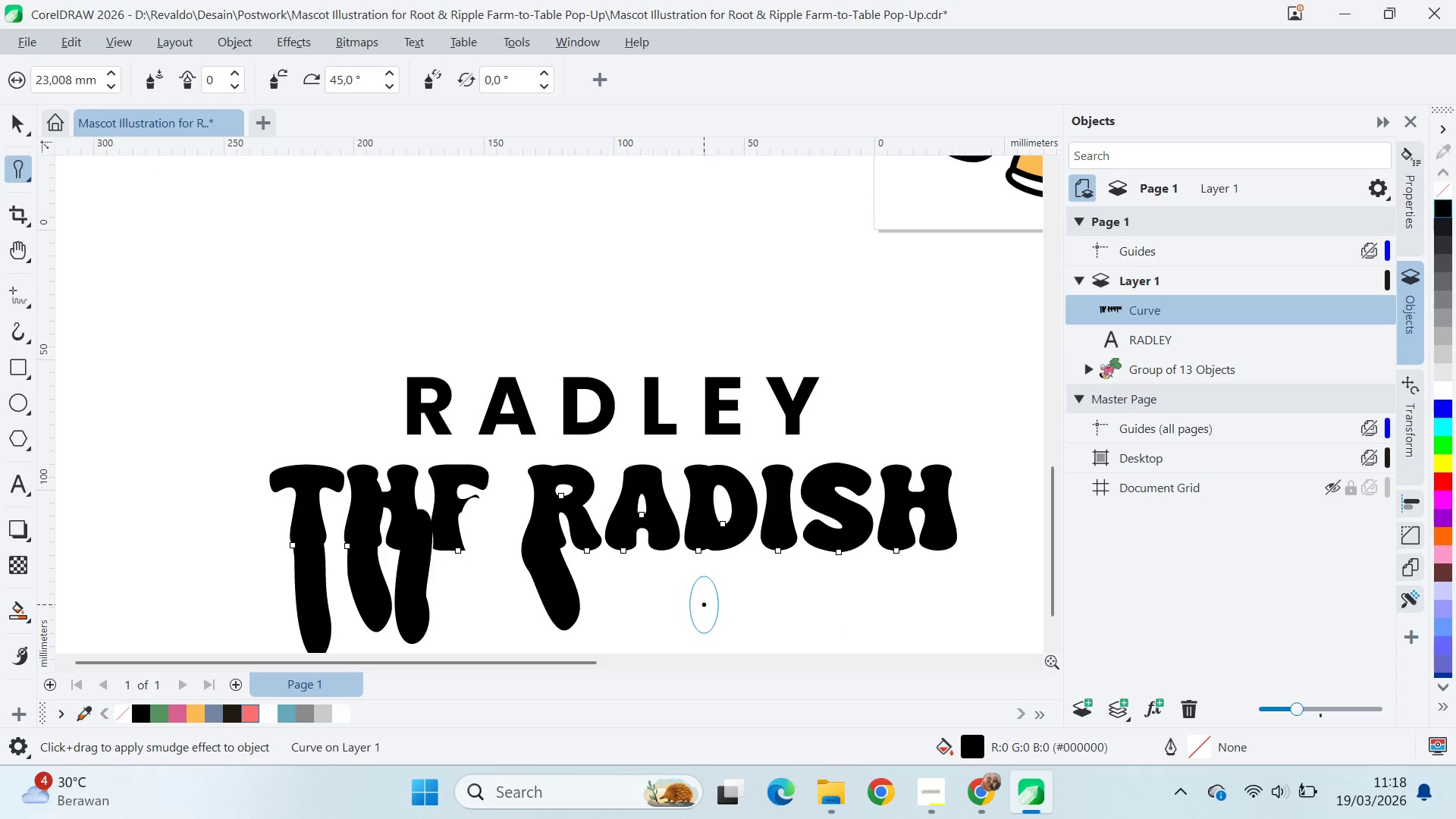 
key(Control+Z)
 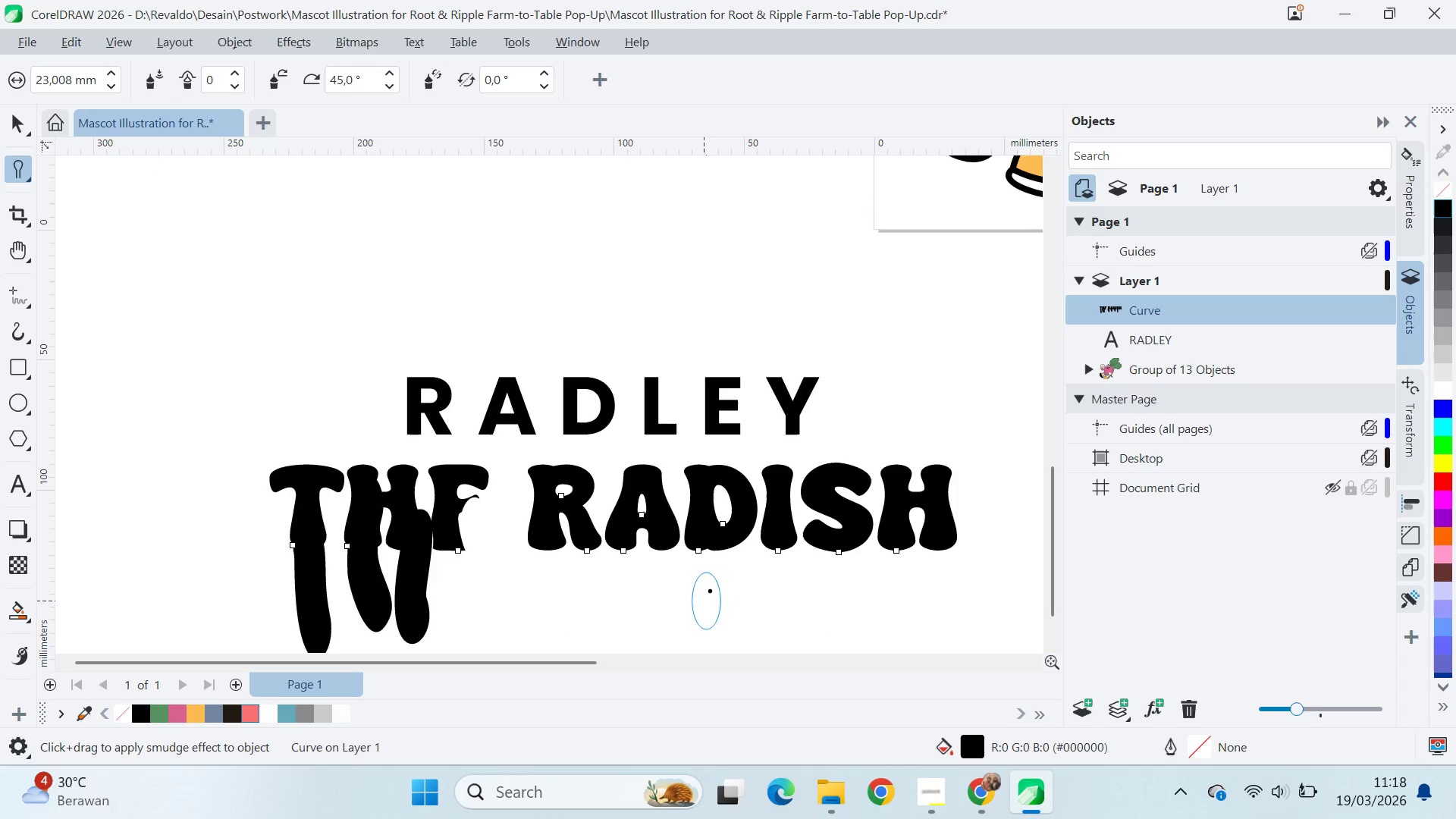 
key(Control+Z)
 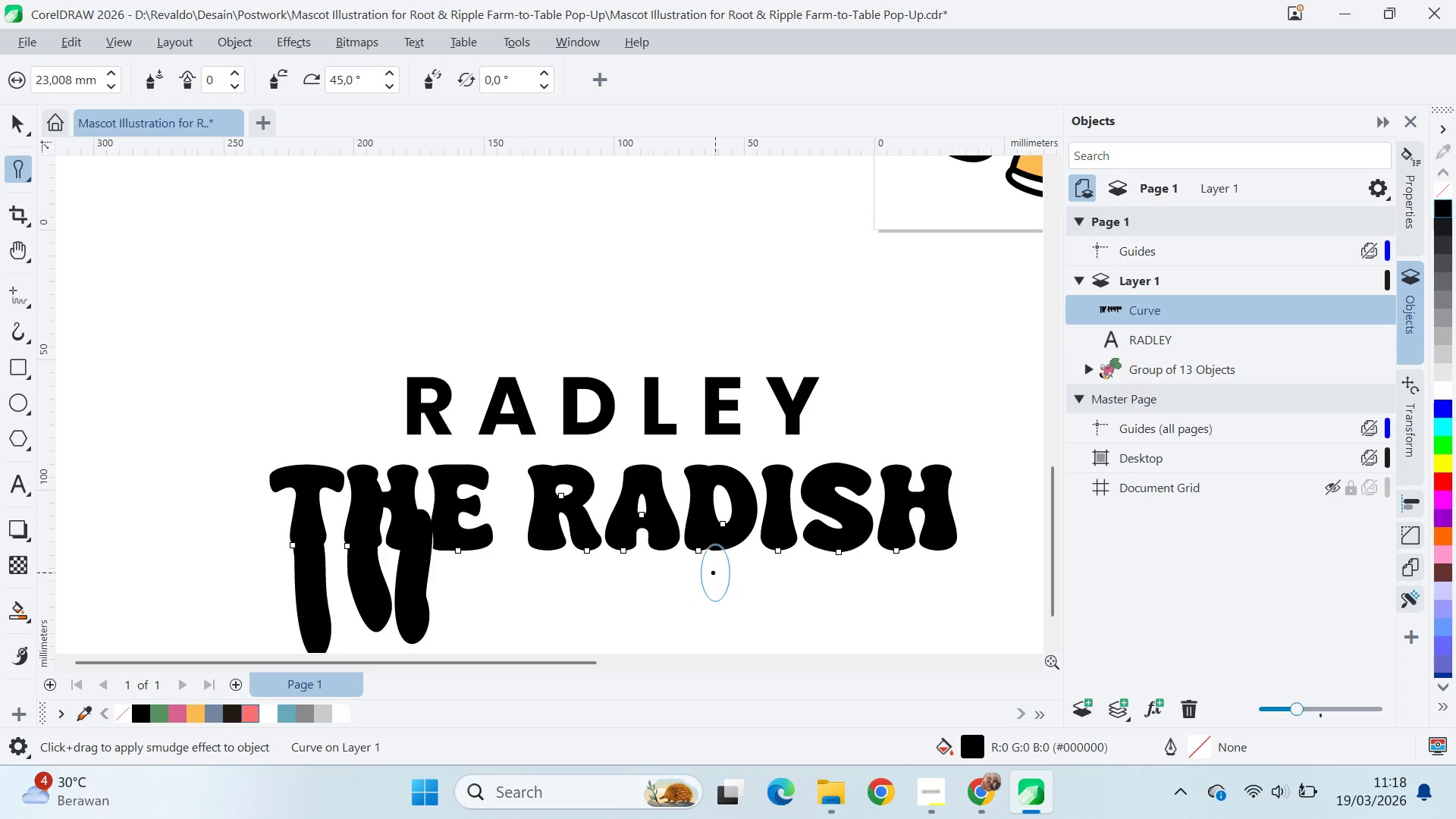 
key(Control+Z)
 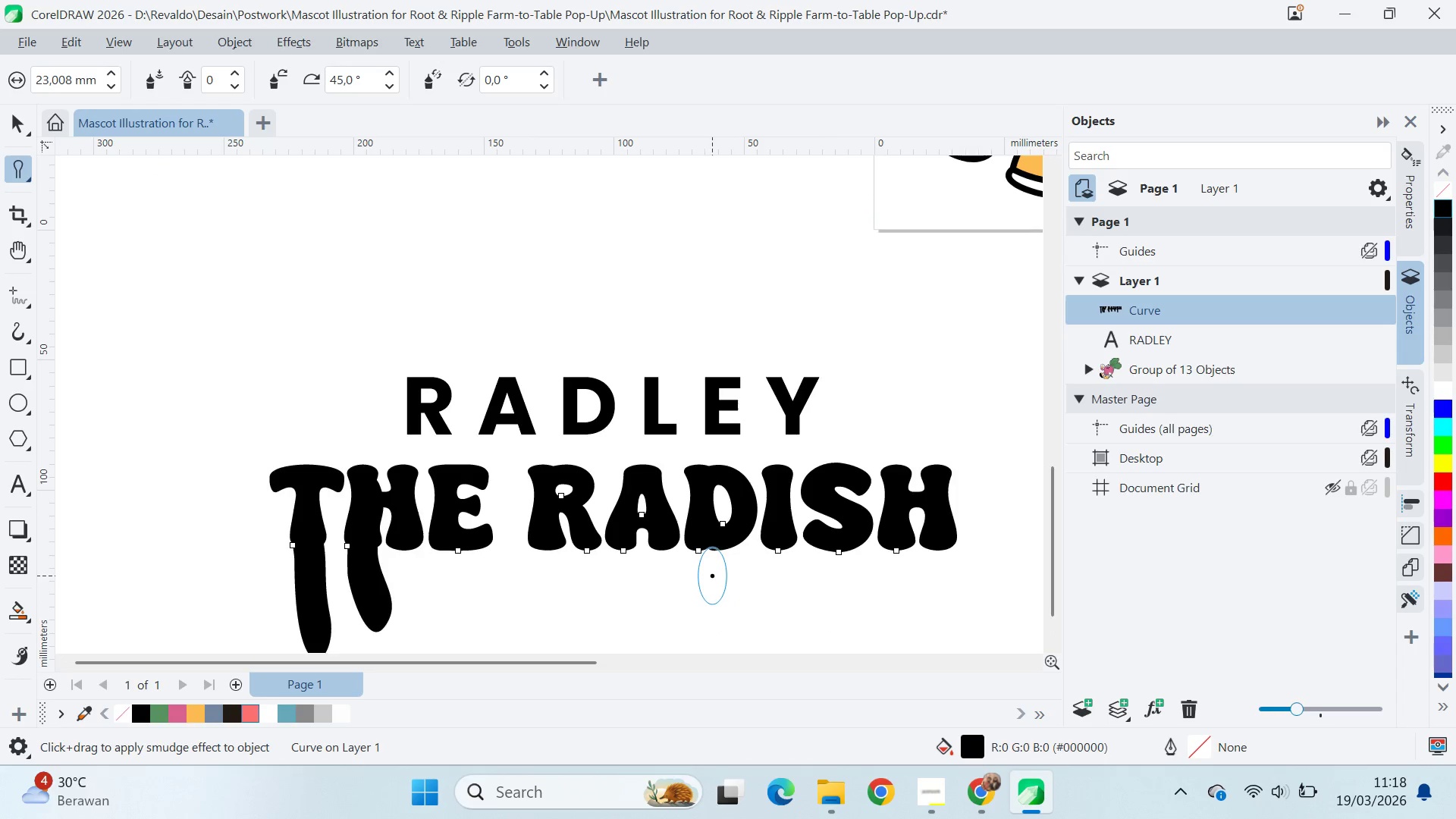 
key(Control+Z)
 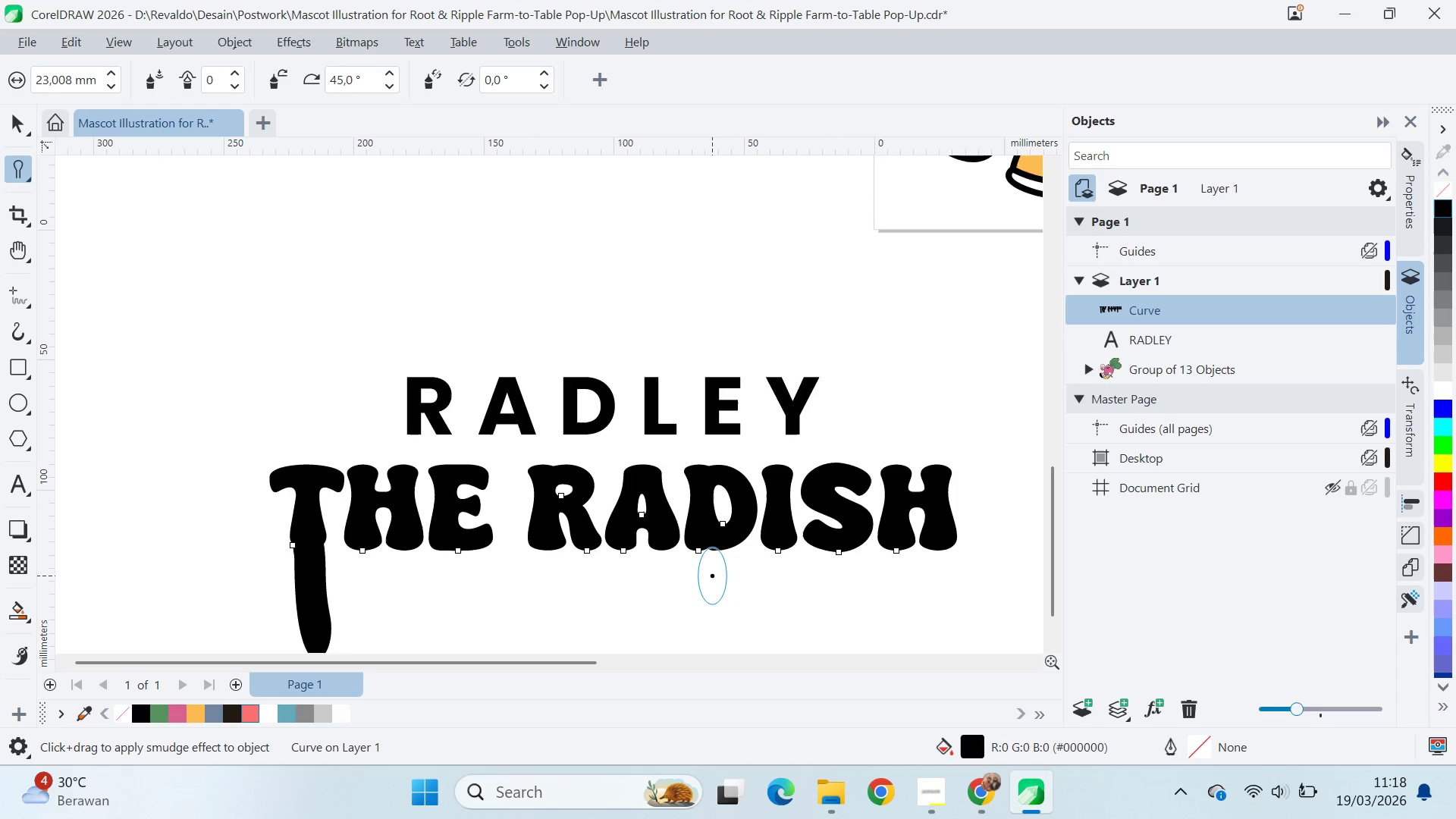 
key(Control+Z)
 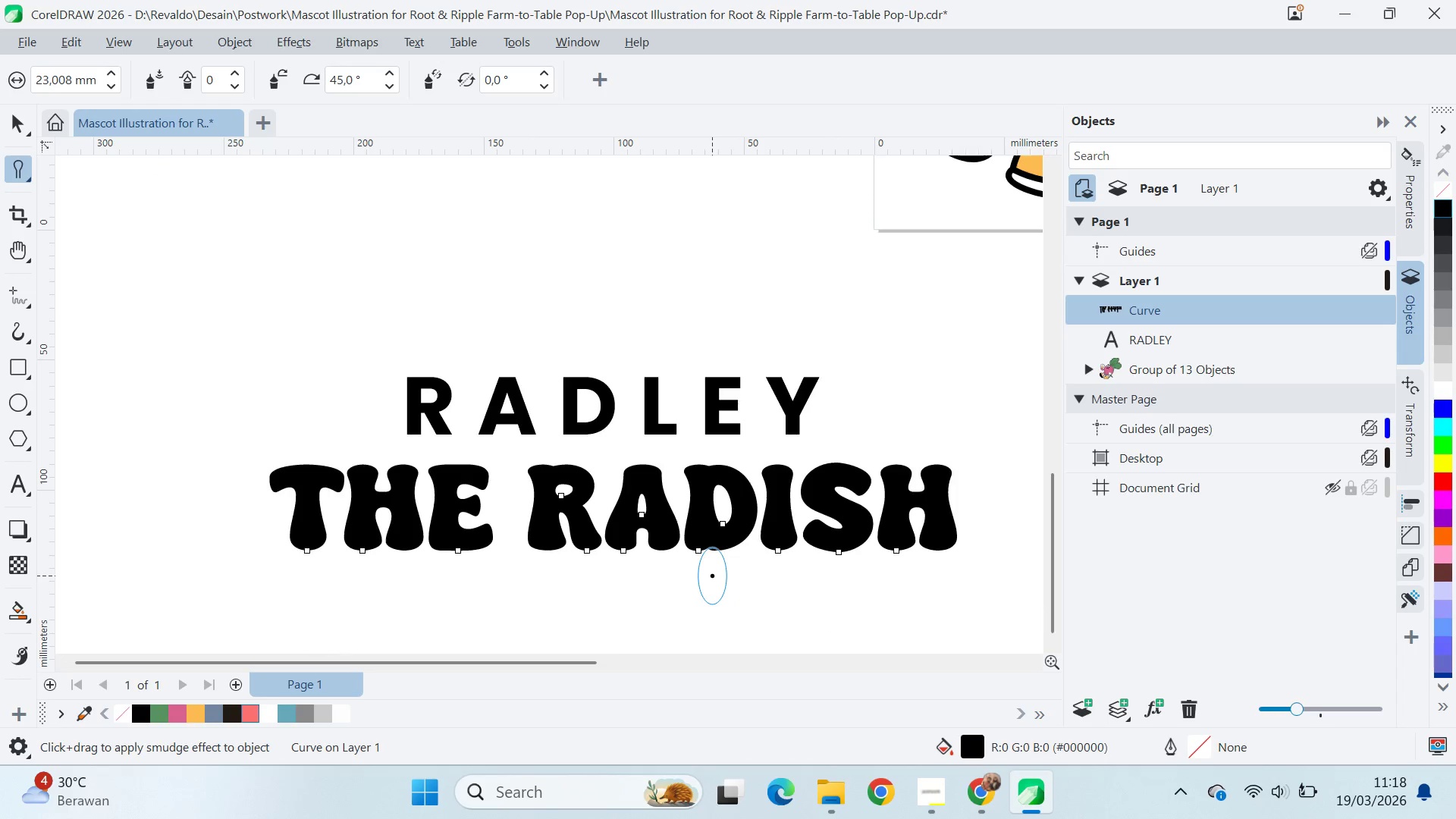 
key(Control+Z)
 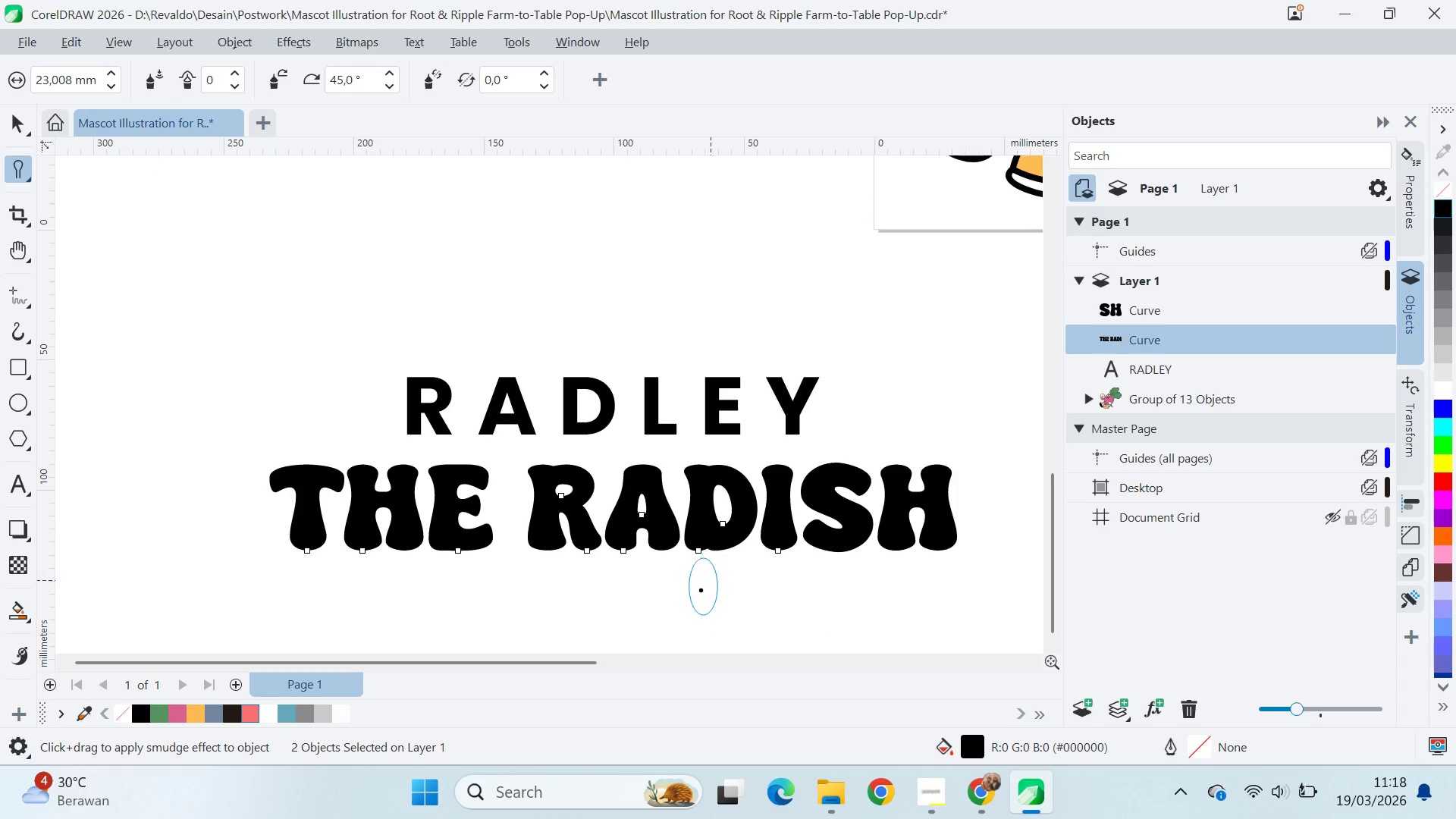 
key(V)
 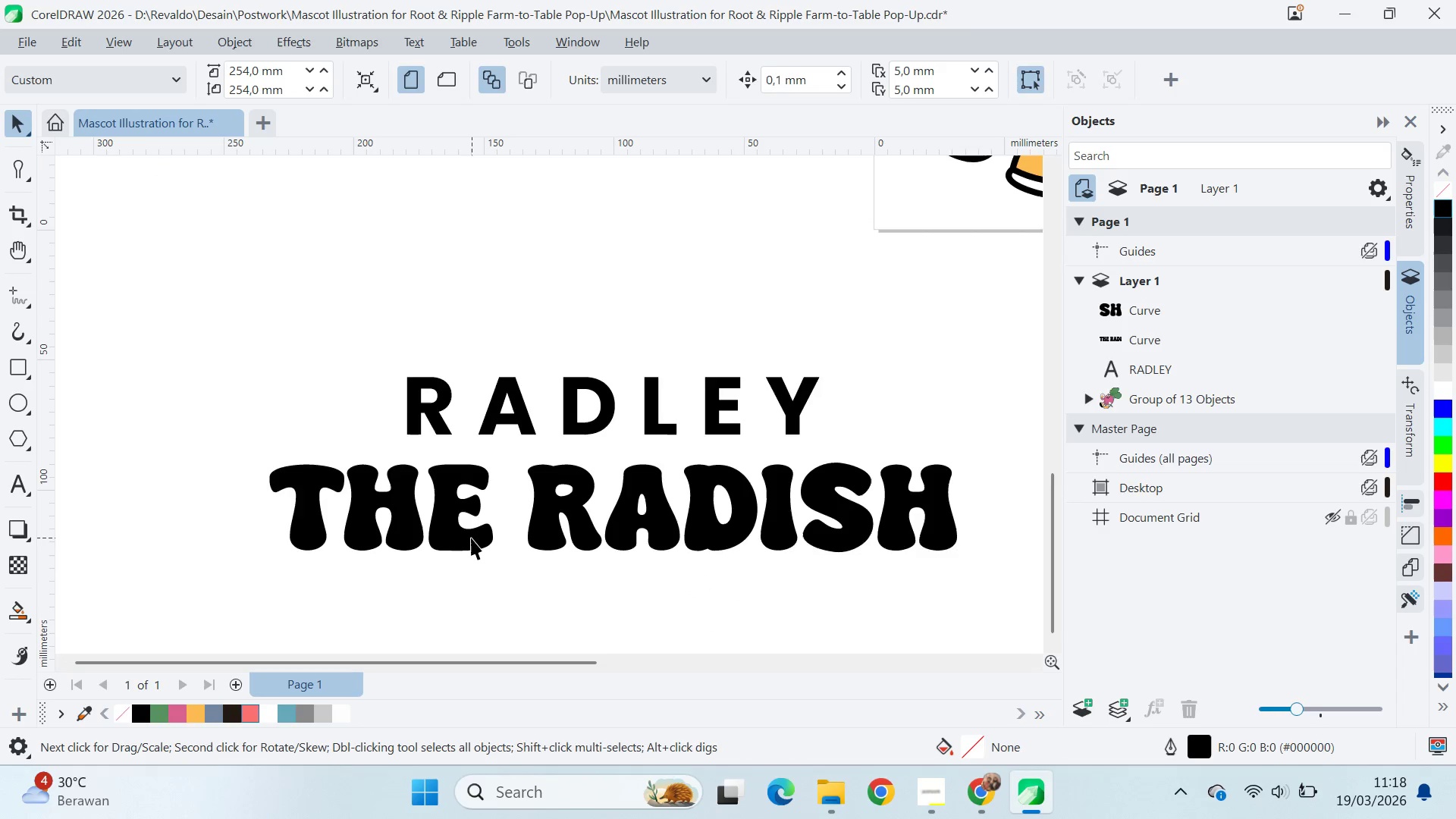 
scroll: coordinate [472, 538], scroll_direction: down, amount: 7.0
 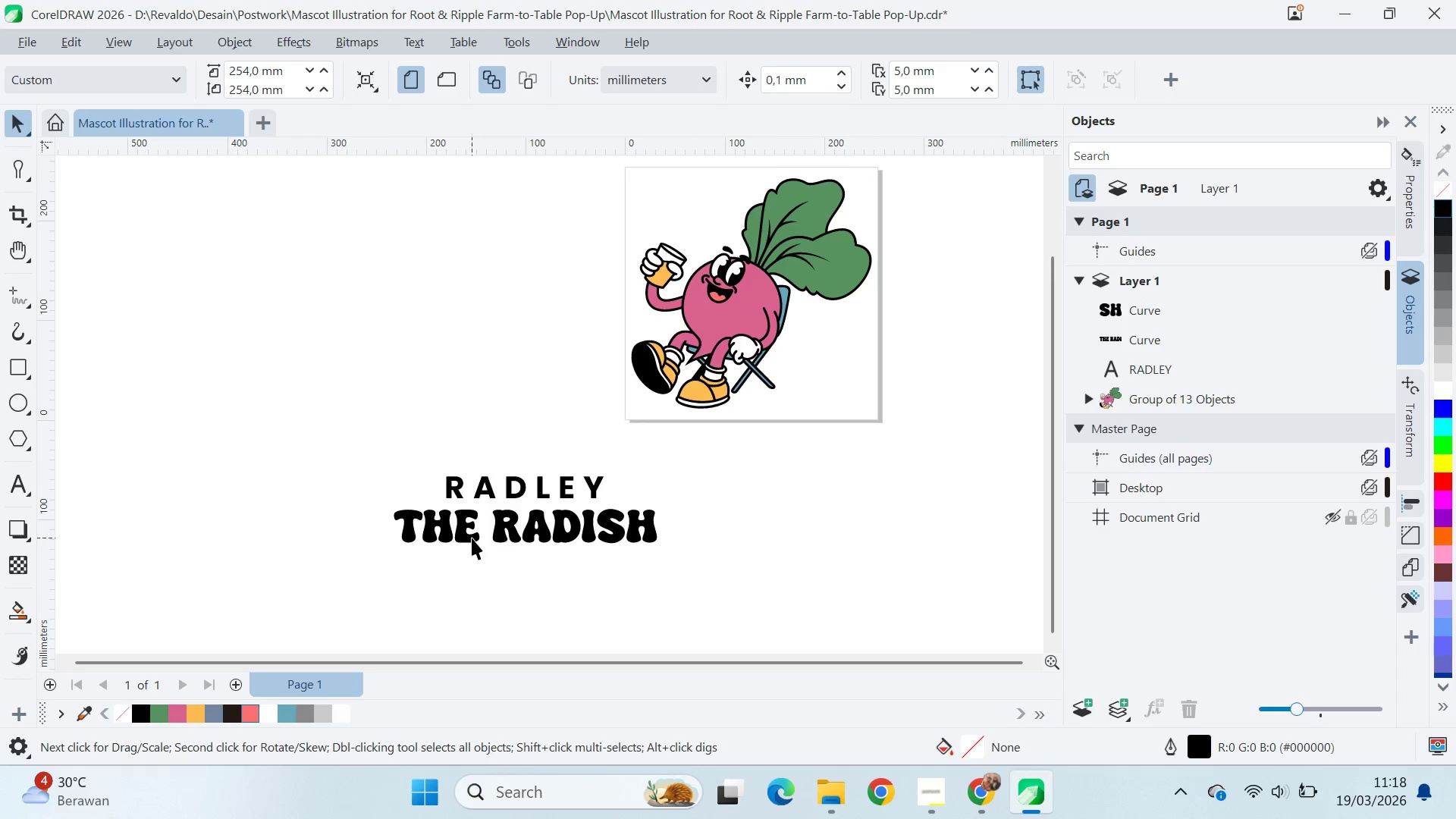 
key(Alt+Tab)
 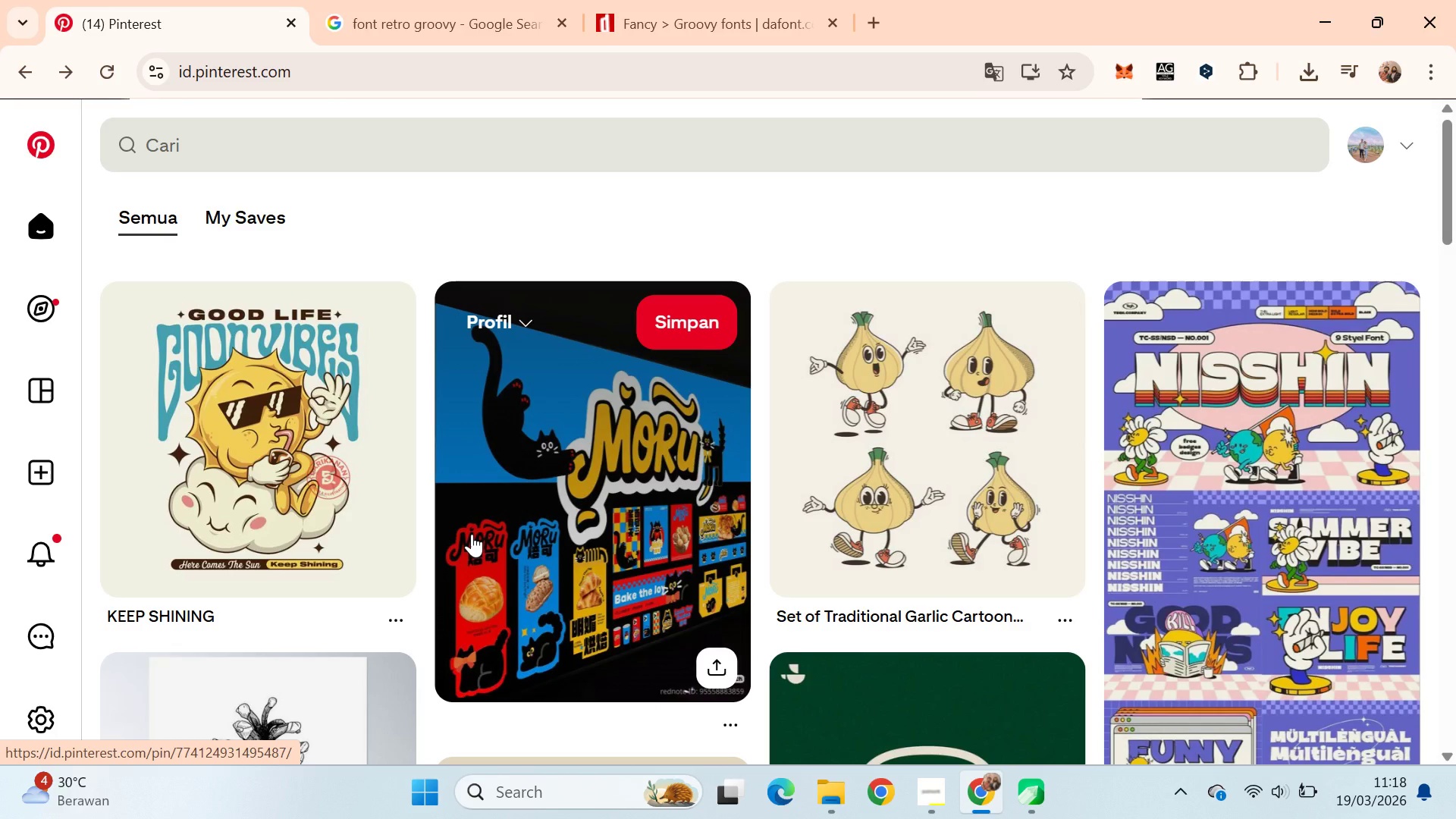 
key(Alt+AltLeft)
 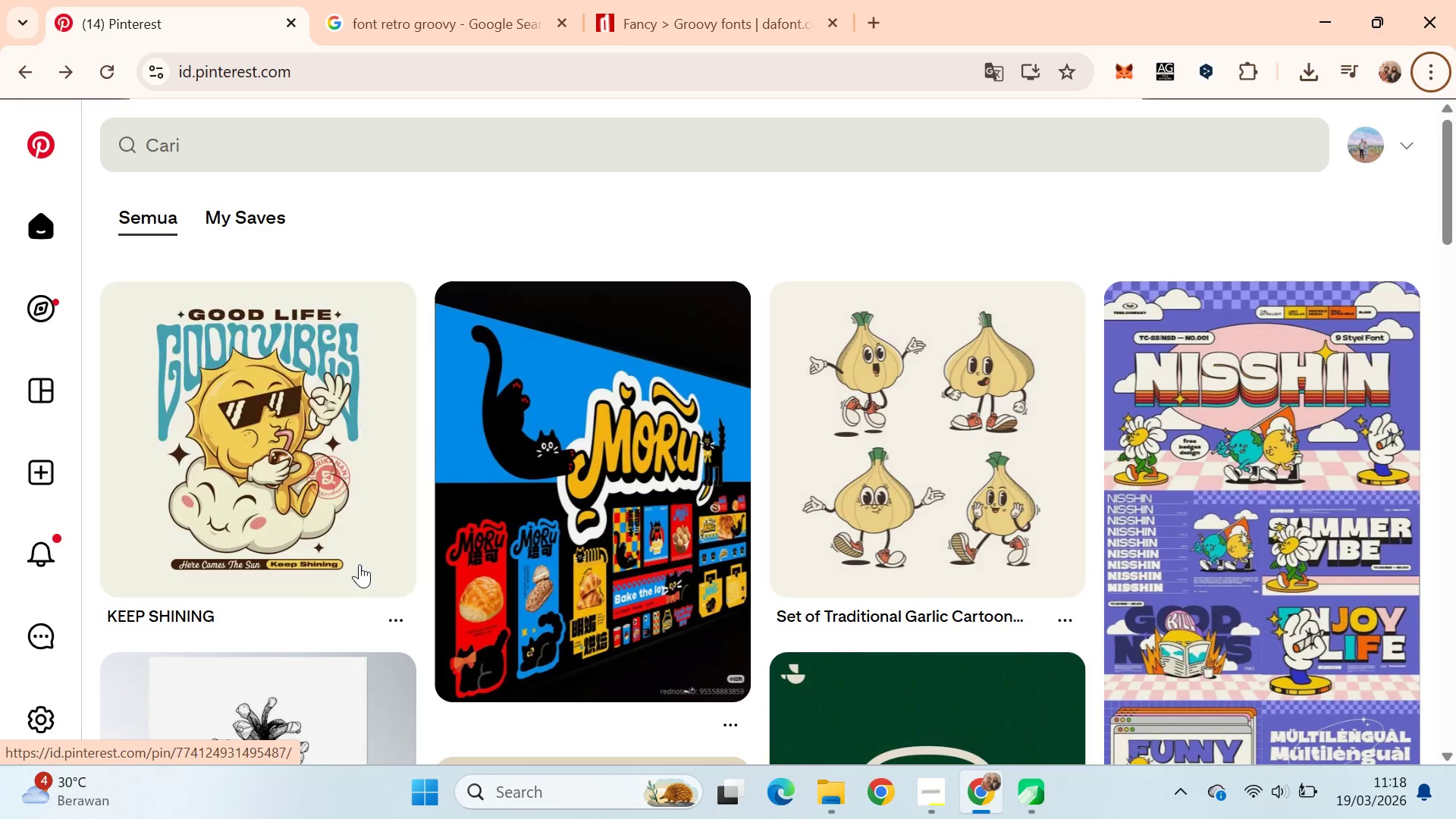 
key(Alt+AltLeft)
 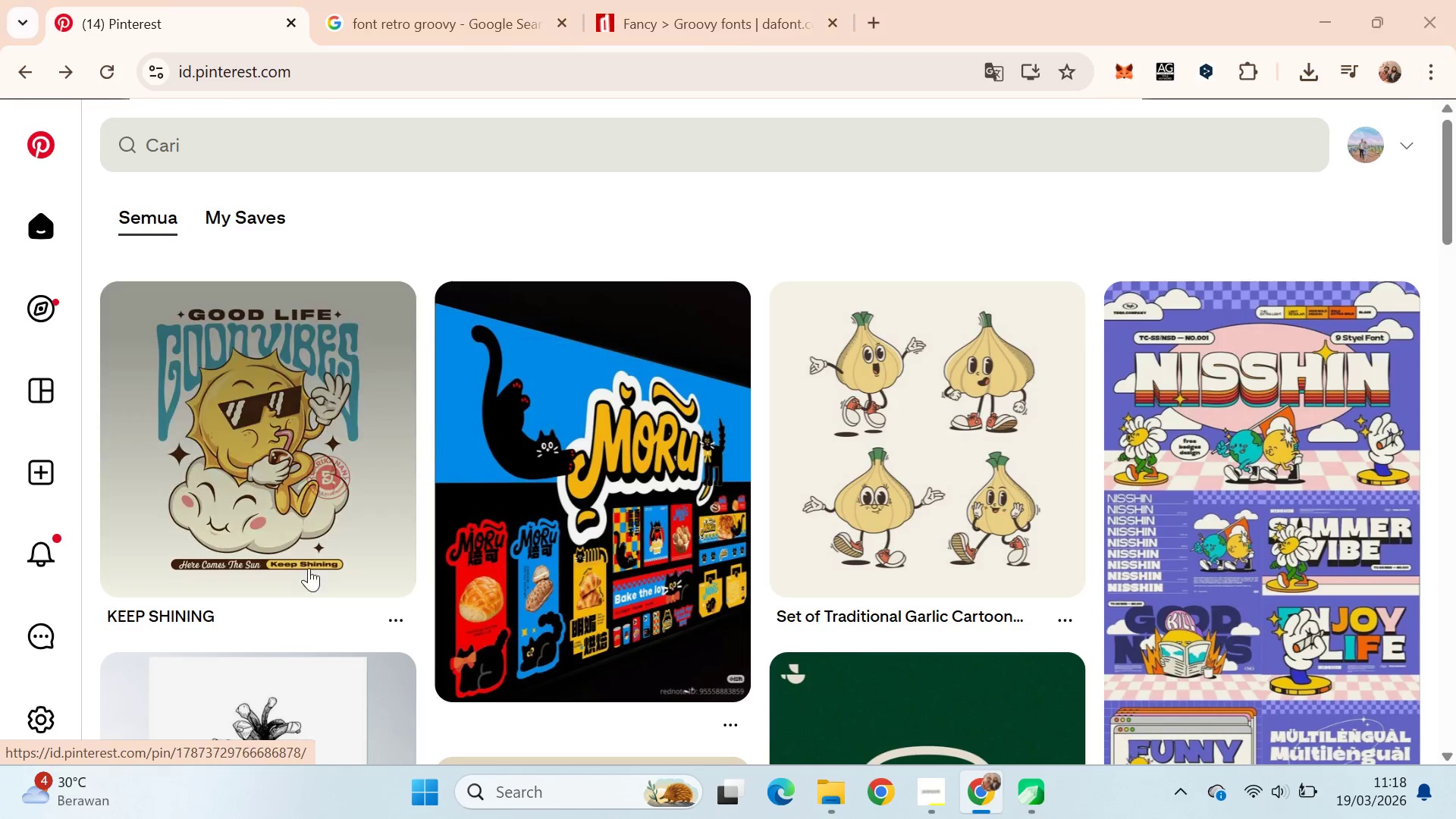 
key(Alt+Tab)
 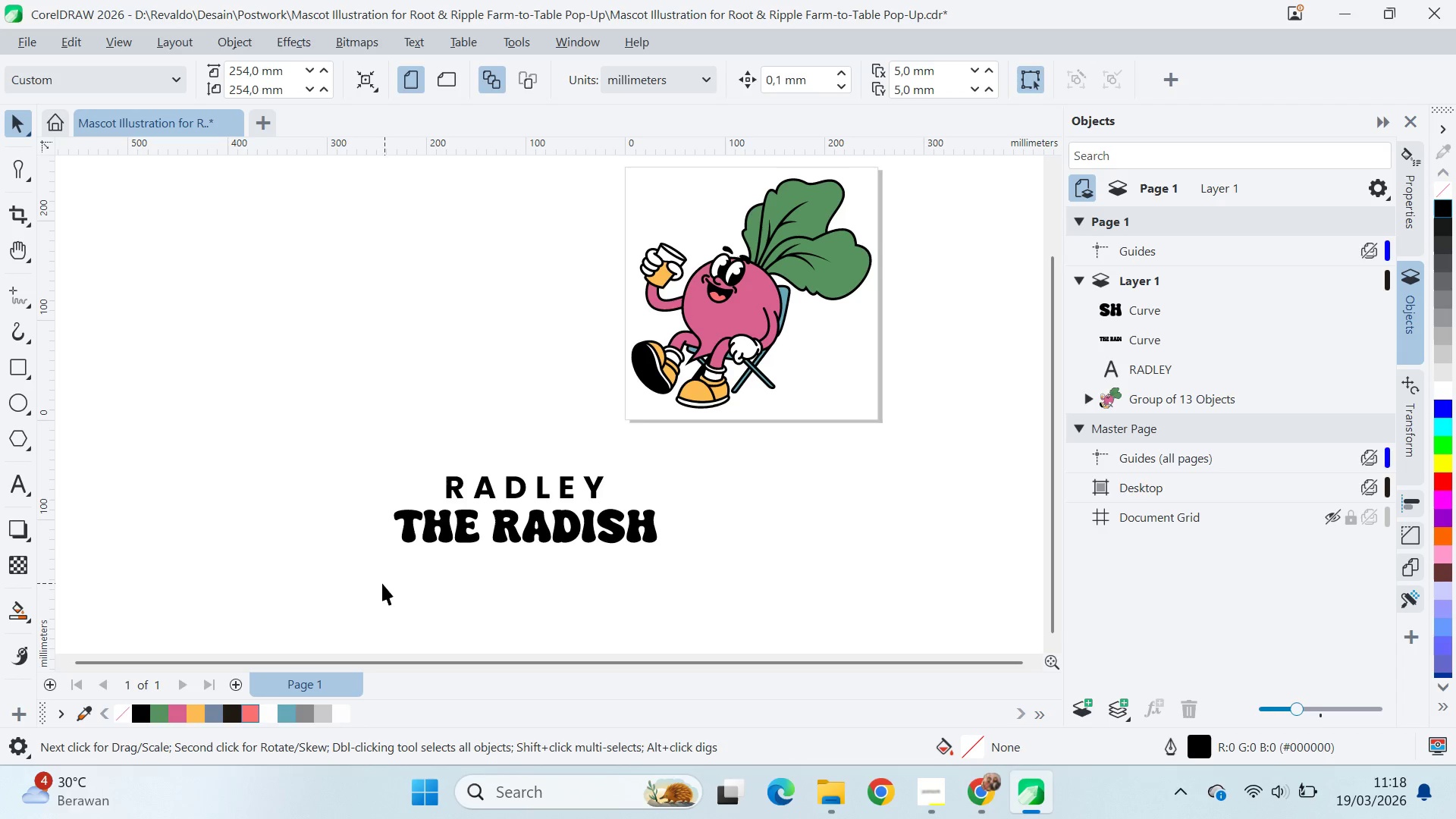 
left_click_drag(start_coordinate=[379, 582], to_coordinate=[783, 453])
 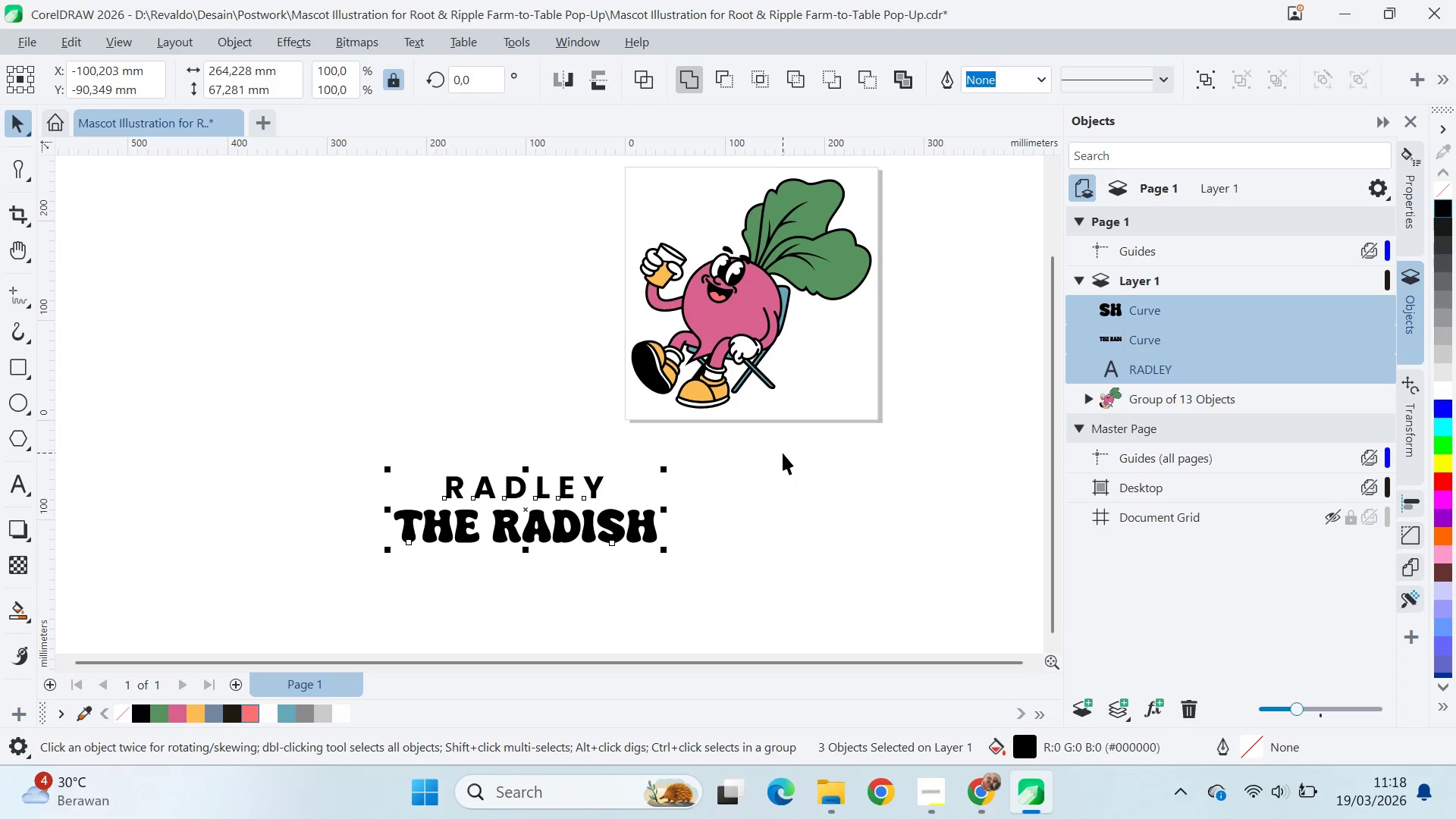 
key(Alt+AltLeft)
 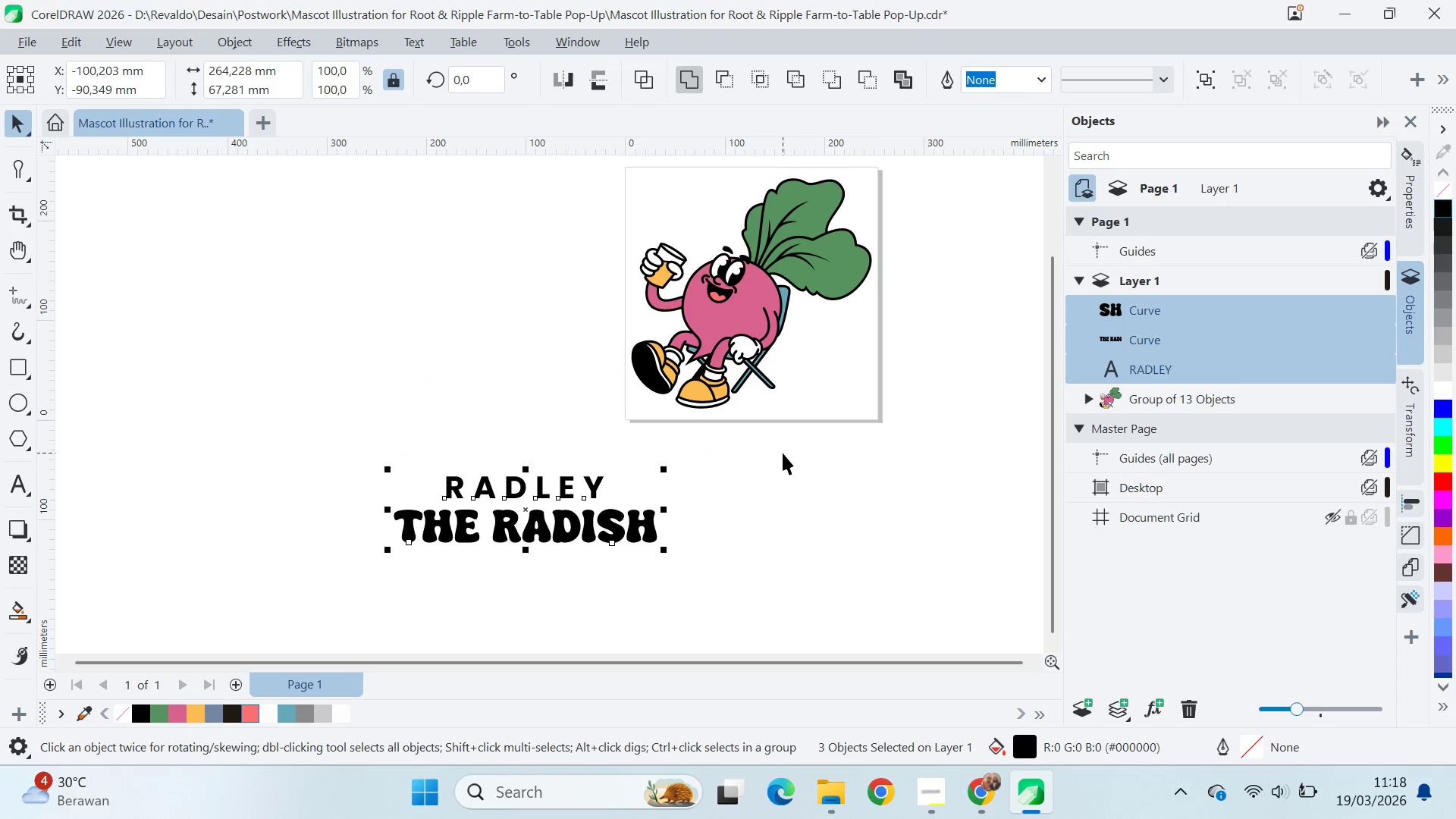 
key(Alt+Tab)
 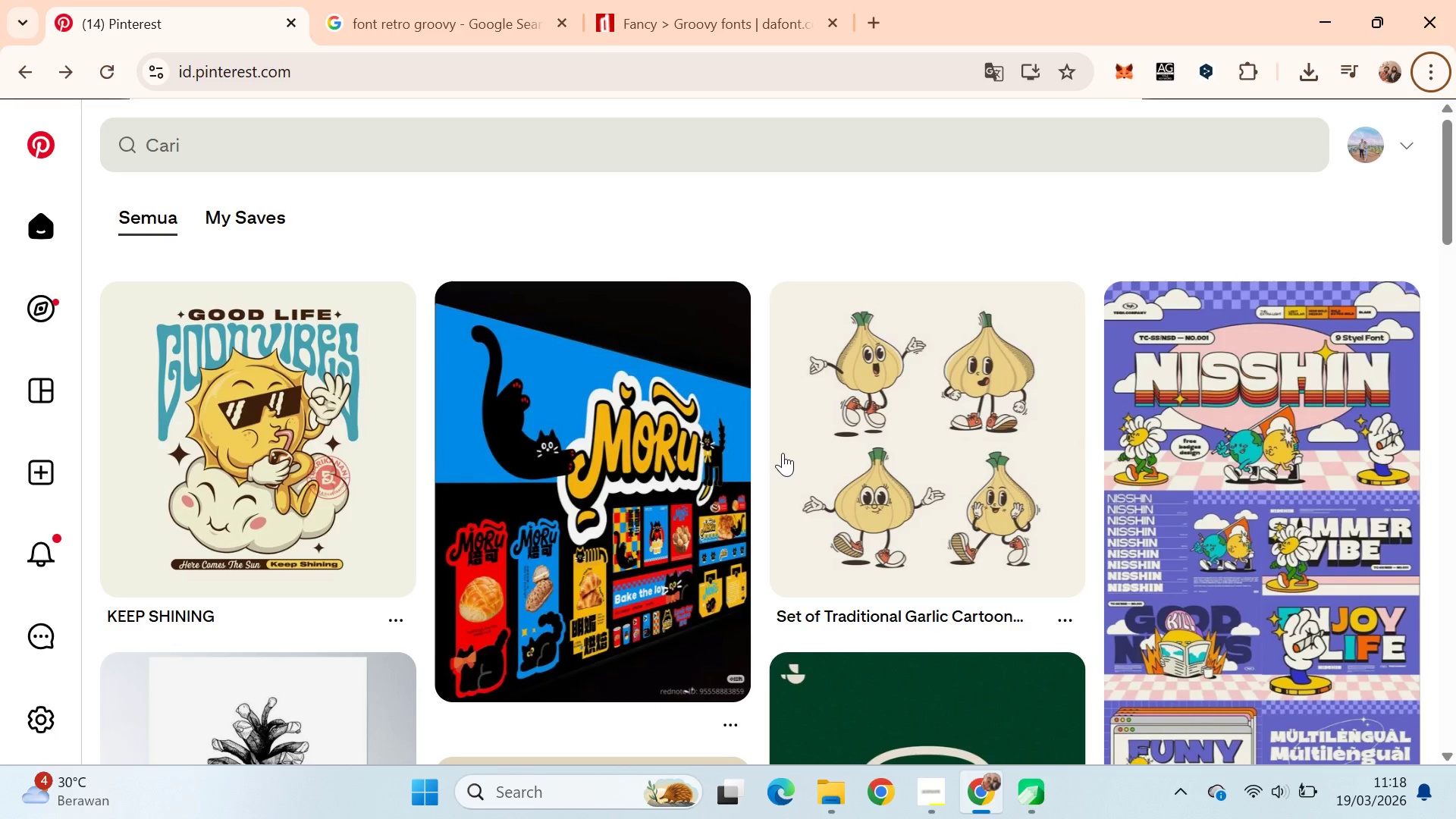 
key(Alt+AltLeft)
 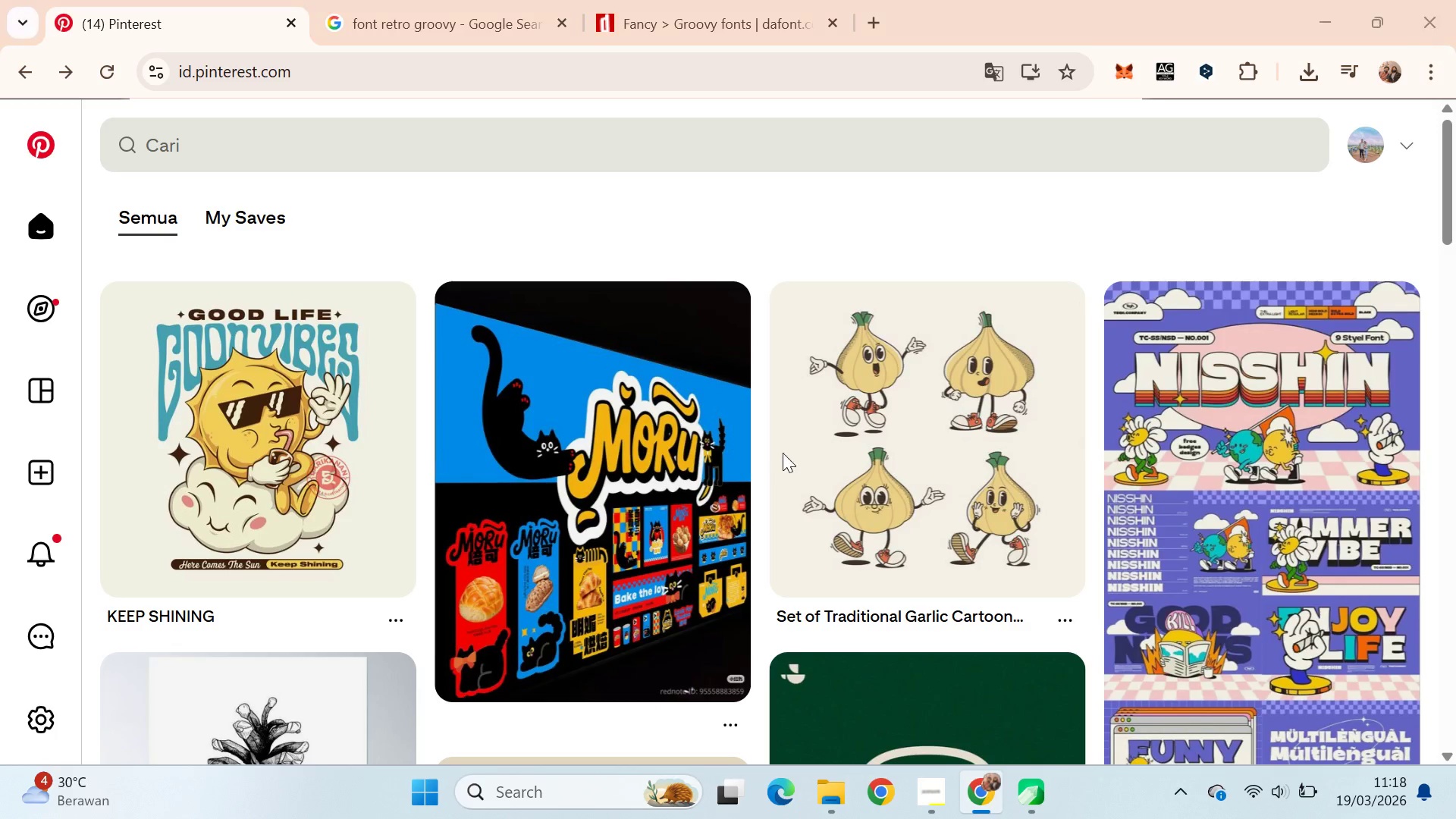 
key(Alt+Tab)
 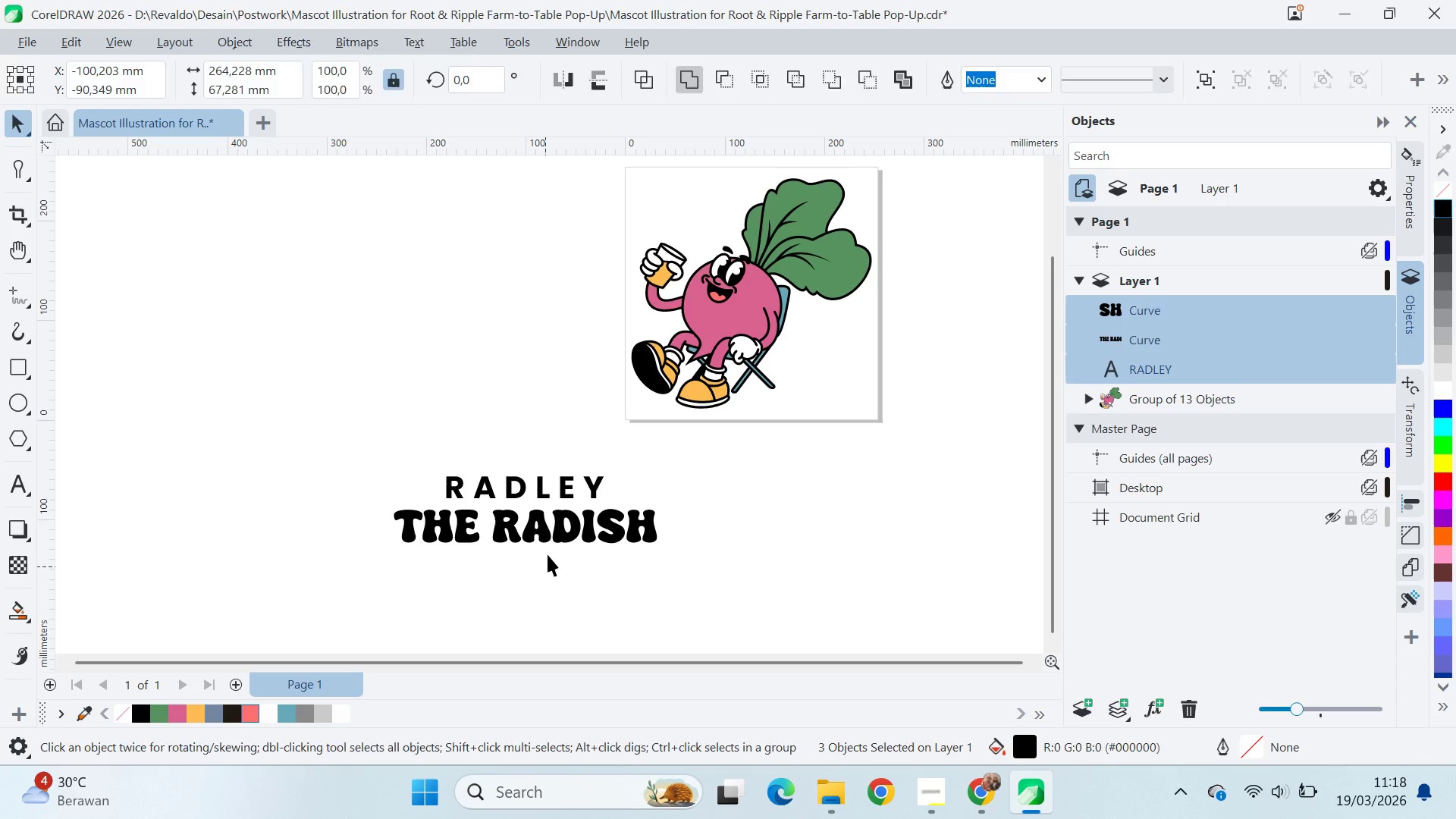 
double_click([560, 519])
 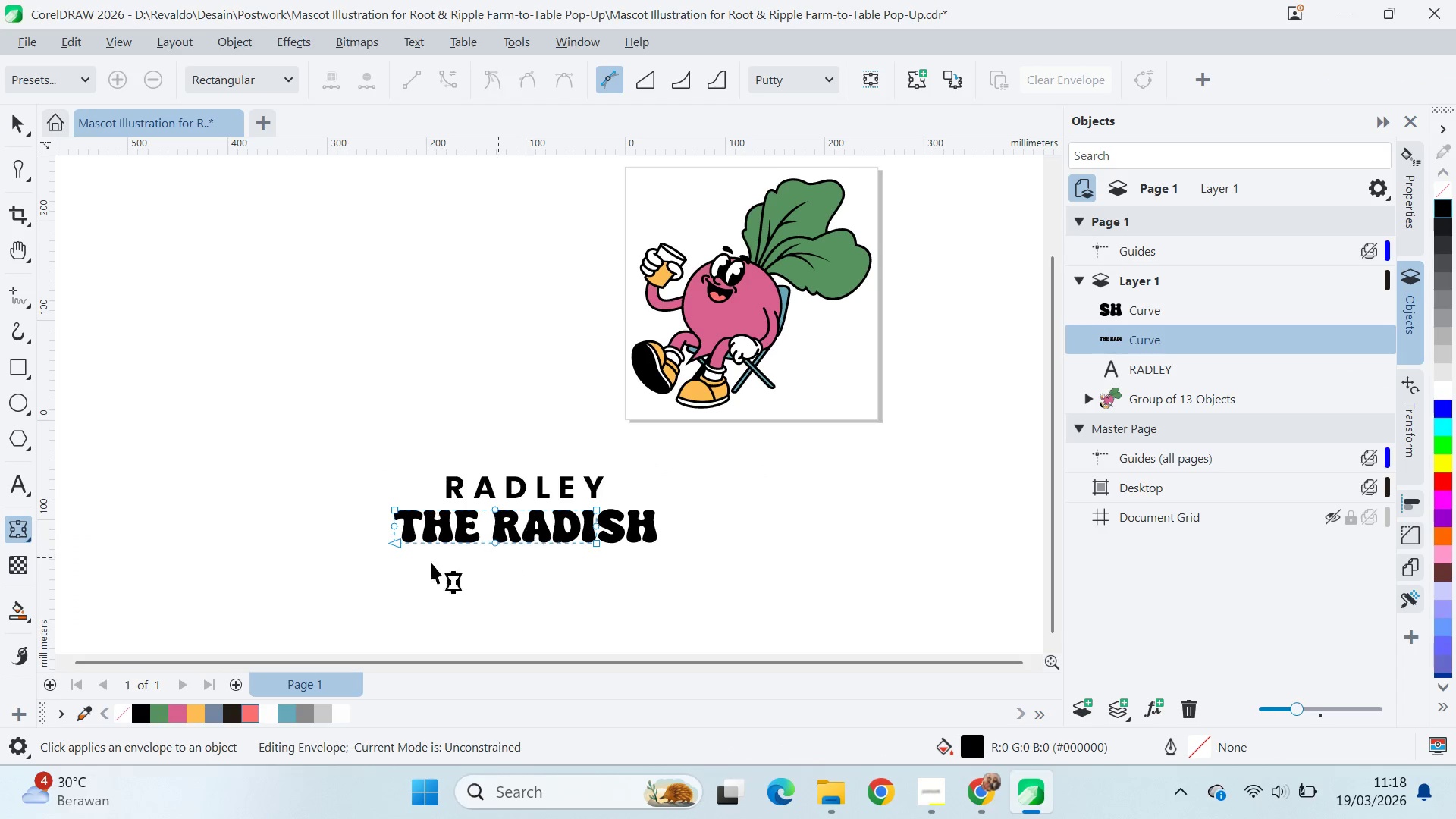 
wait(5.83)
 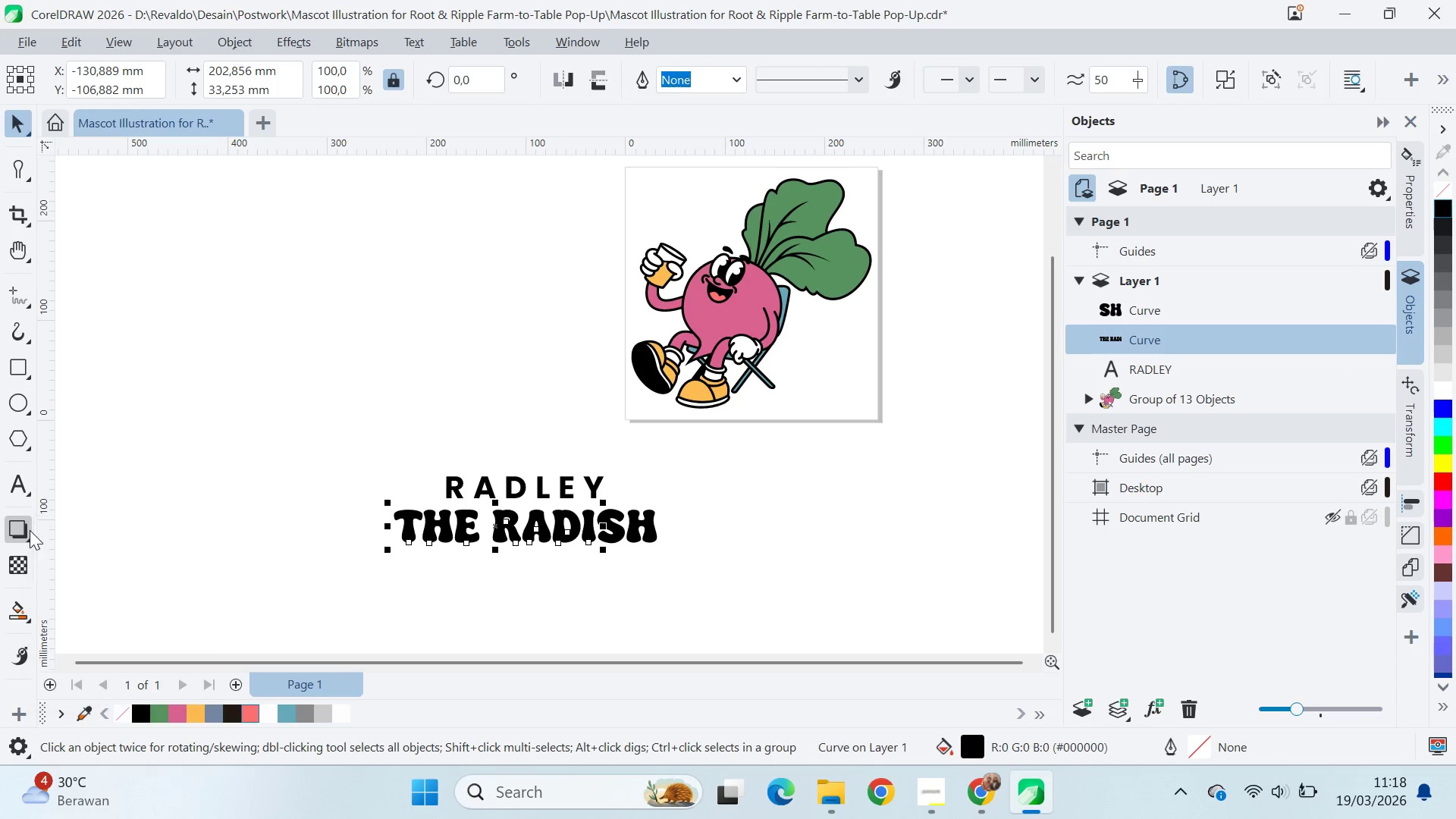 
double_click([379, 549])
 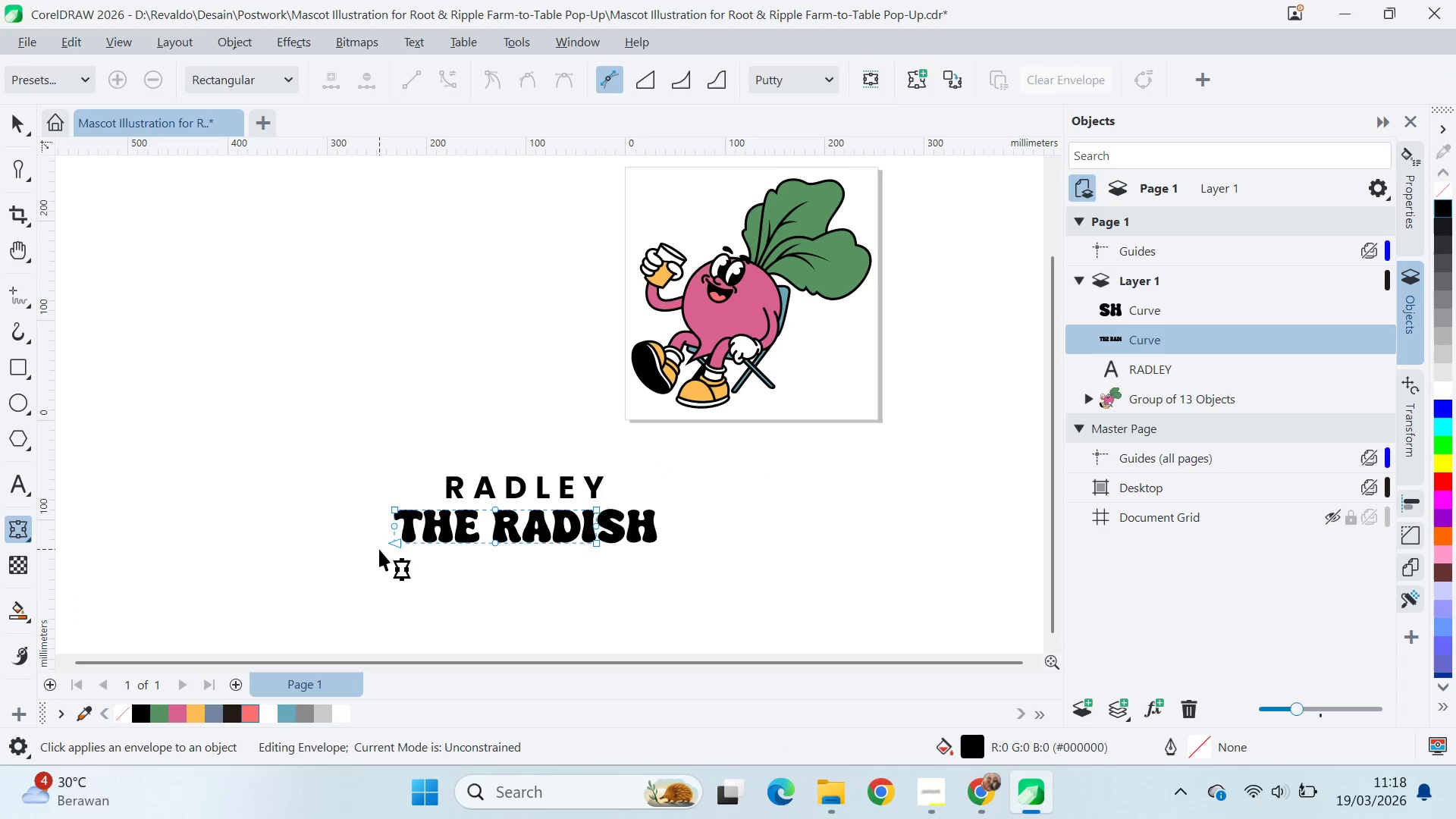 
key(V)
 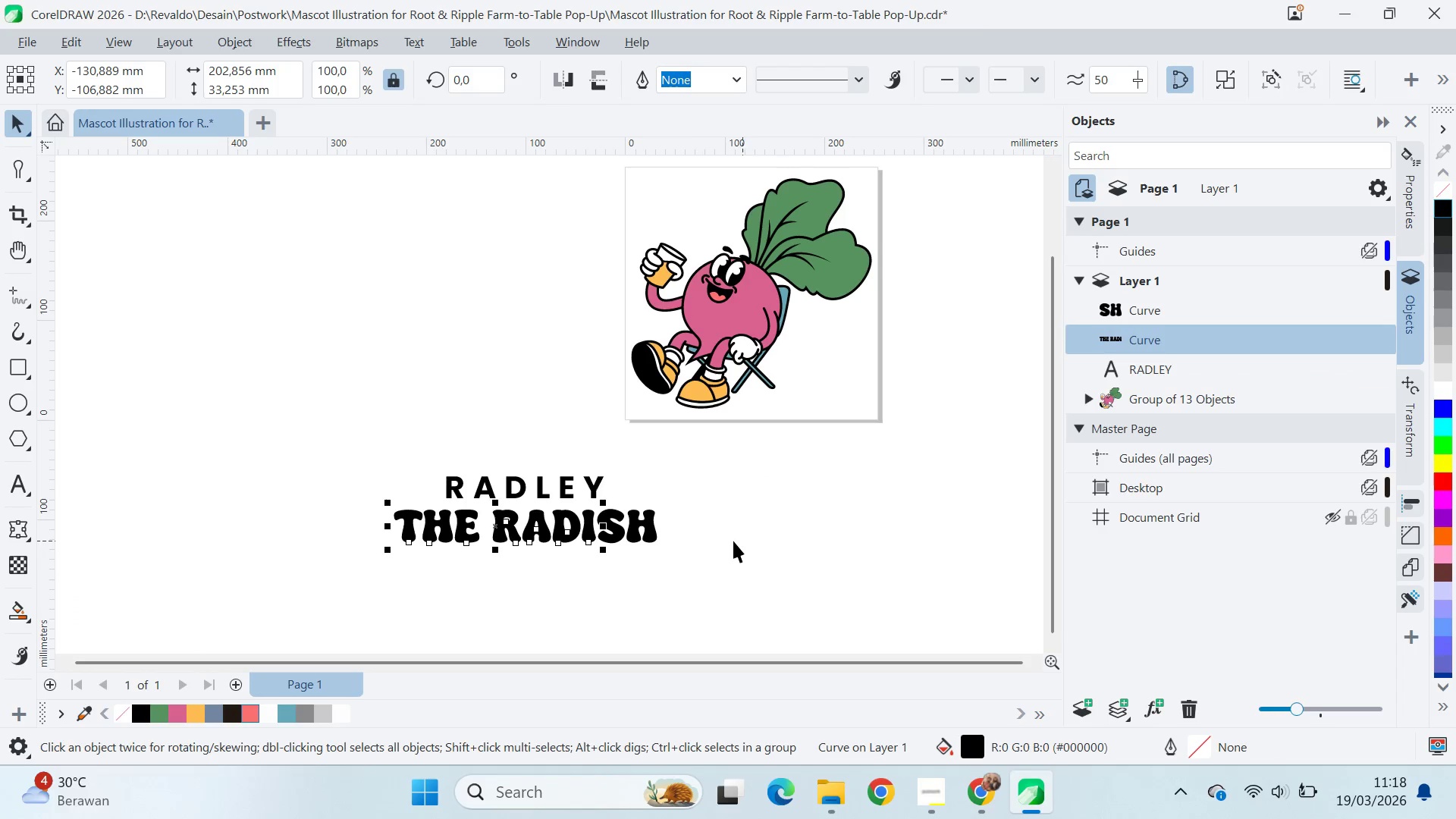 
key(Control+Z)
 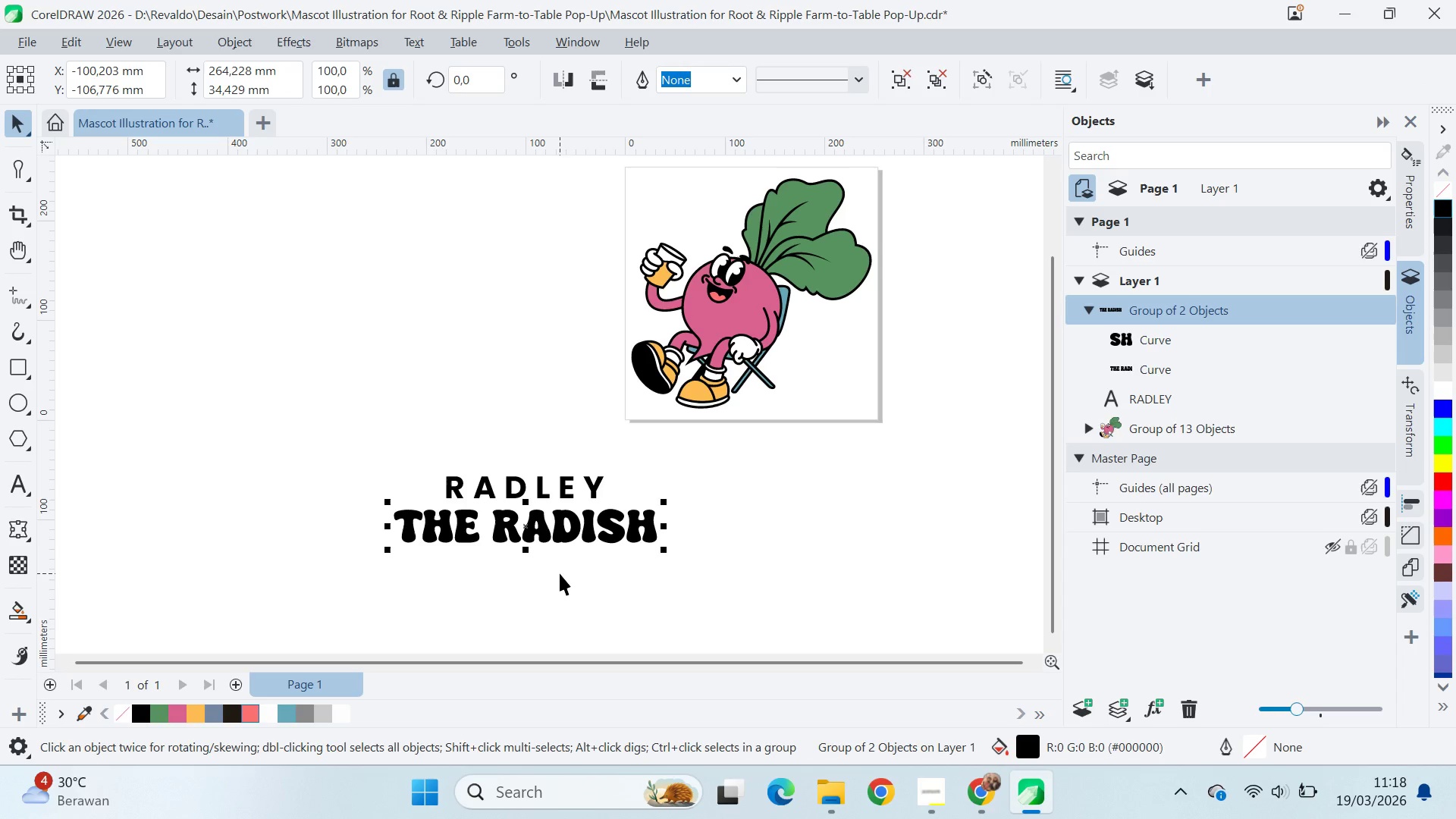 
key(Control+U)
 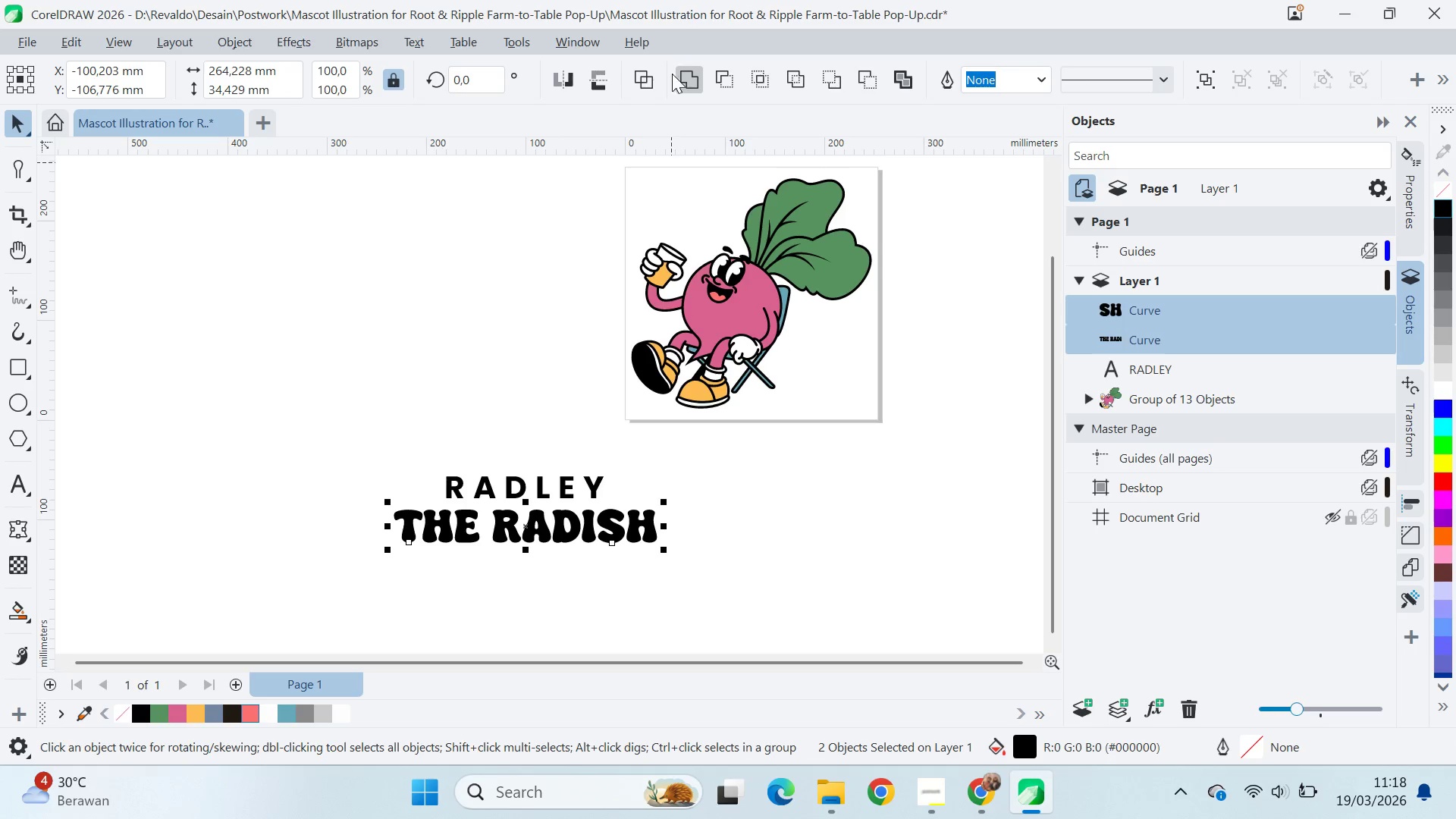 
left_click([685, 89])
 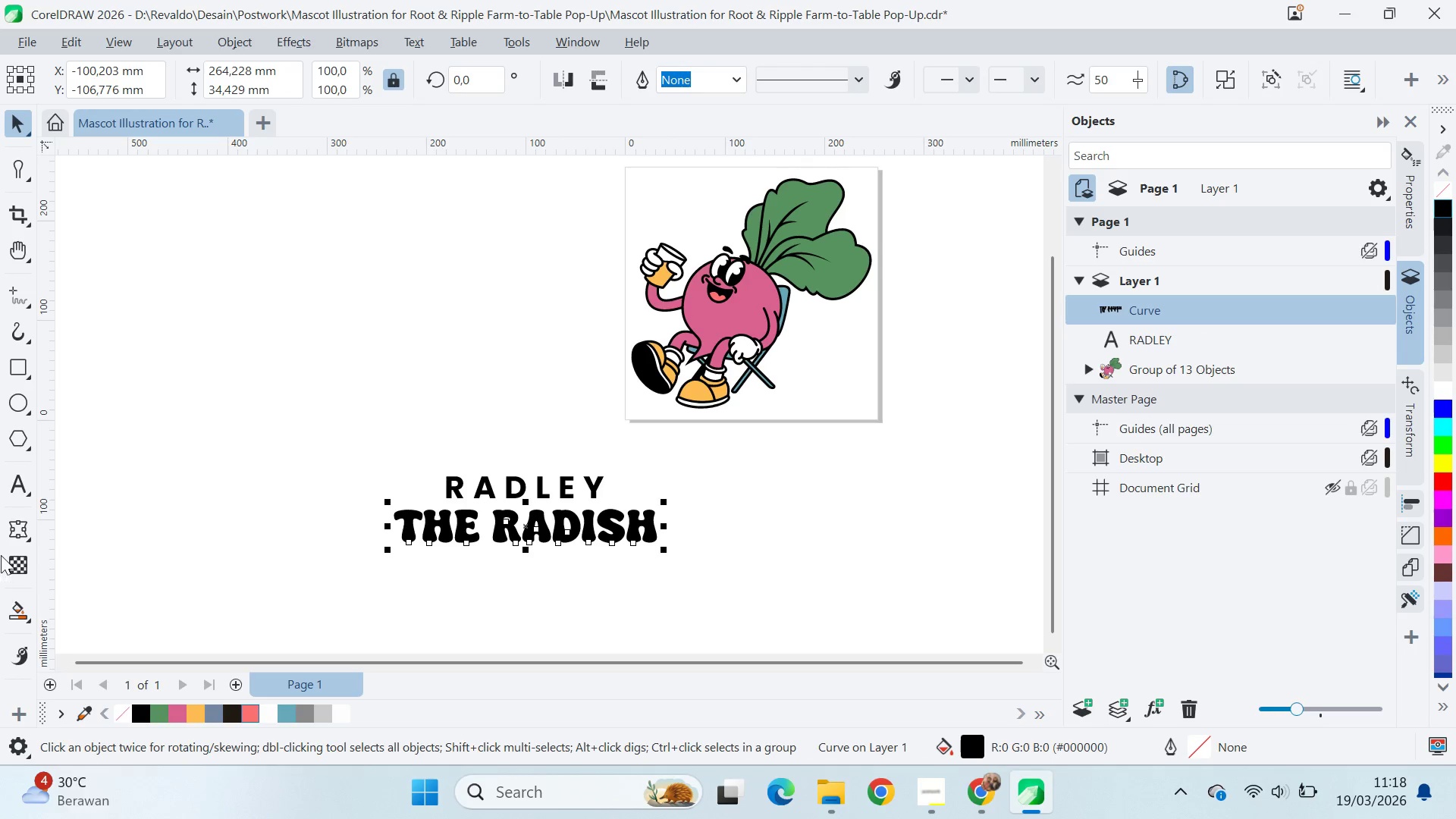 
left_click([26, 527])
 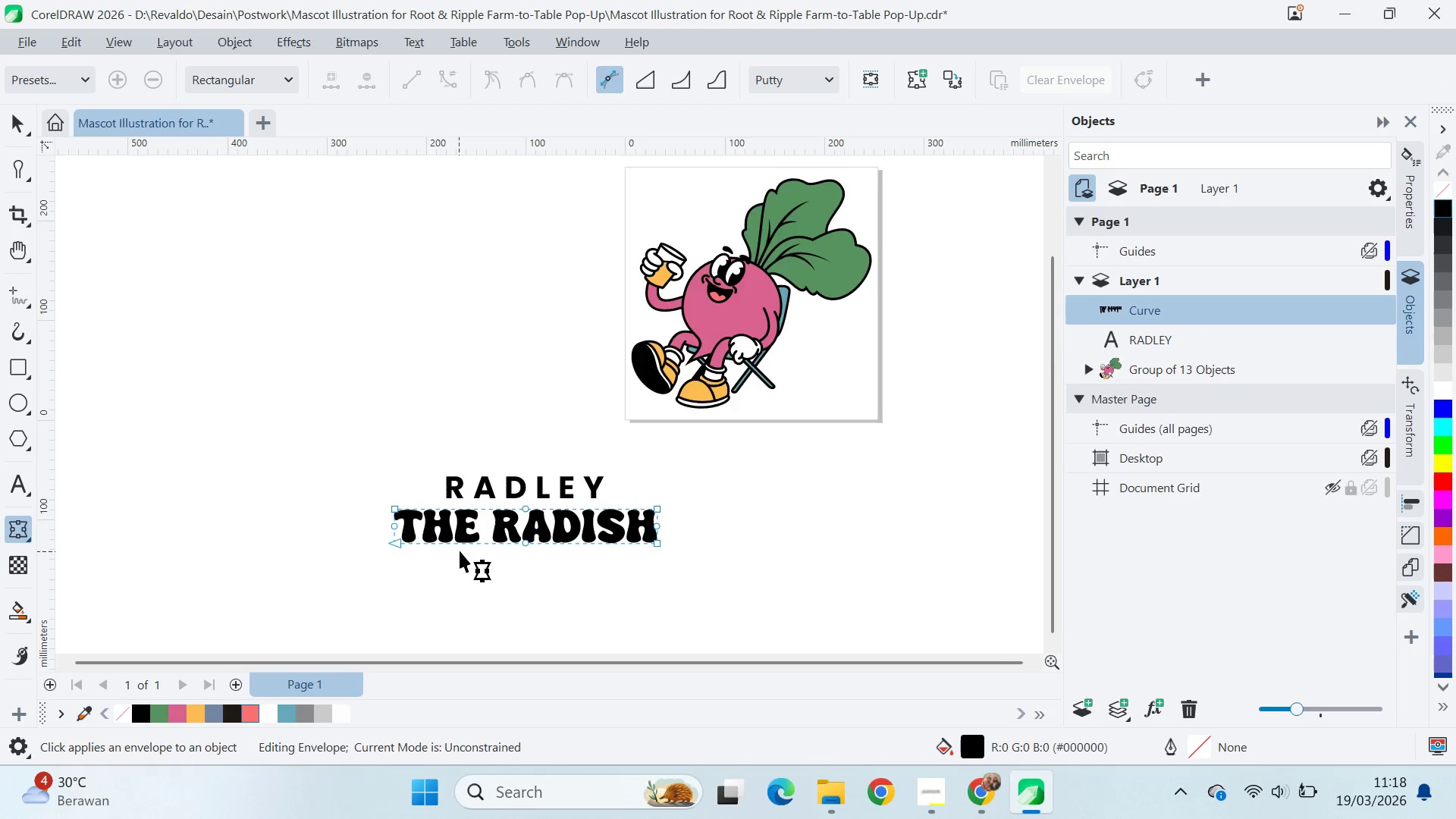 
scroll: coordinate [466, 555], scroll_direction: up, amount: 1.0
 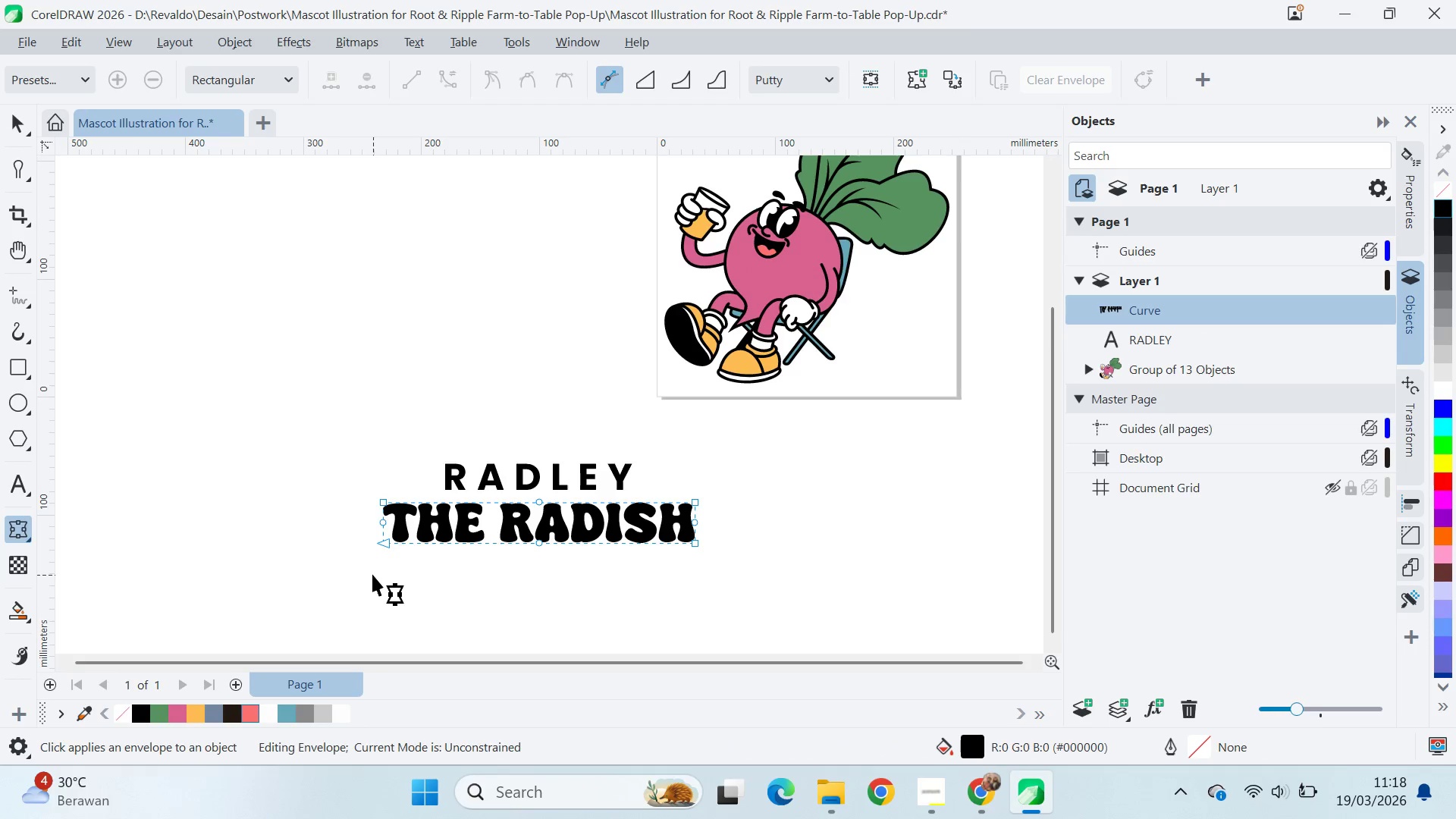 
left_click_drag(start_coordinate=[372, 570], to_coordinate=[720, 532])
 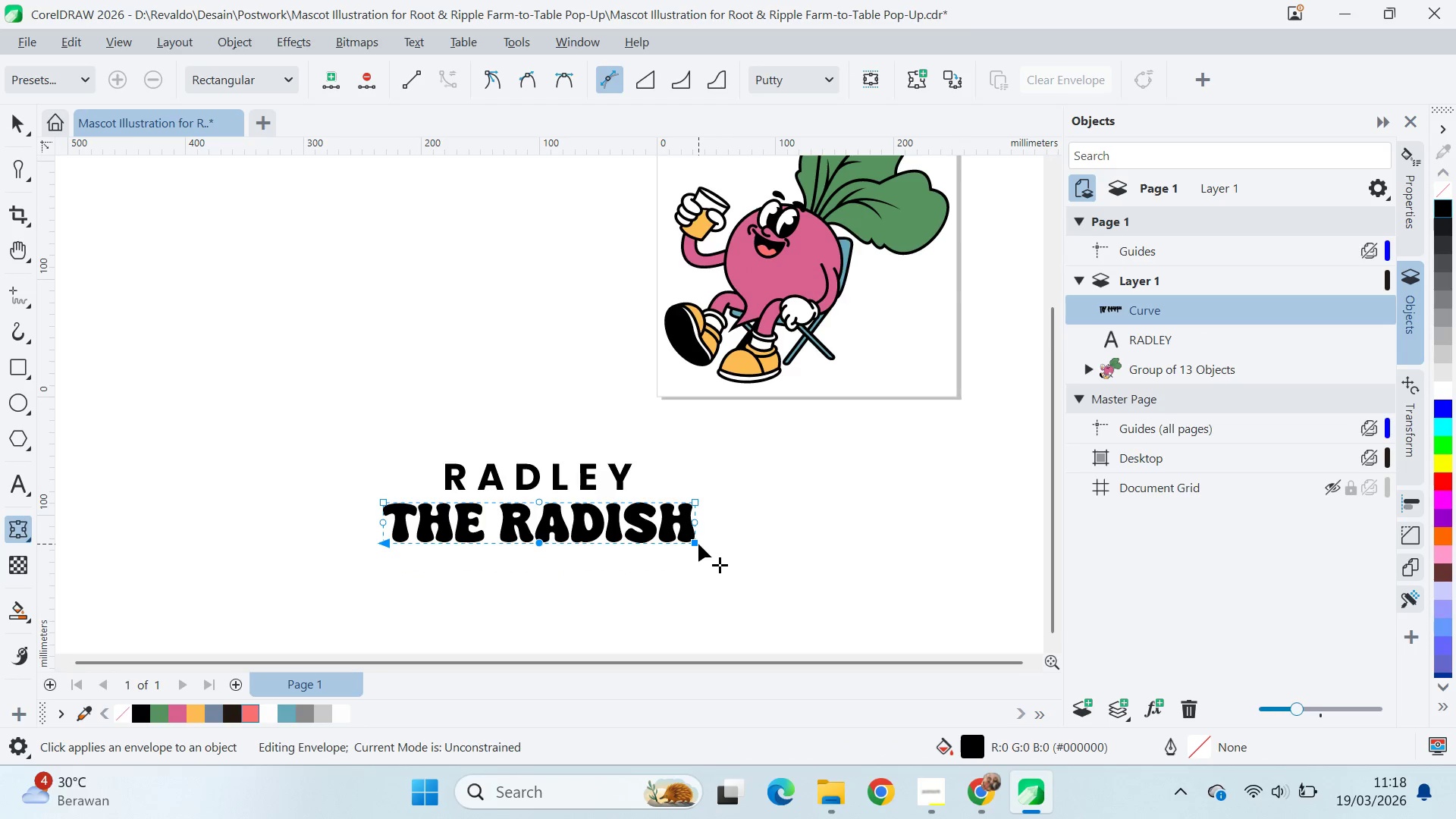 
left_click_drag(start_coordinate=[698, 544], to_coordinate=[698, 552])
 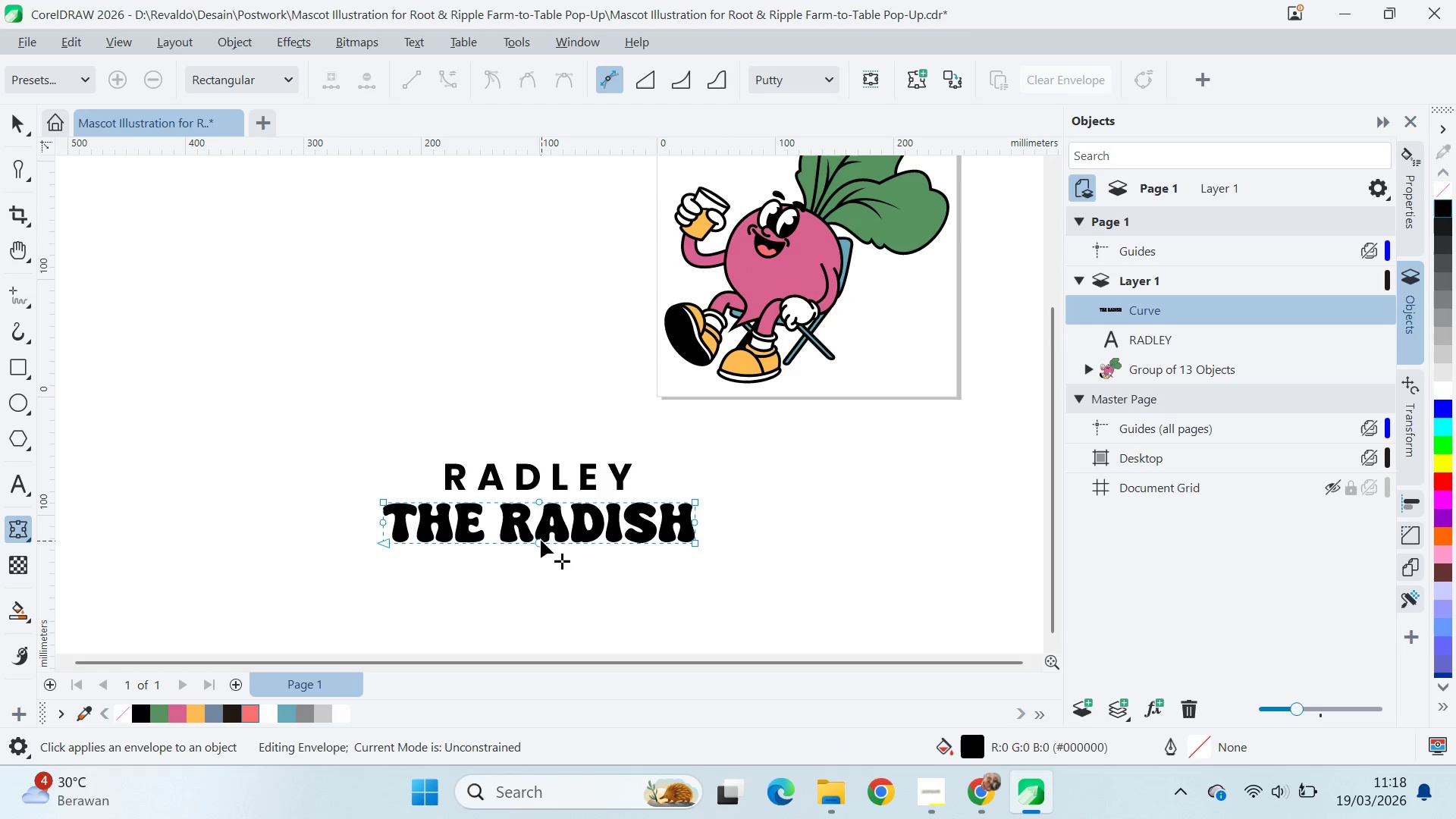 
hold_key(key=ShiftLeft, duration=0.53)
 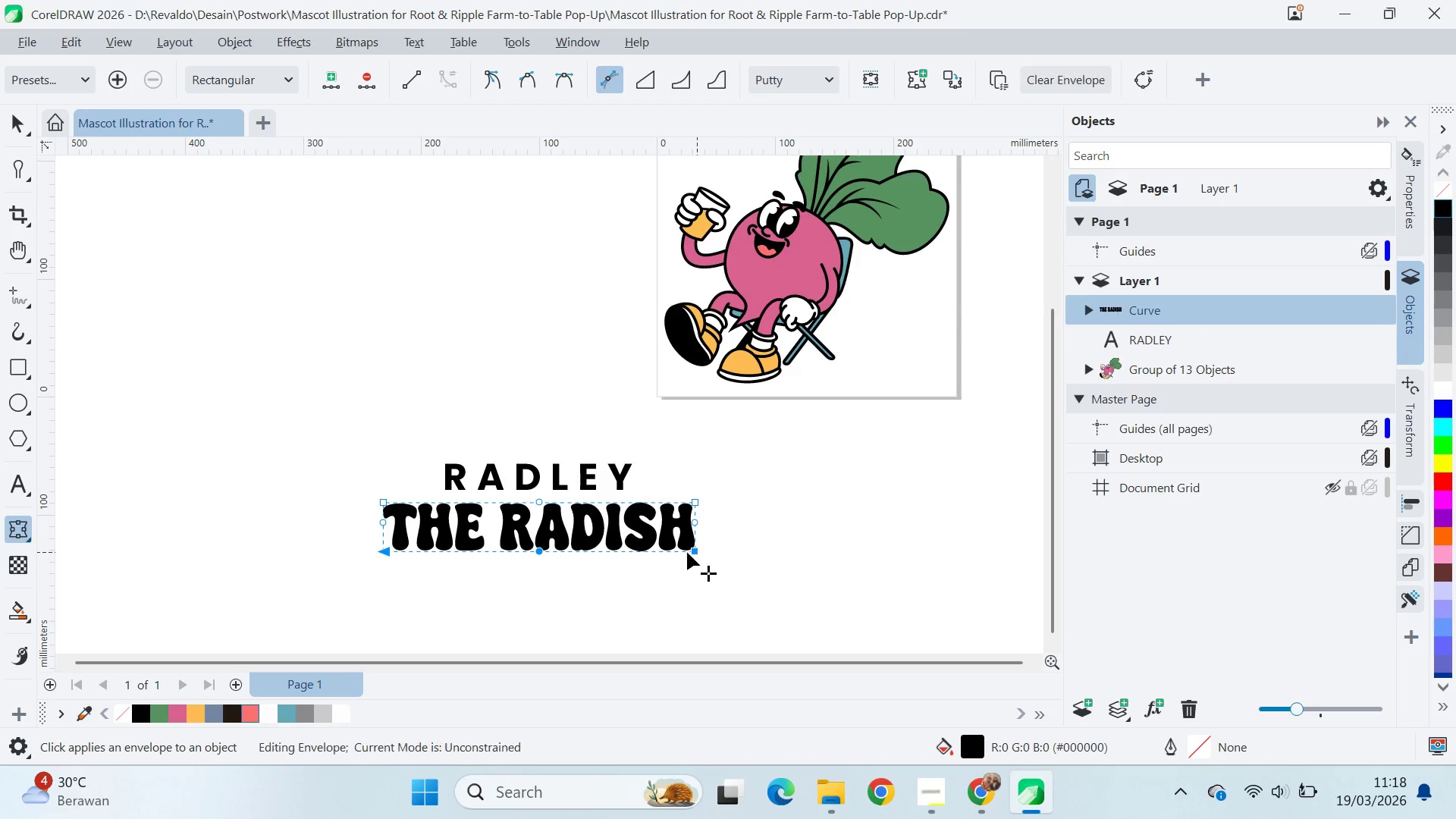 
key(Control+Z)
 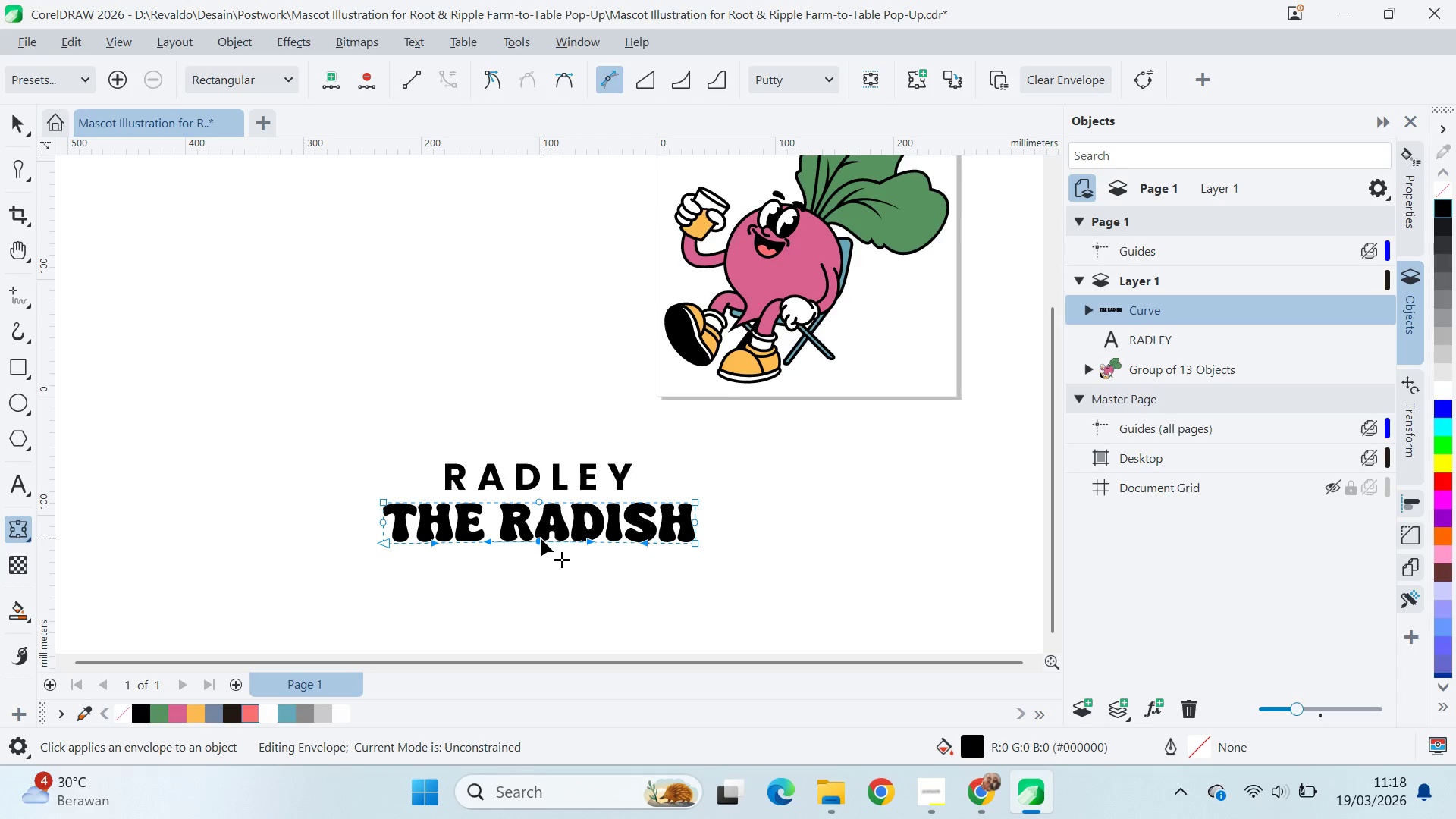 
left_click([541, 539])
 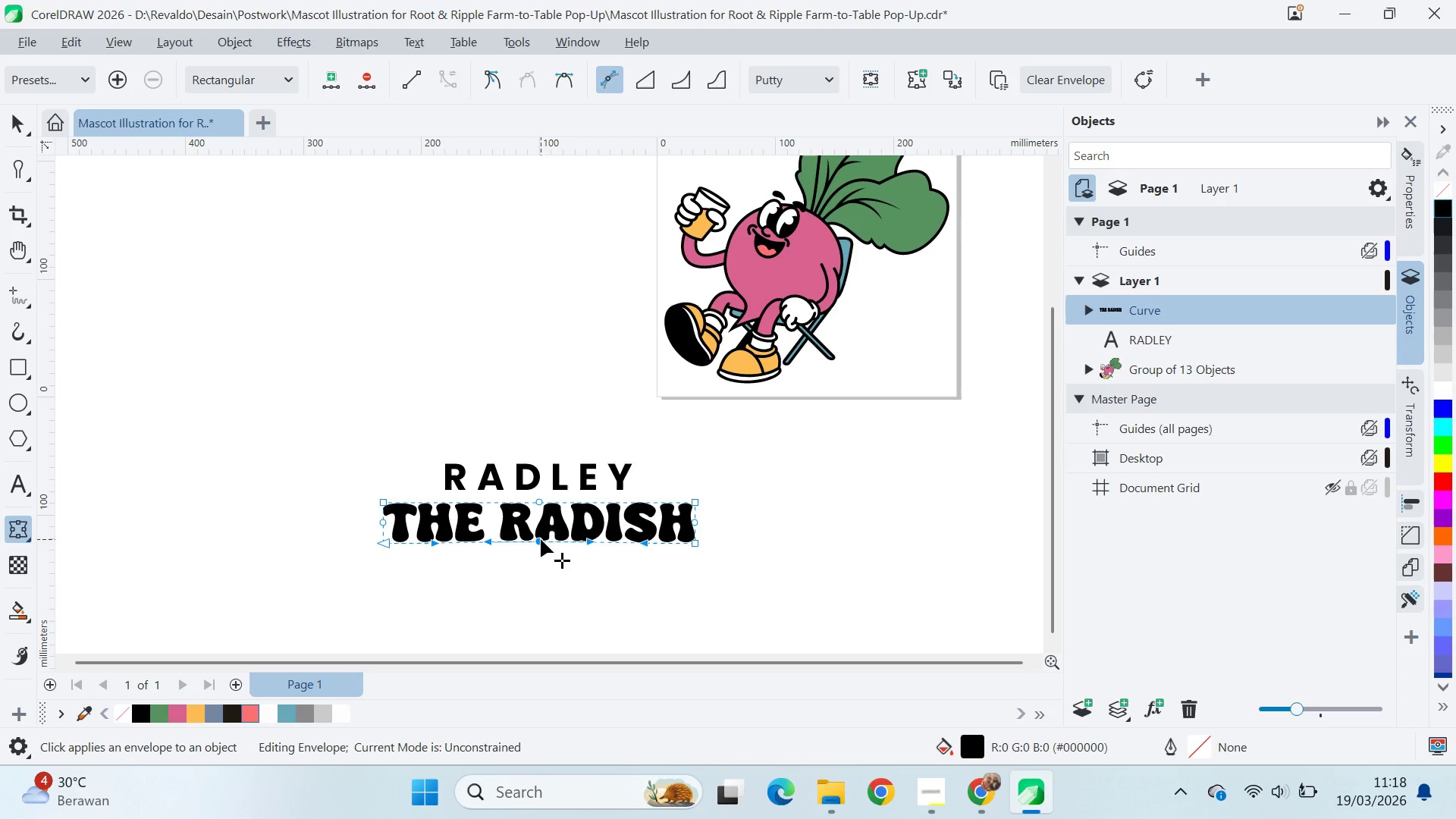 
key(Control+Z)
 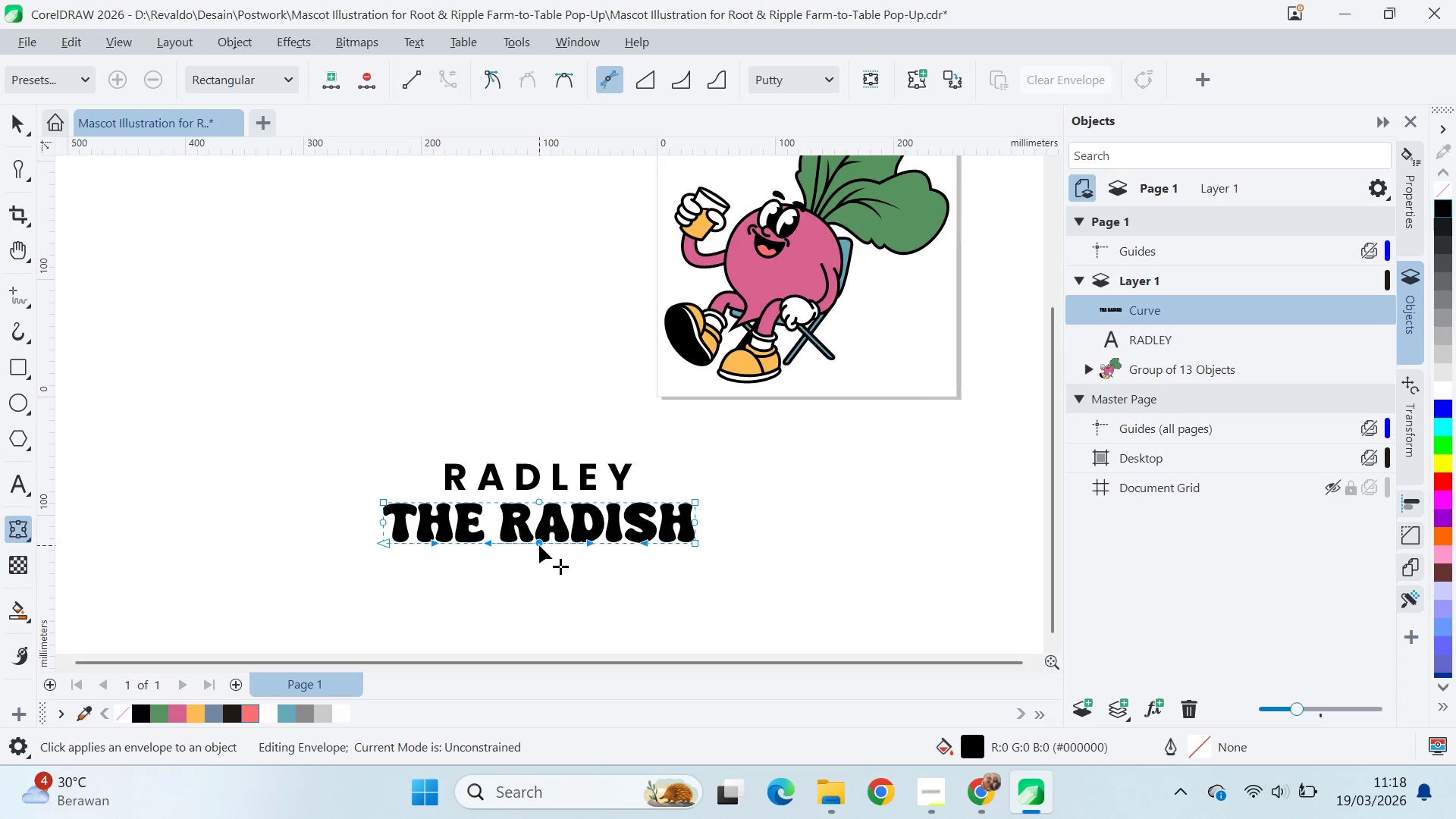 
double_click([539, 545])
 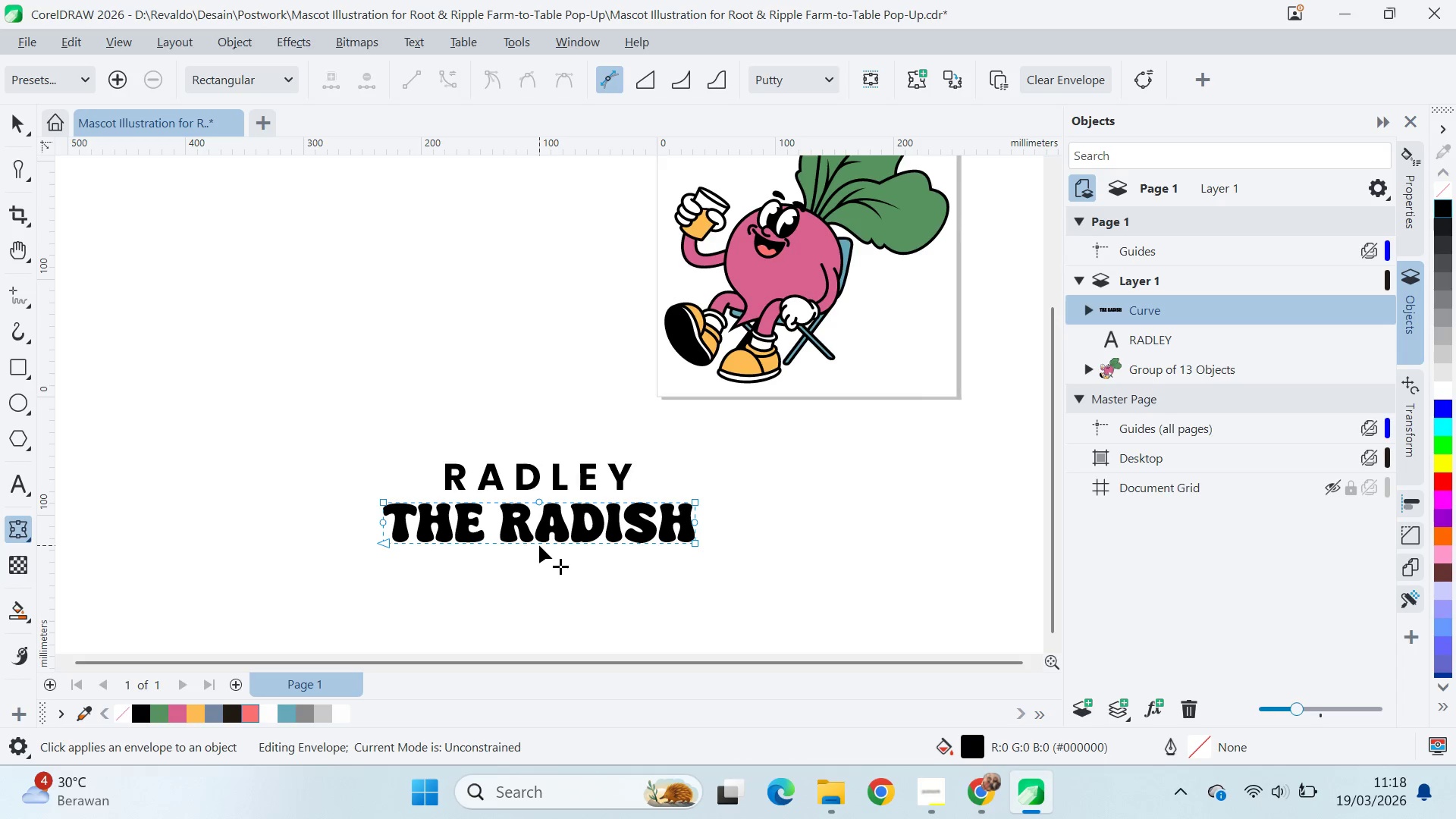 
key(Control+Z)
 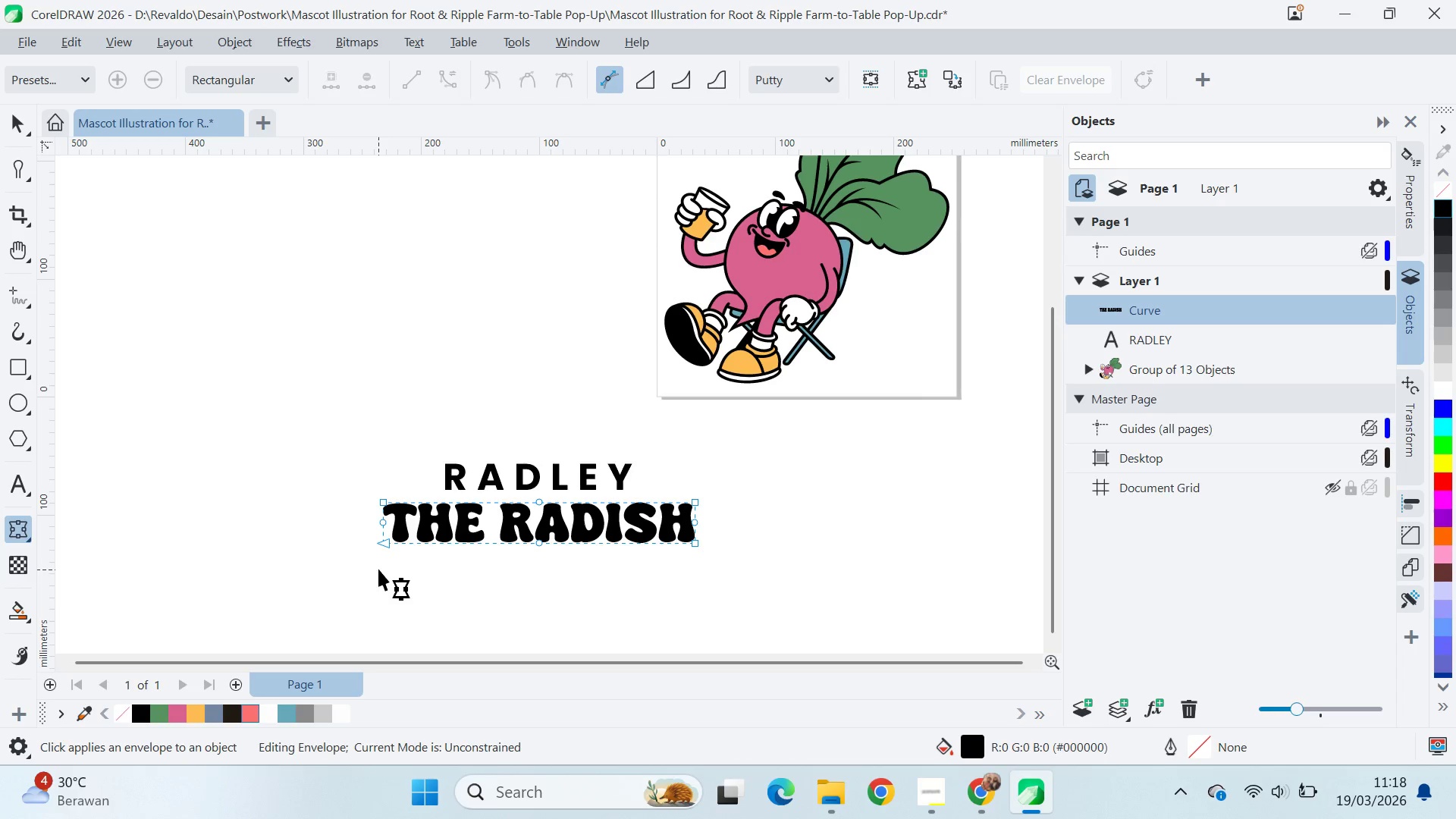 
left_click_drag(start_coordinate=[376, 562], to_coordinate=[749, 544])
 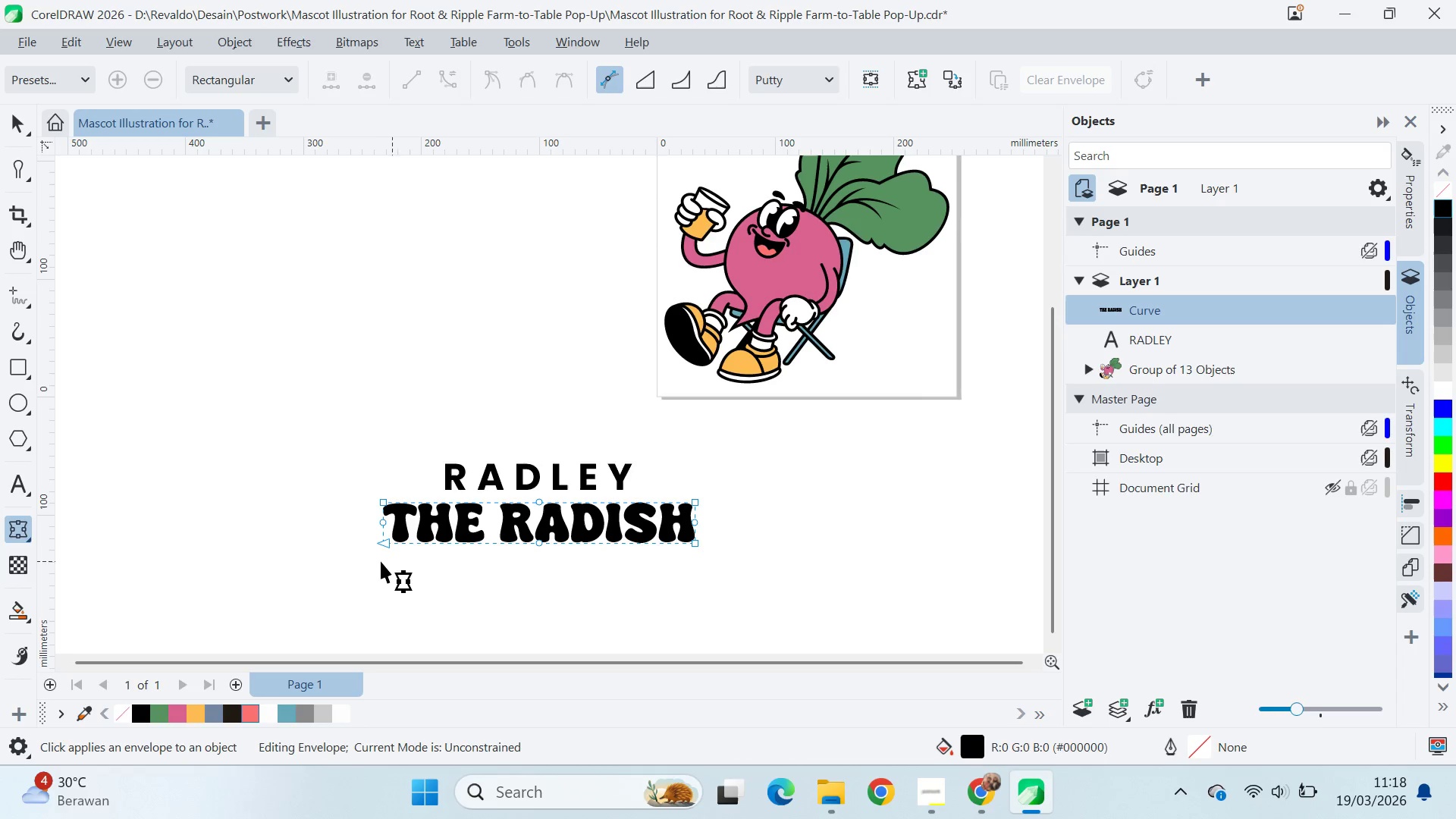 
left_click_drag(start_coordinate=[370, 556], to_coordinate=[719, 516])
 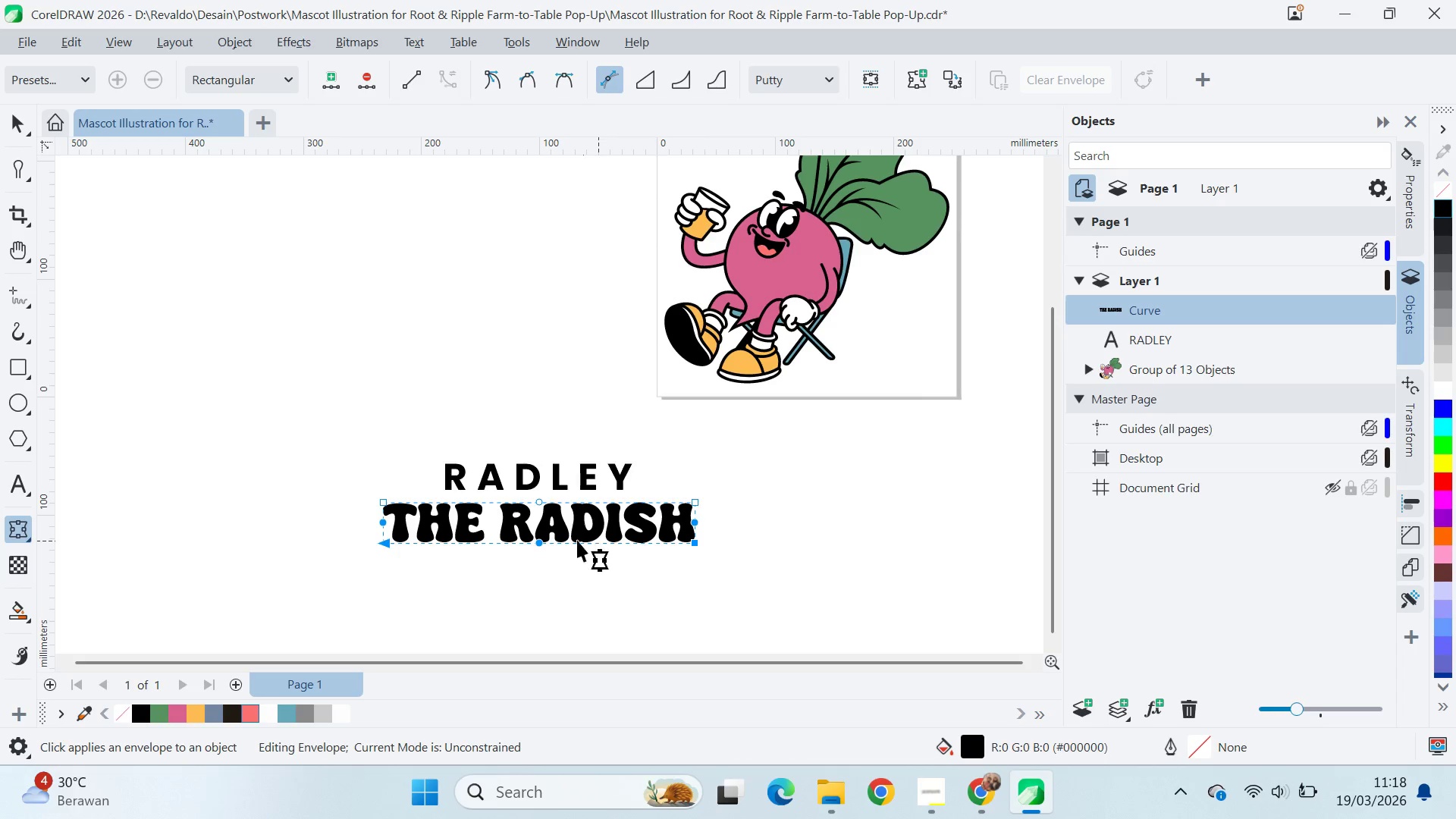 
hold_key(key=ShiftLeft, duration=1.06)
left_click([545, 539])
 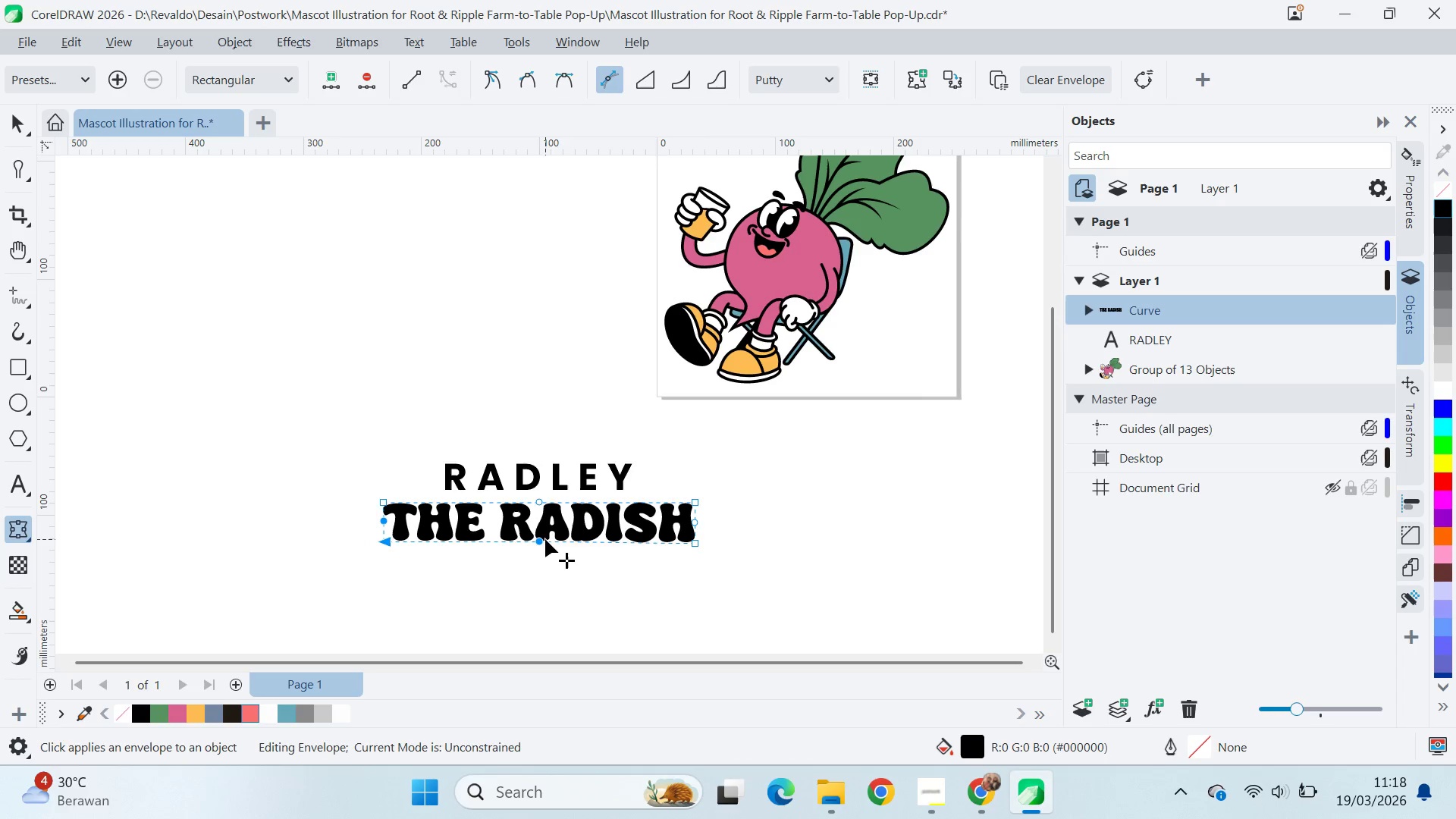 
key(Control+Z)
 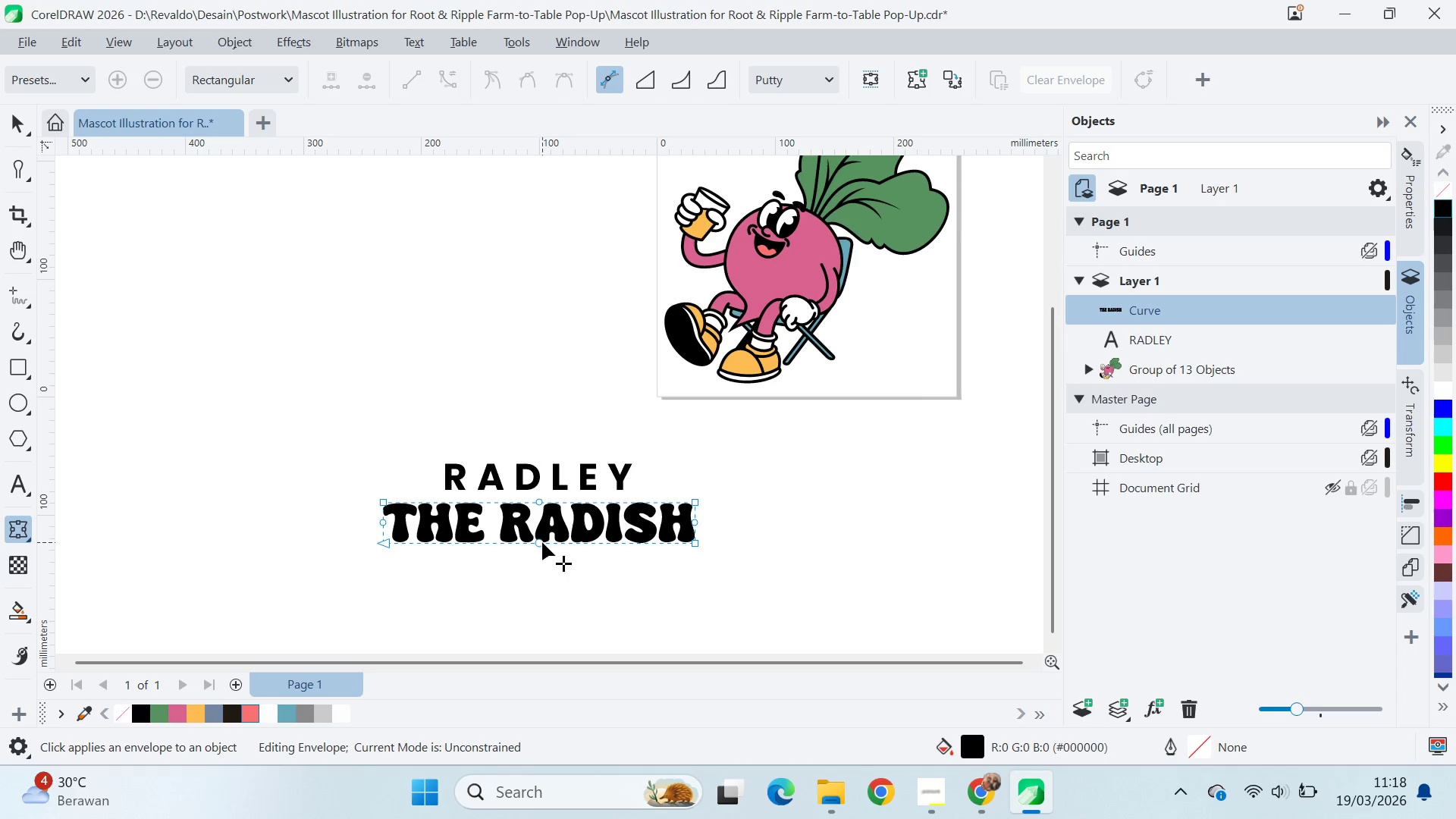 
key(Control+ControlLeft)
 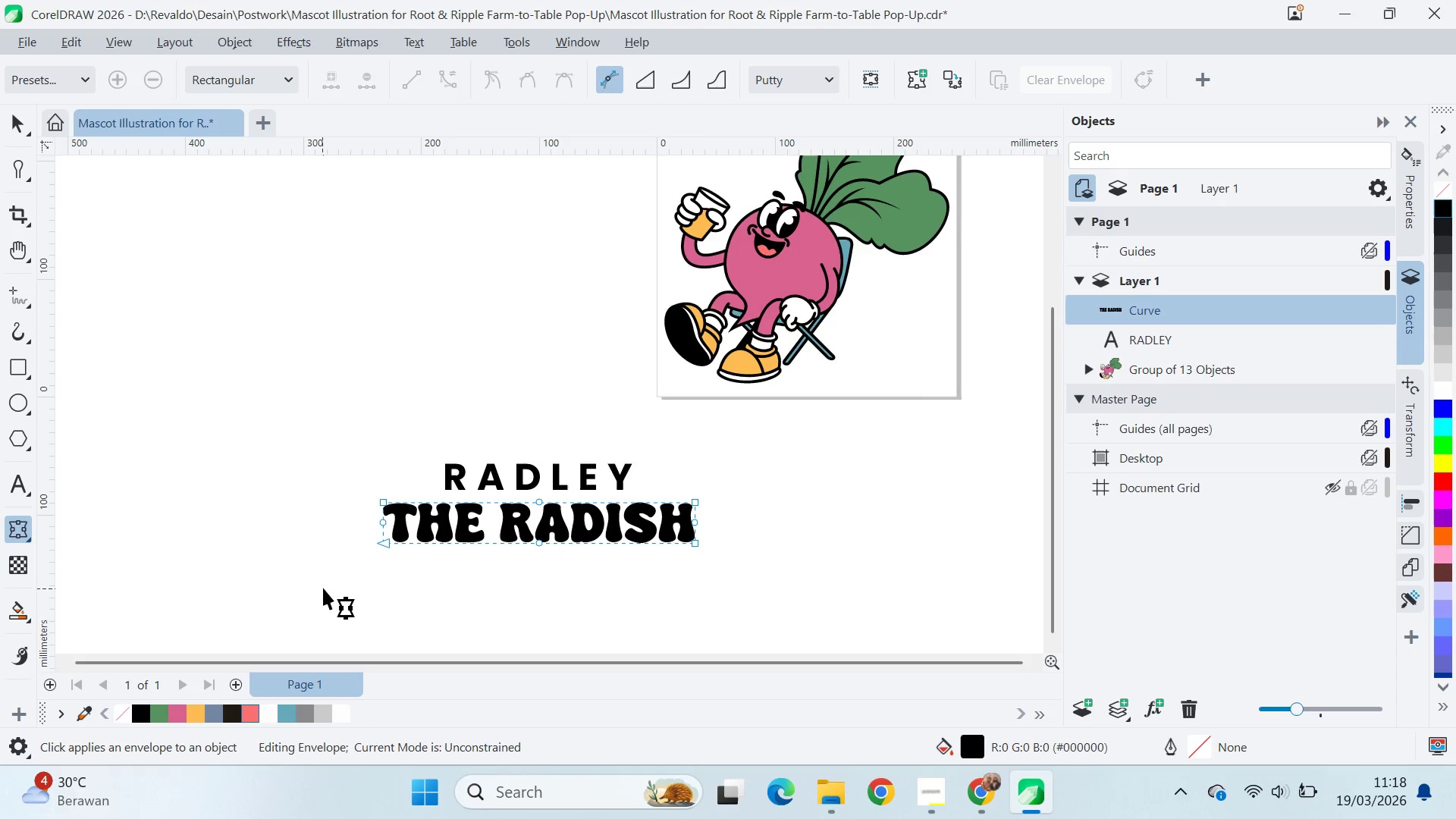 
left_click_drag(start_coordinate=[329, 584], to_coordinate=[783, 524])
 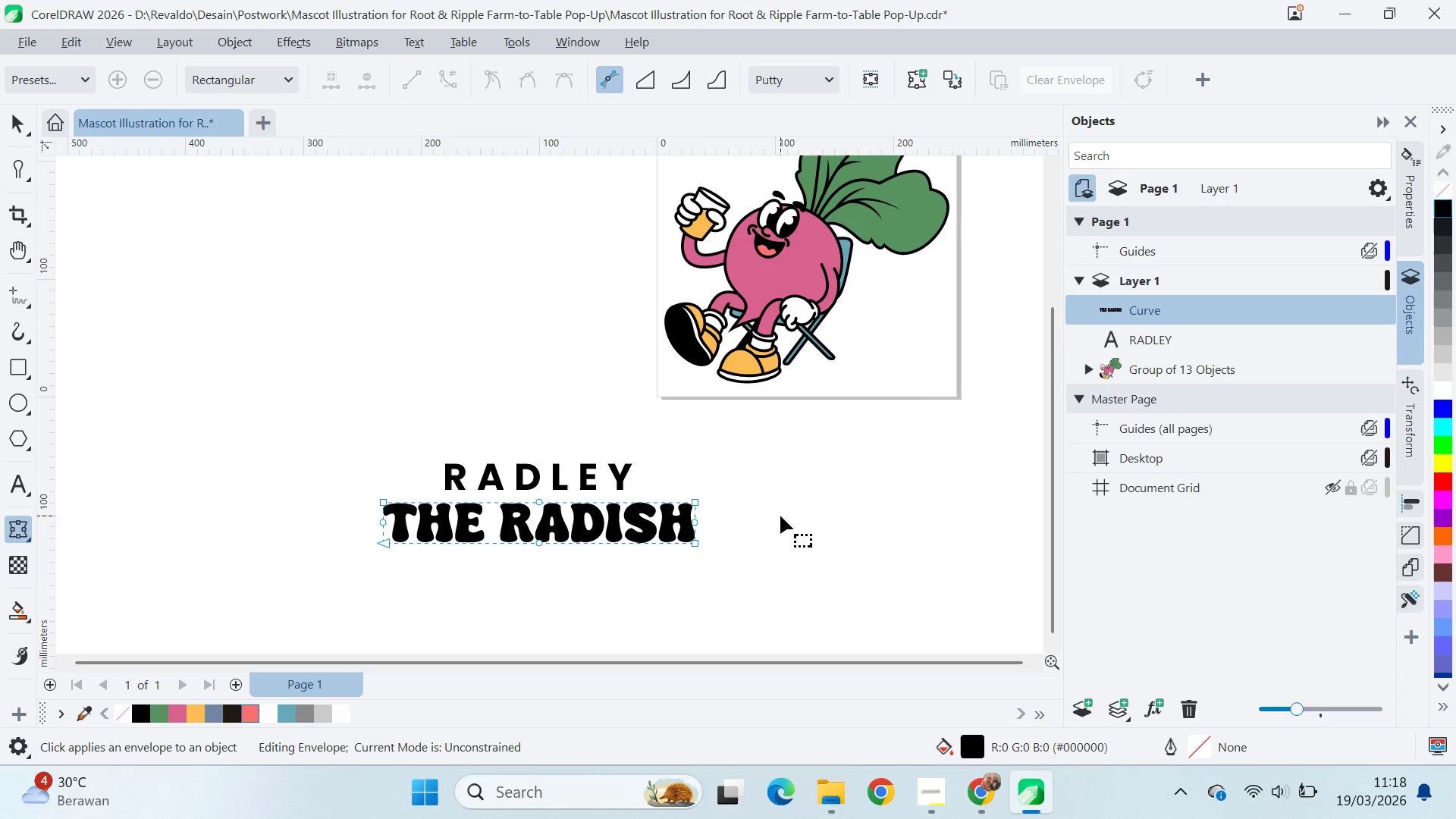 
left_click([783, 524])
 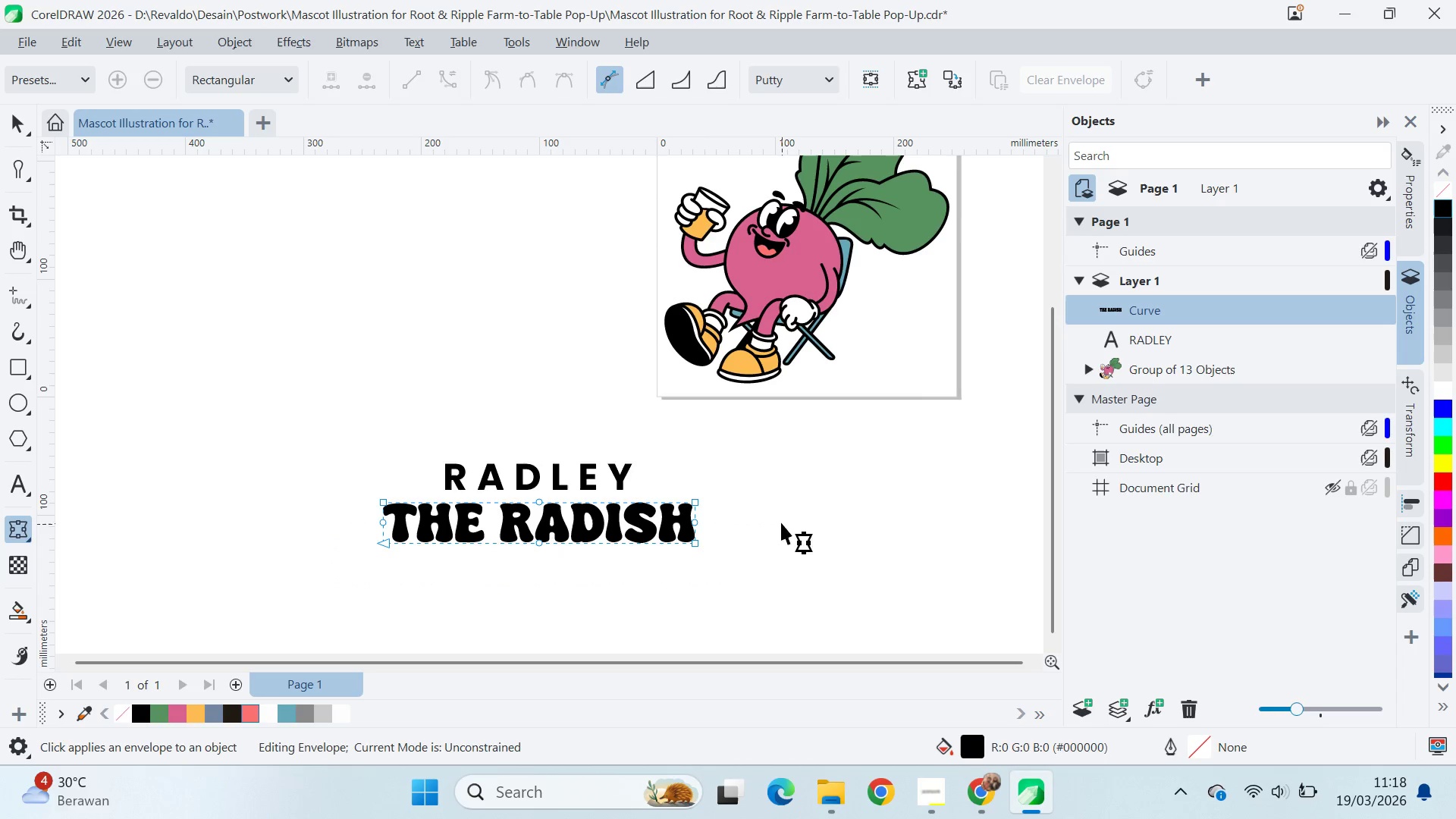 
left_click_drag(start_coordinate=[781, 523], to_coordinate=[780, 516])
 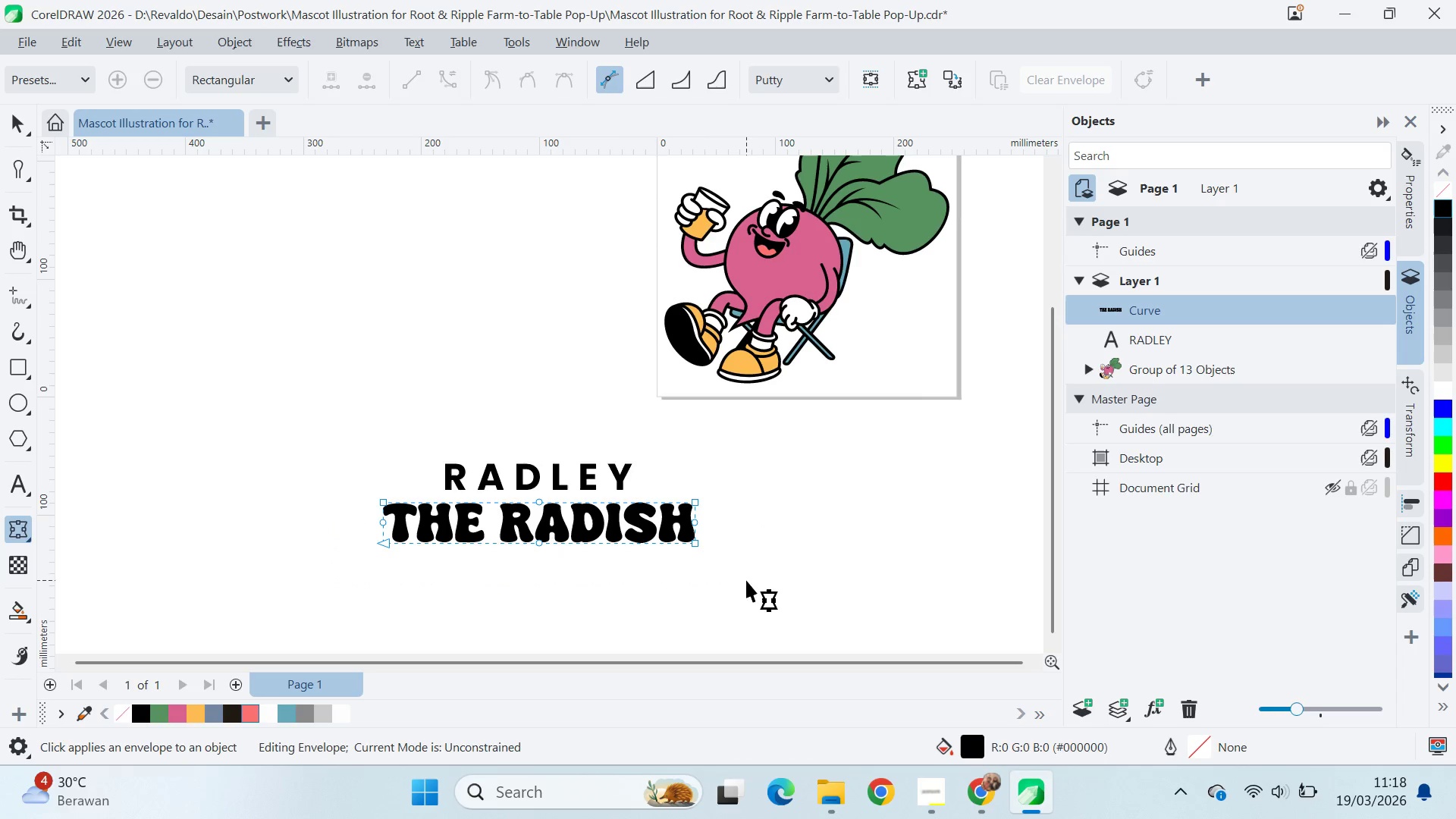 
left_click_drag(start_coordinate=[746, 579], to_coordinate=[369, 510])
 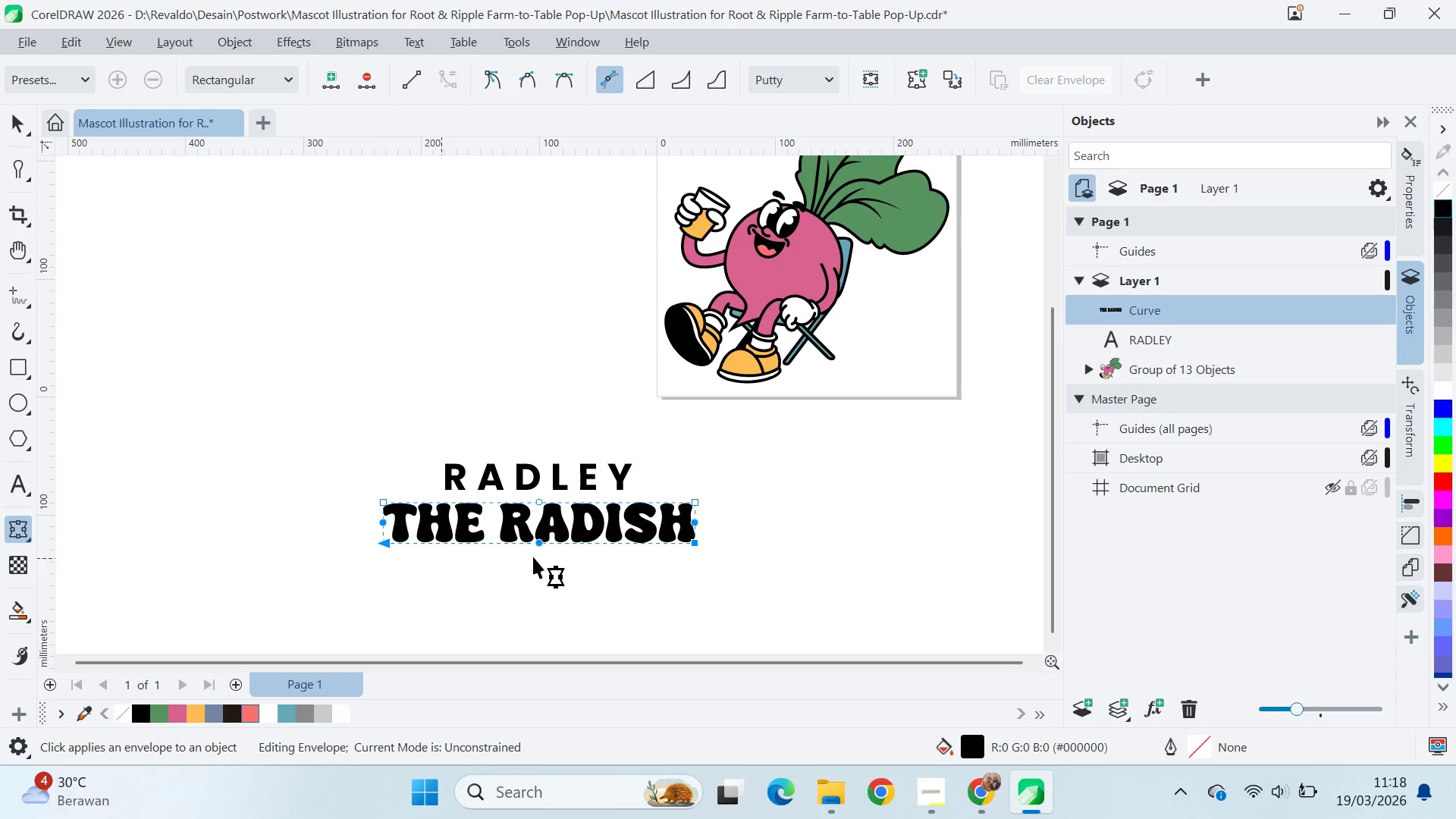 
hold_key(key=ControlLeft, duration=1.41)
 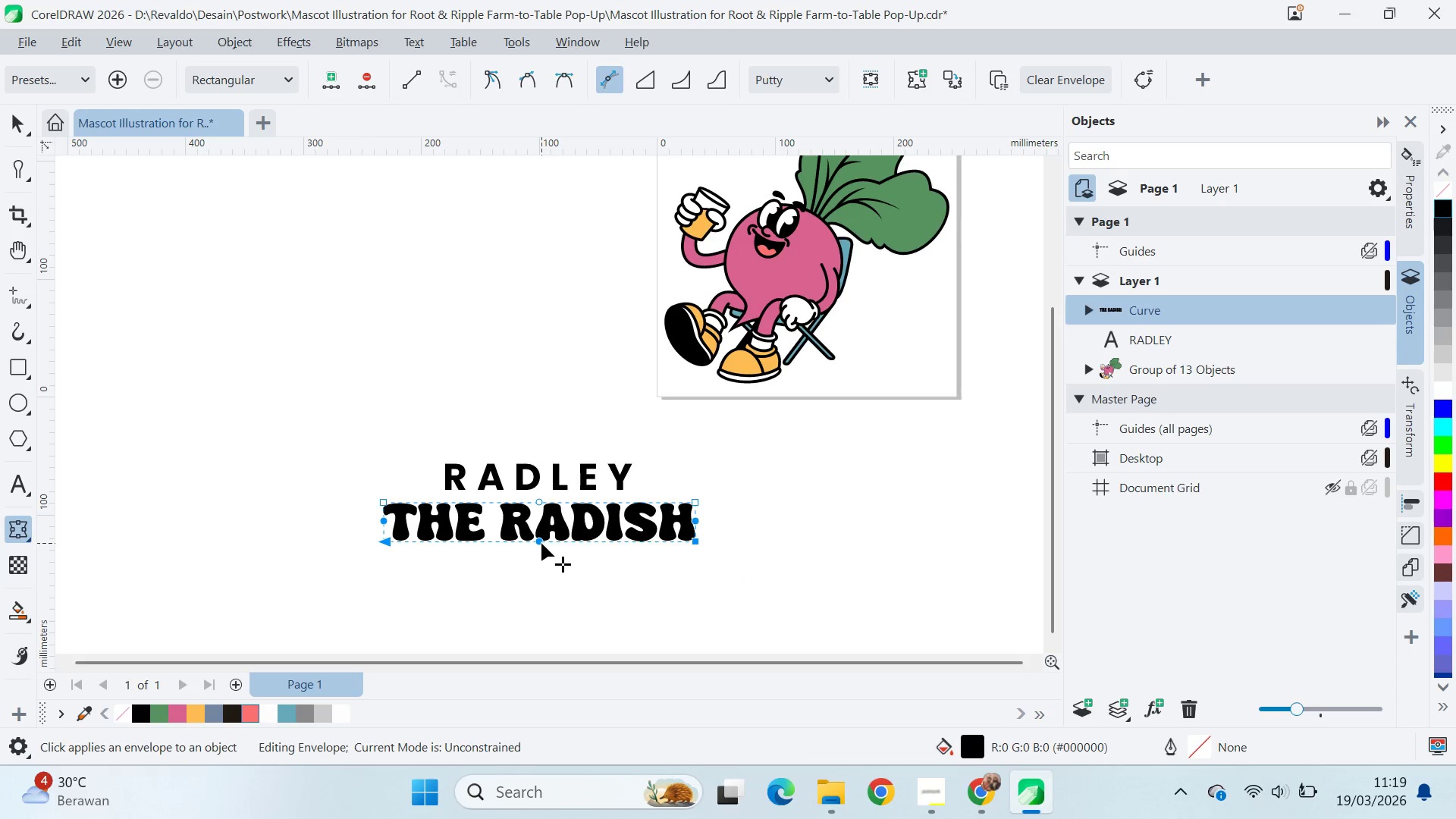 
key(Control+Z)
 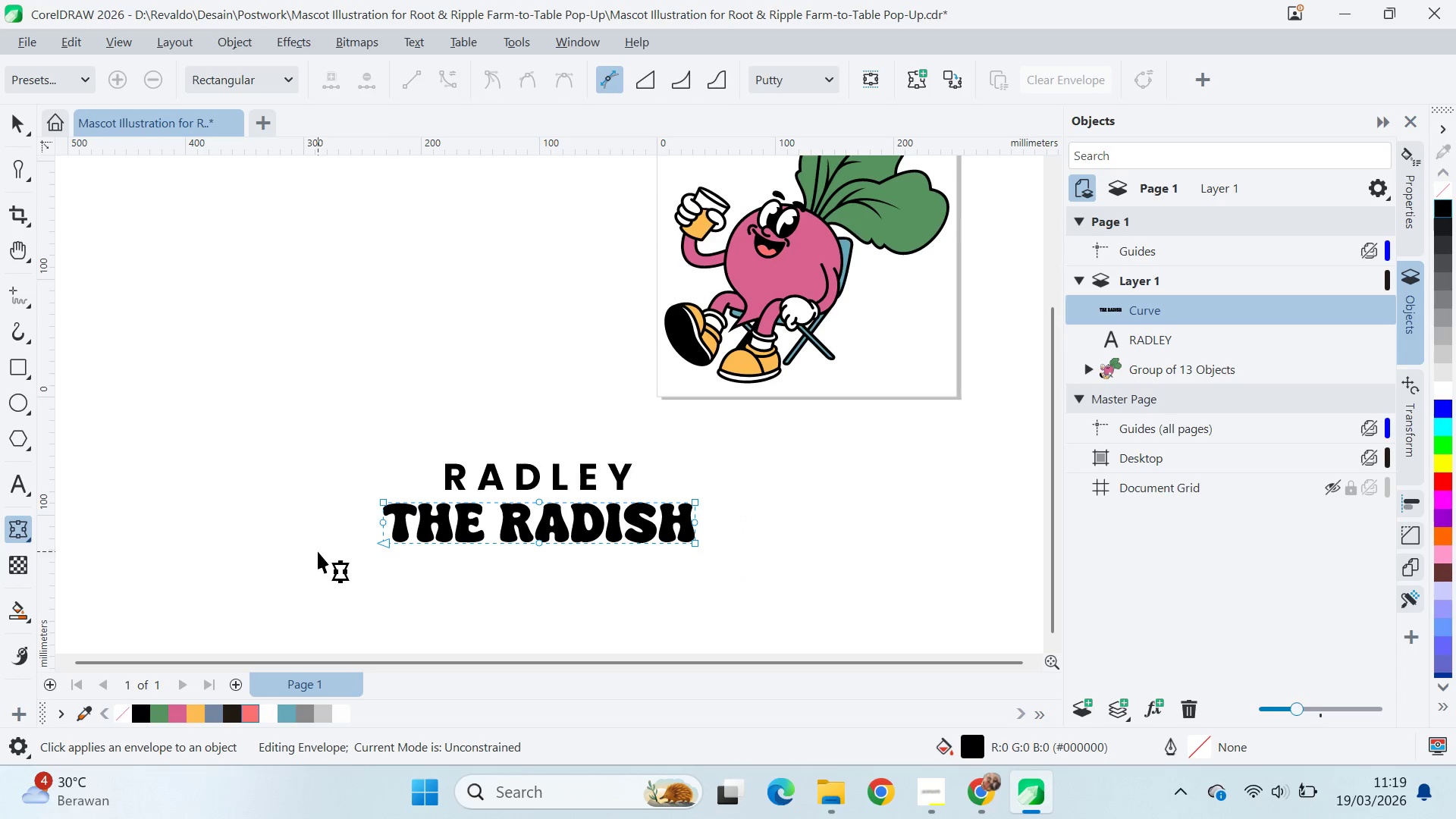 
left_click_drag(start_coordinate=[342, 556], to_coordinate=[774, 516])
 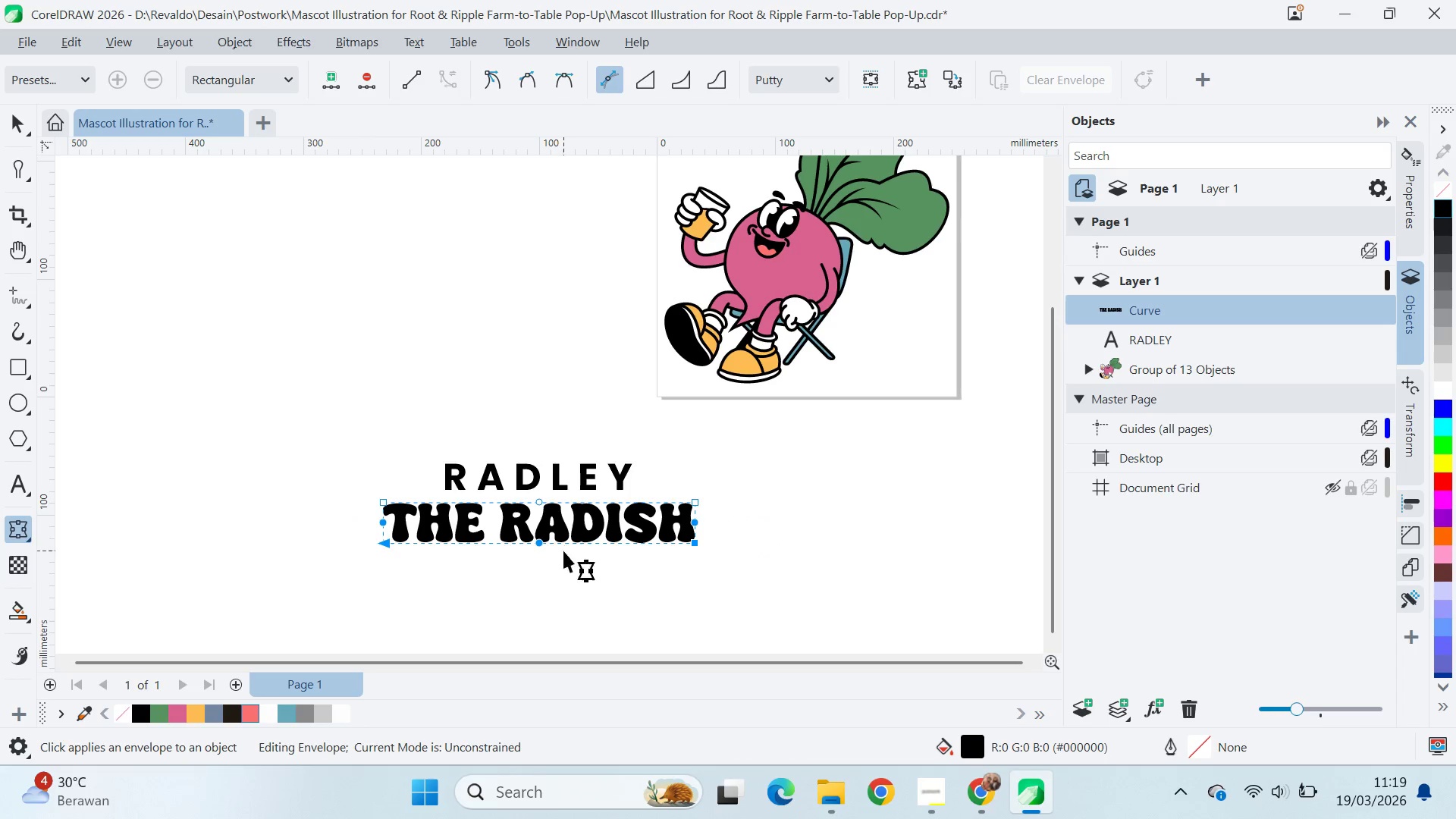 
hold_key(key=ShiftLeft, duration=1.53)
left_click([543, 543])
 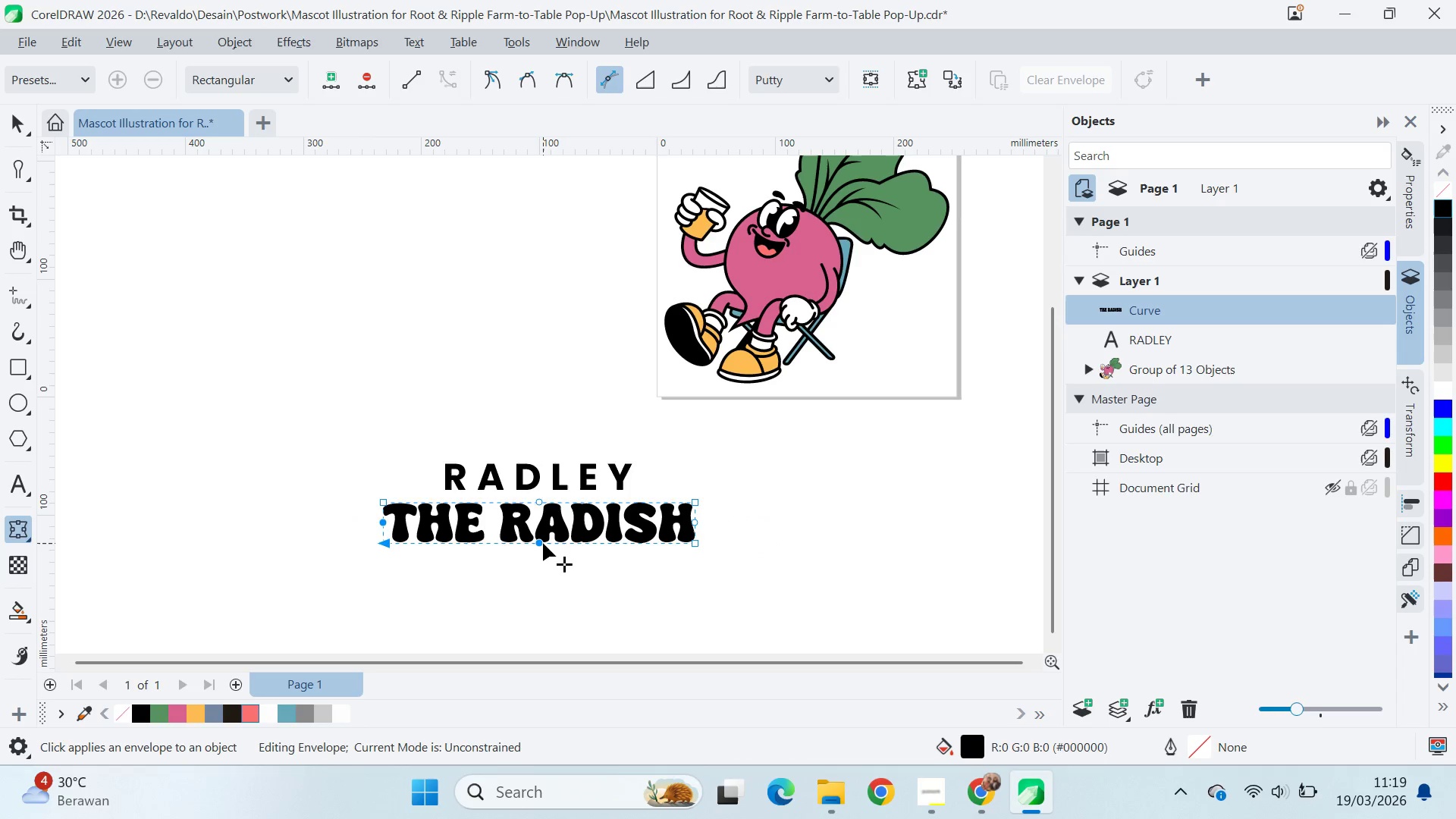 
double_click([543, 543])
 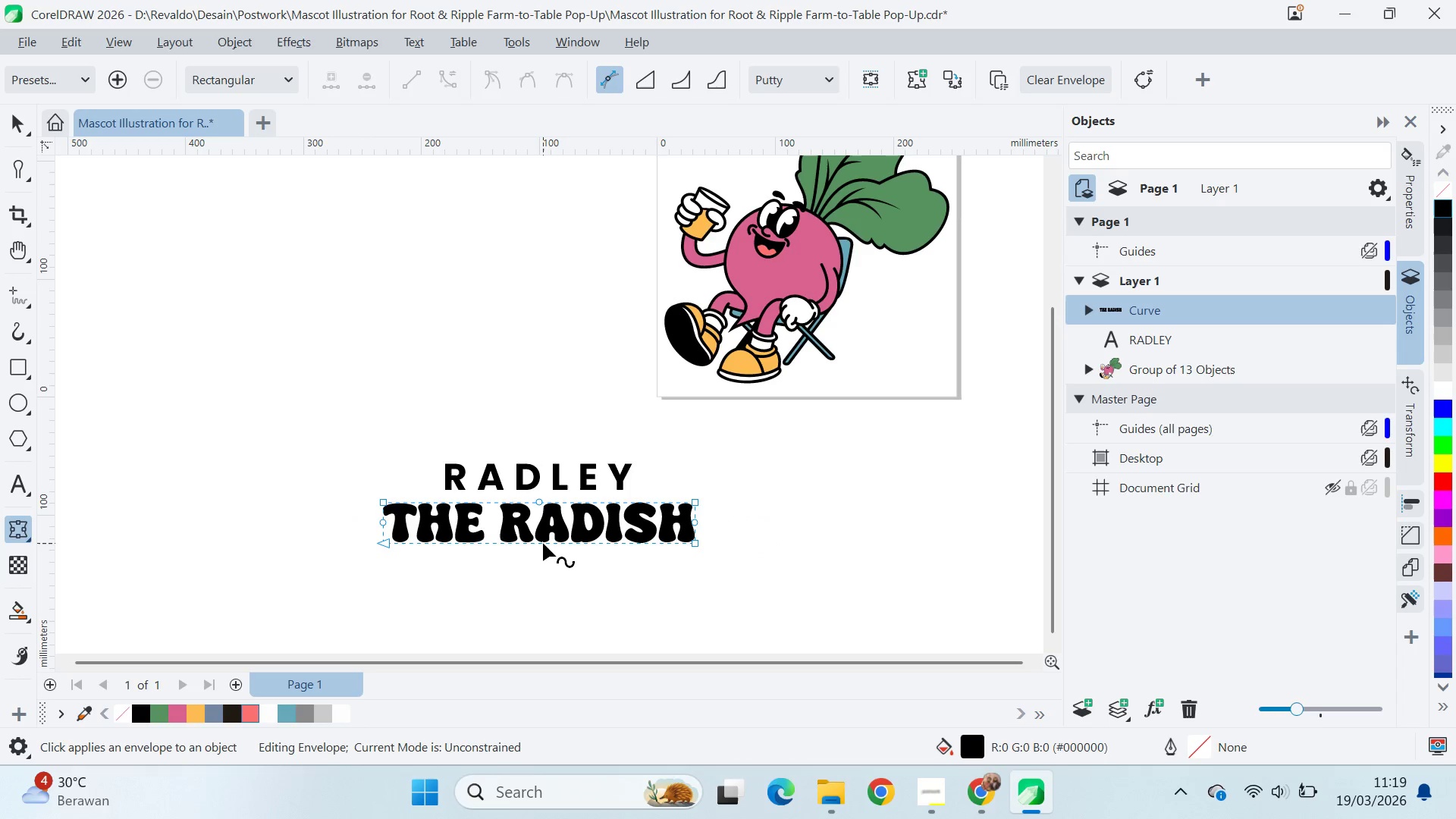 
key(Shift+ShiftLeft)
 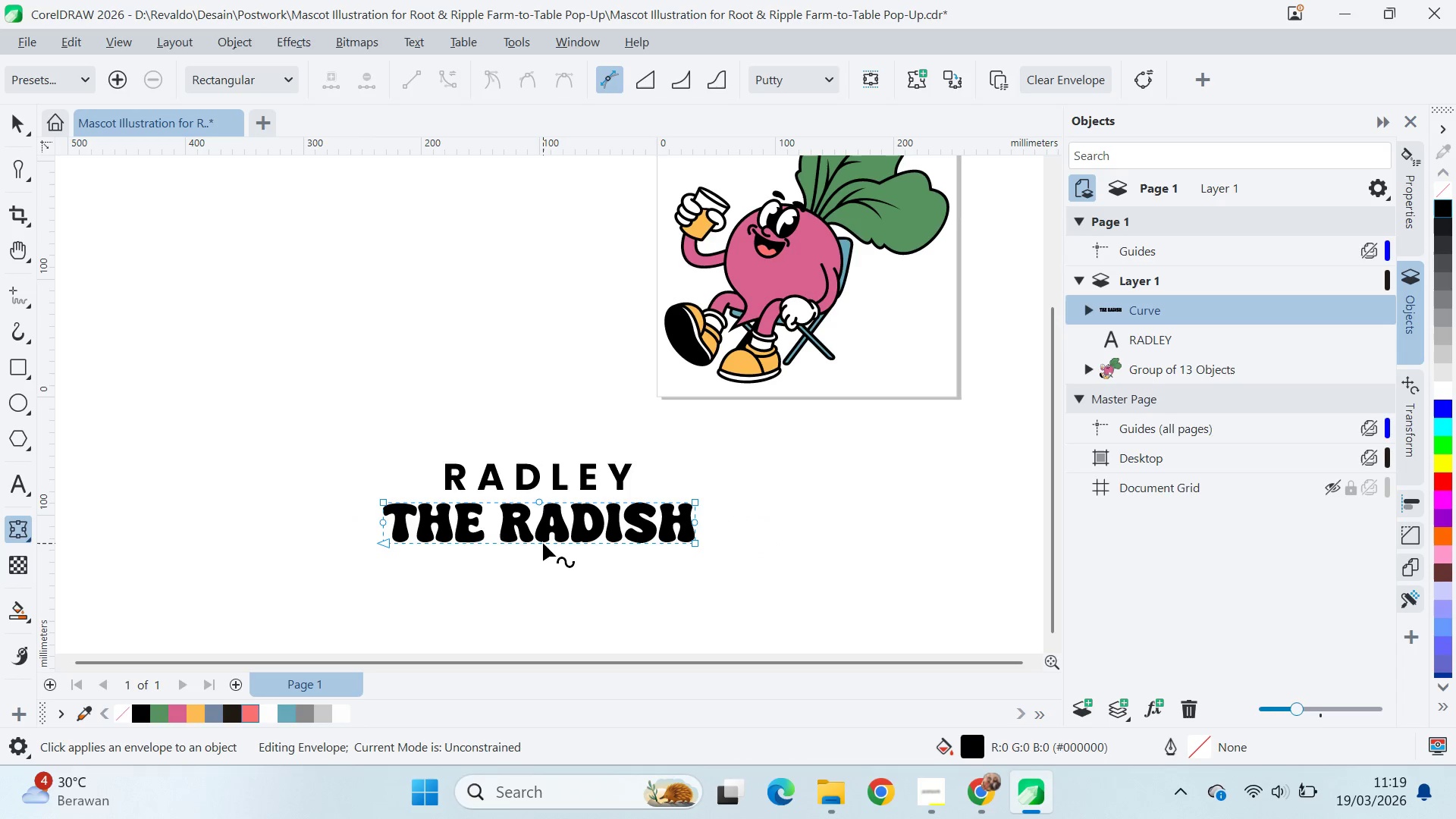 
key(Shift+ShiftLeft)
 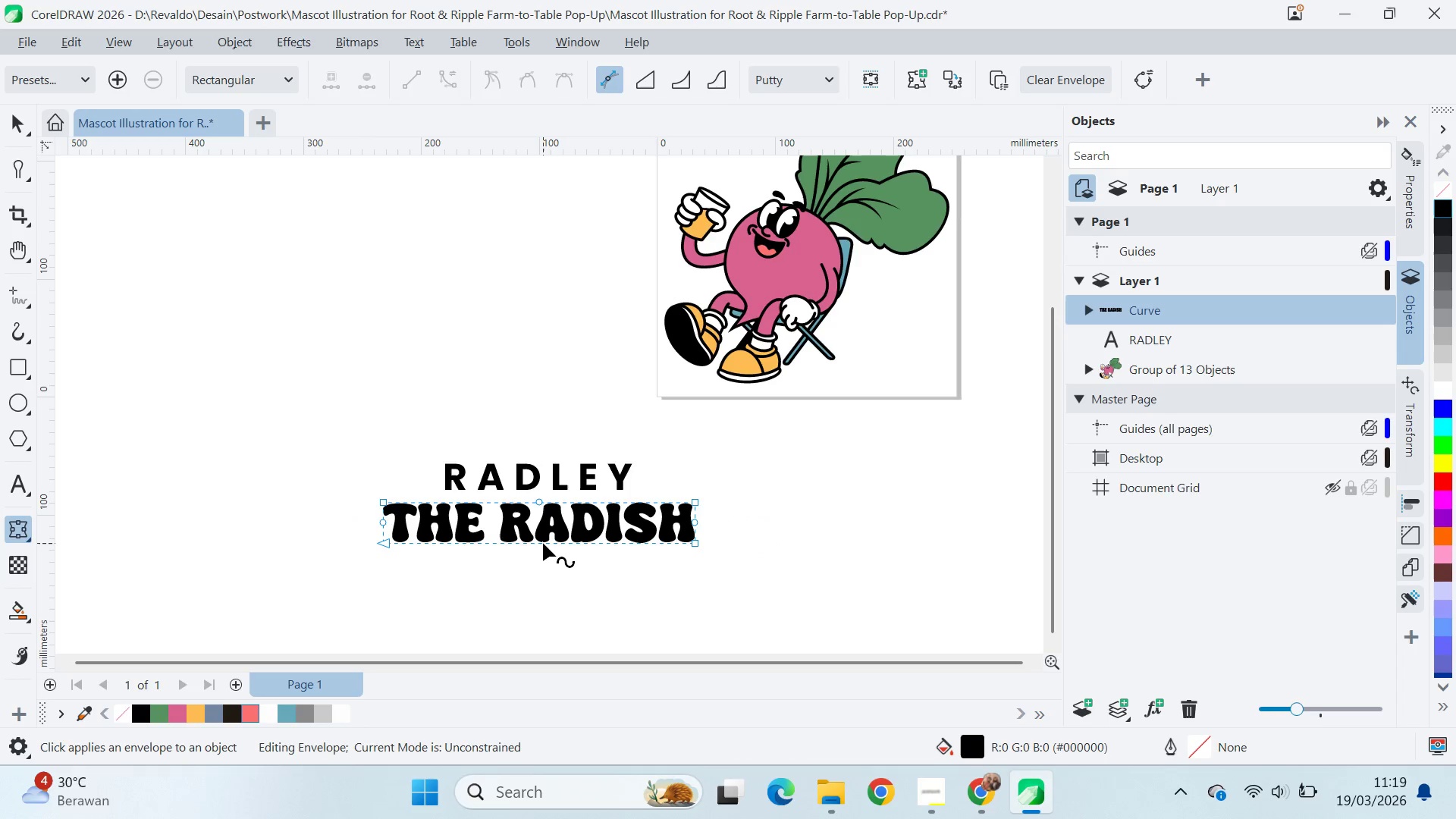 
key(Shift+ShiftLeft)
 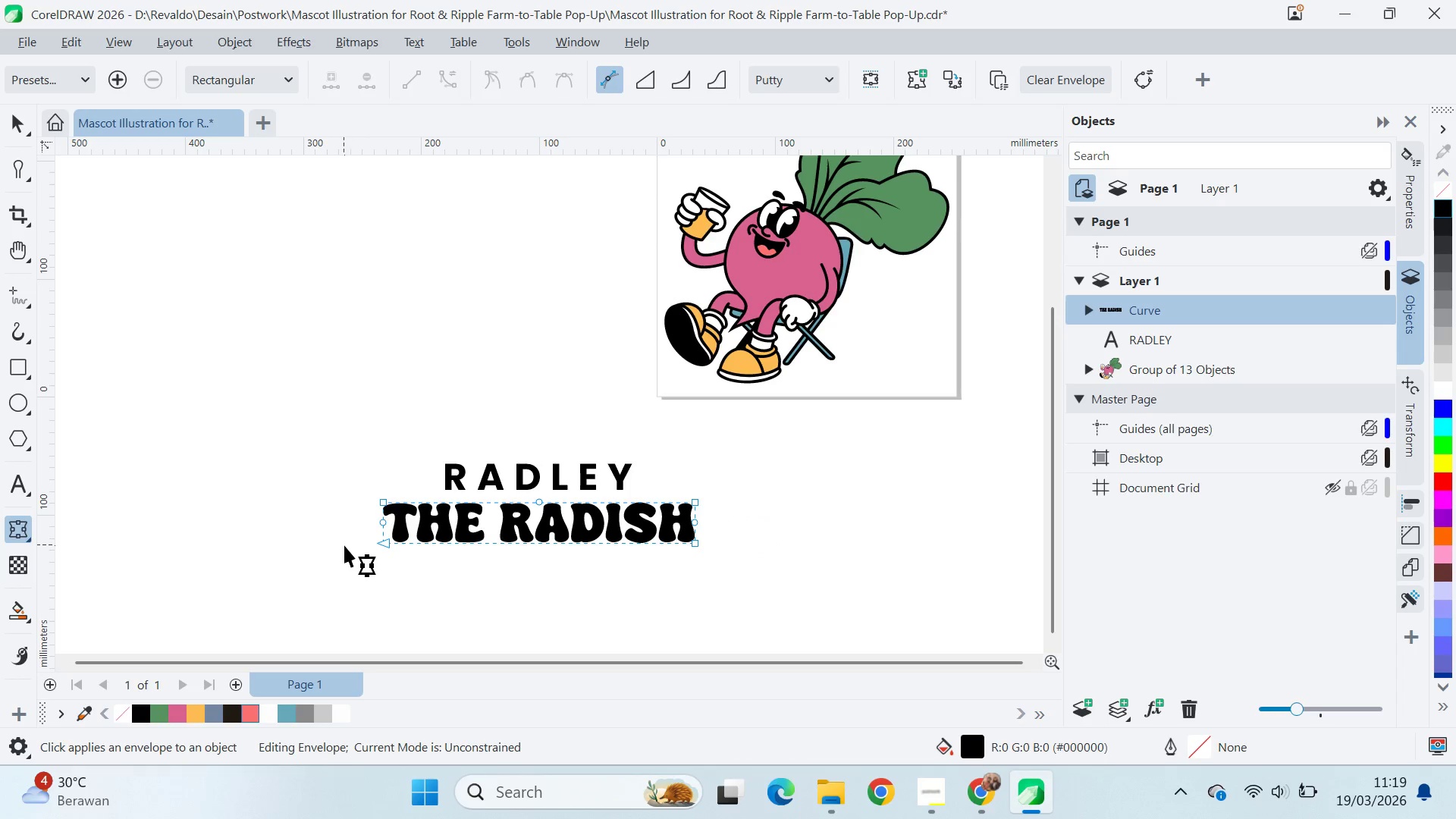 
key(Control+Z)
 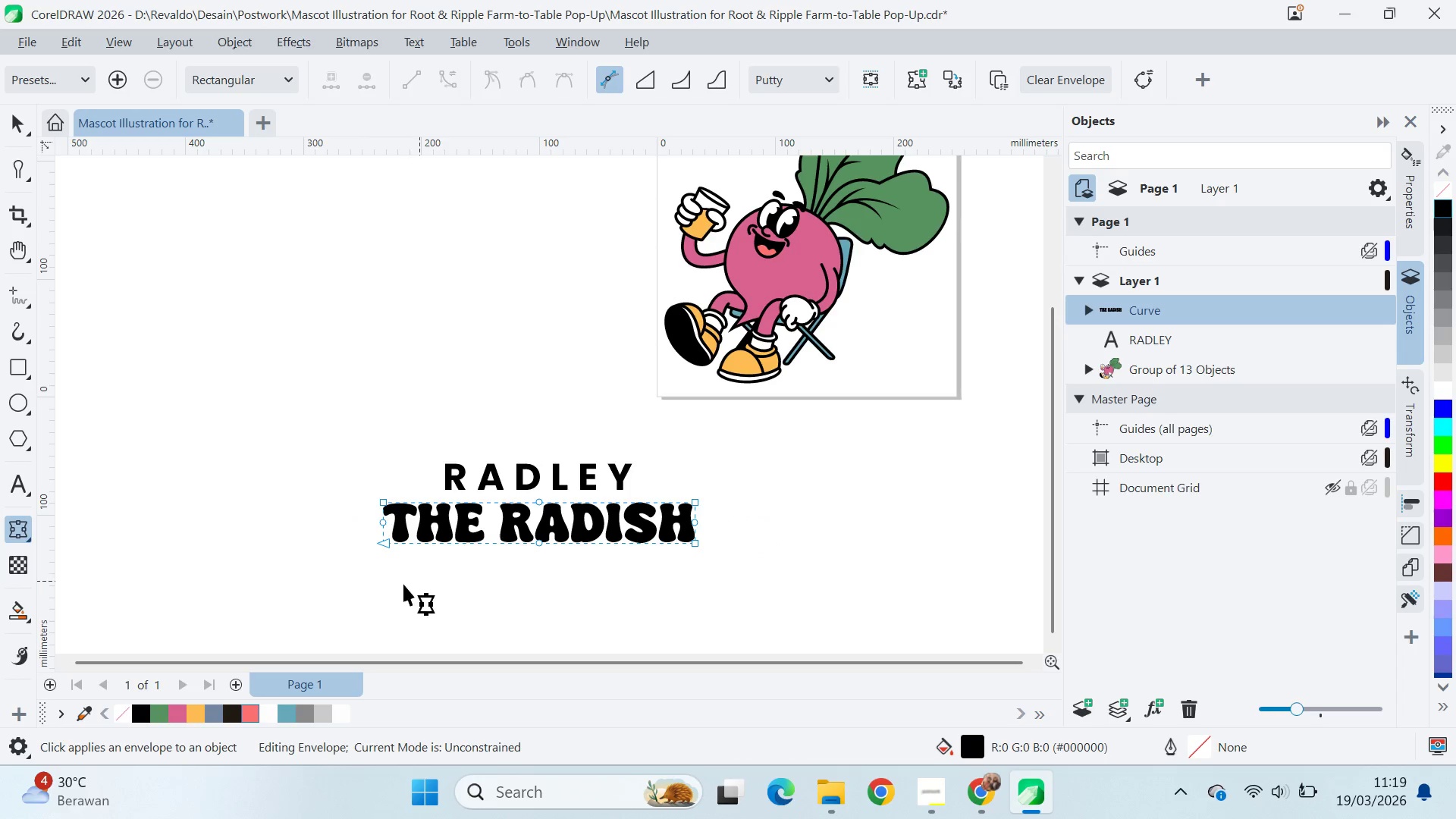 
left_click_drag(start_coordinate=[345, 568], to_coordinate=[743, 512])
 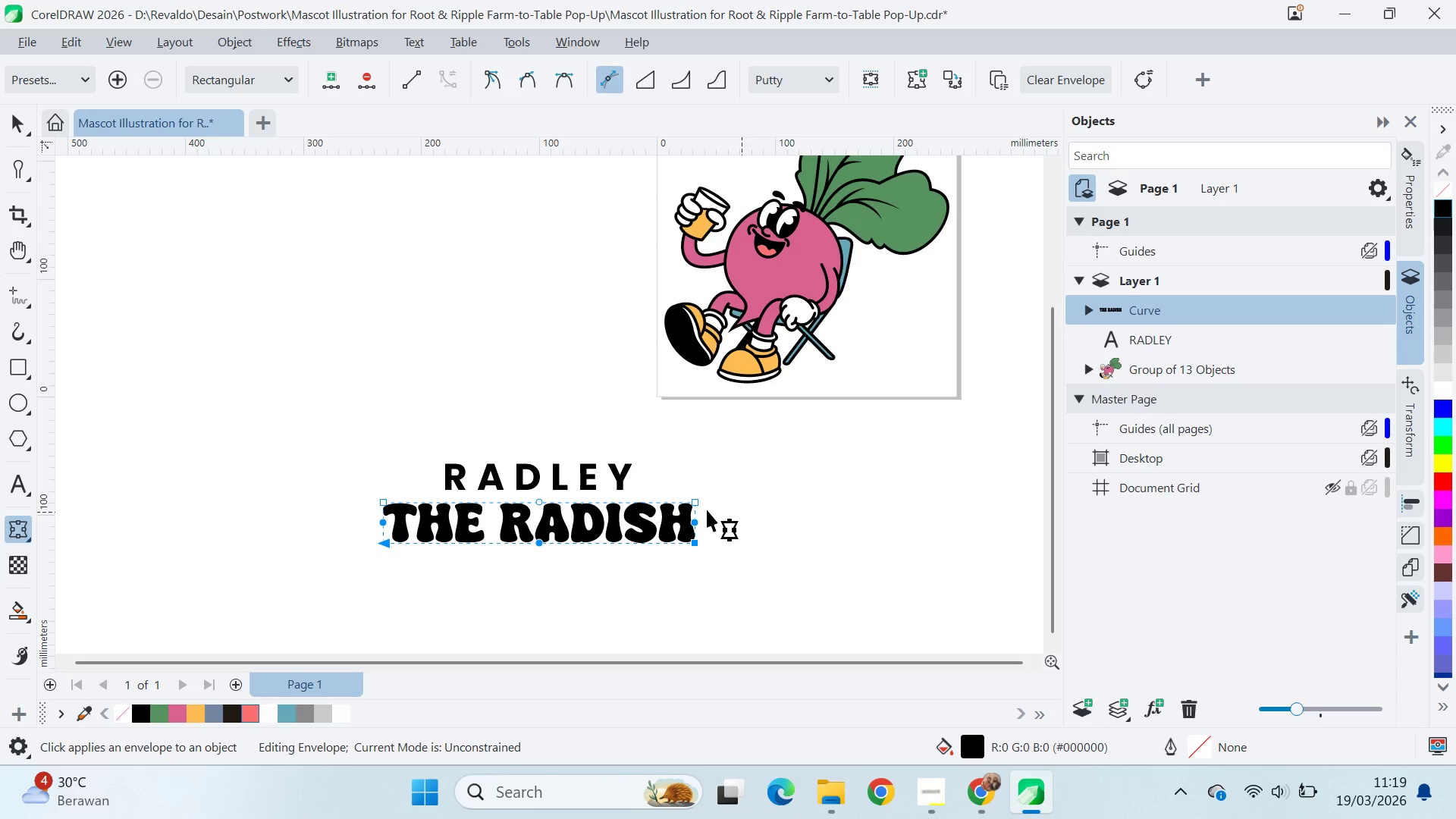 
hold_key(key=ControlLeft, duration=1.53)
 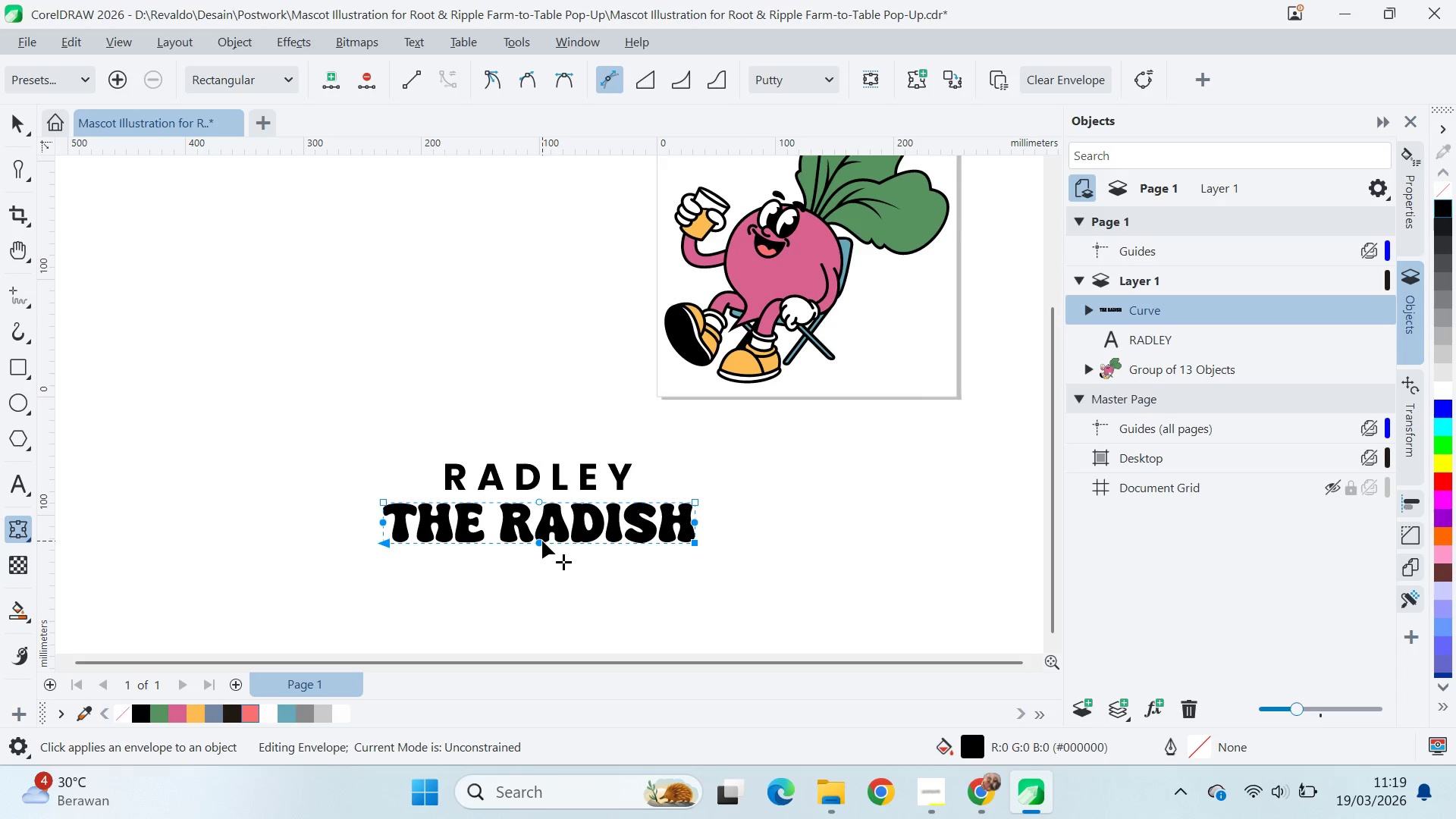 
hold_key(key=ControlLeft, duration=1.5)
left_click([542, 541])
 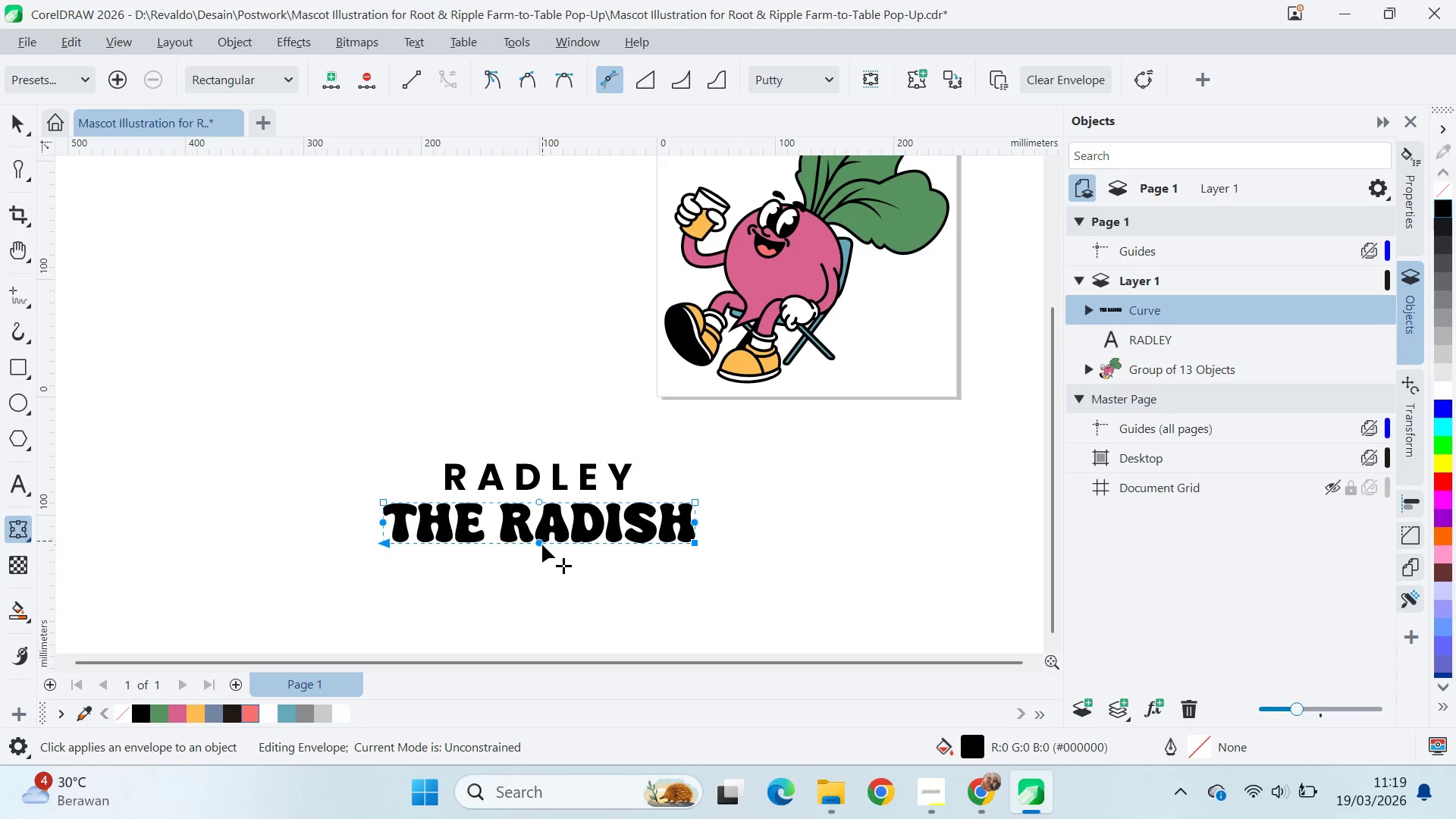 
hold_key(key=ControlLeft, duration=0.7)
left_click([541, 547])
 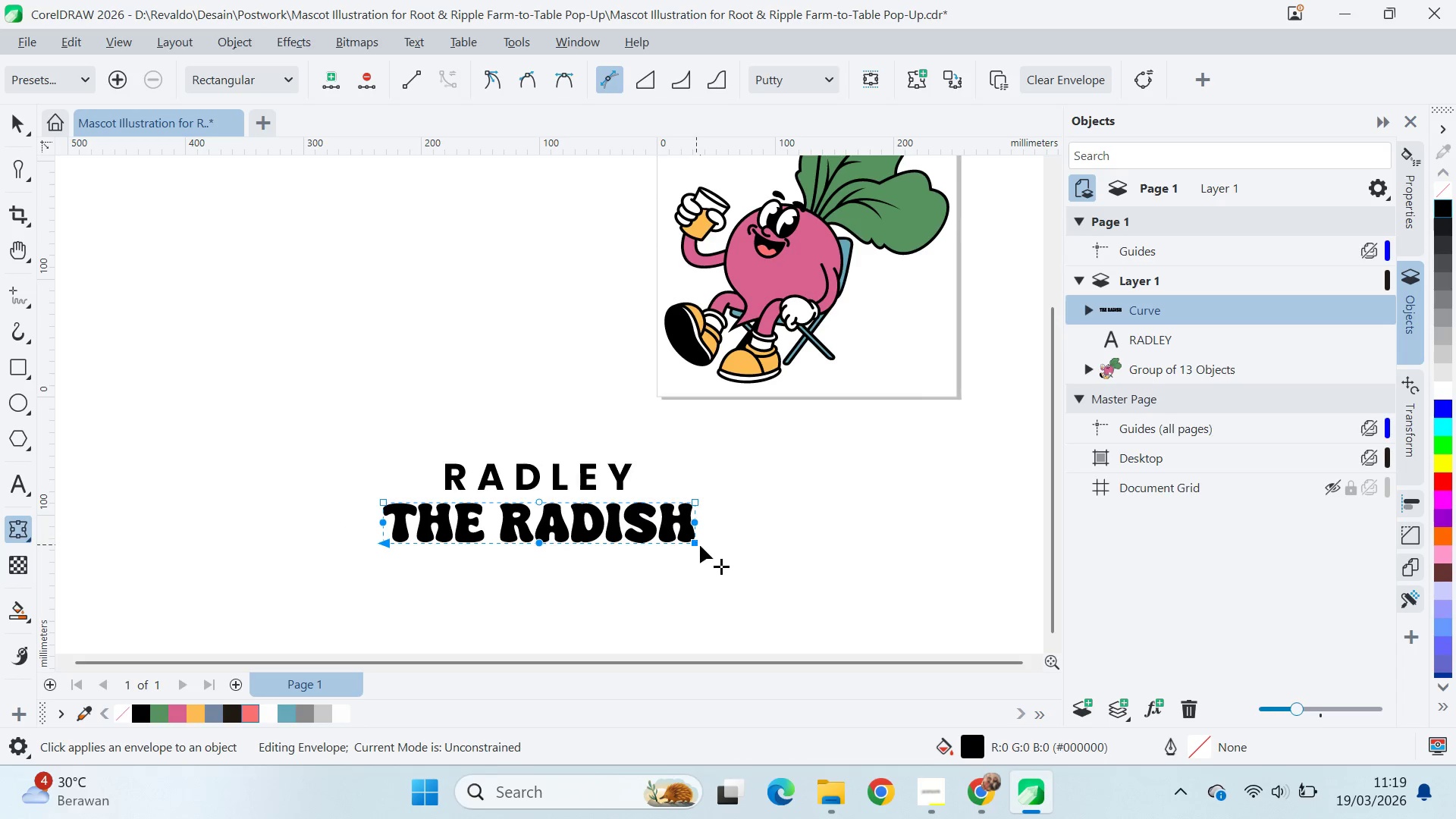 
left_click_drag(start_coordinate=[697, 544], to_coordinate=[693, 591])
 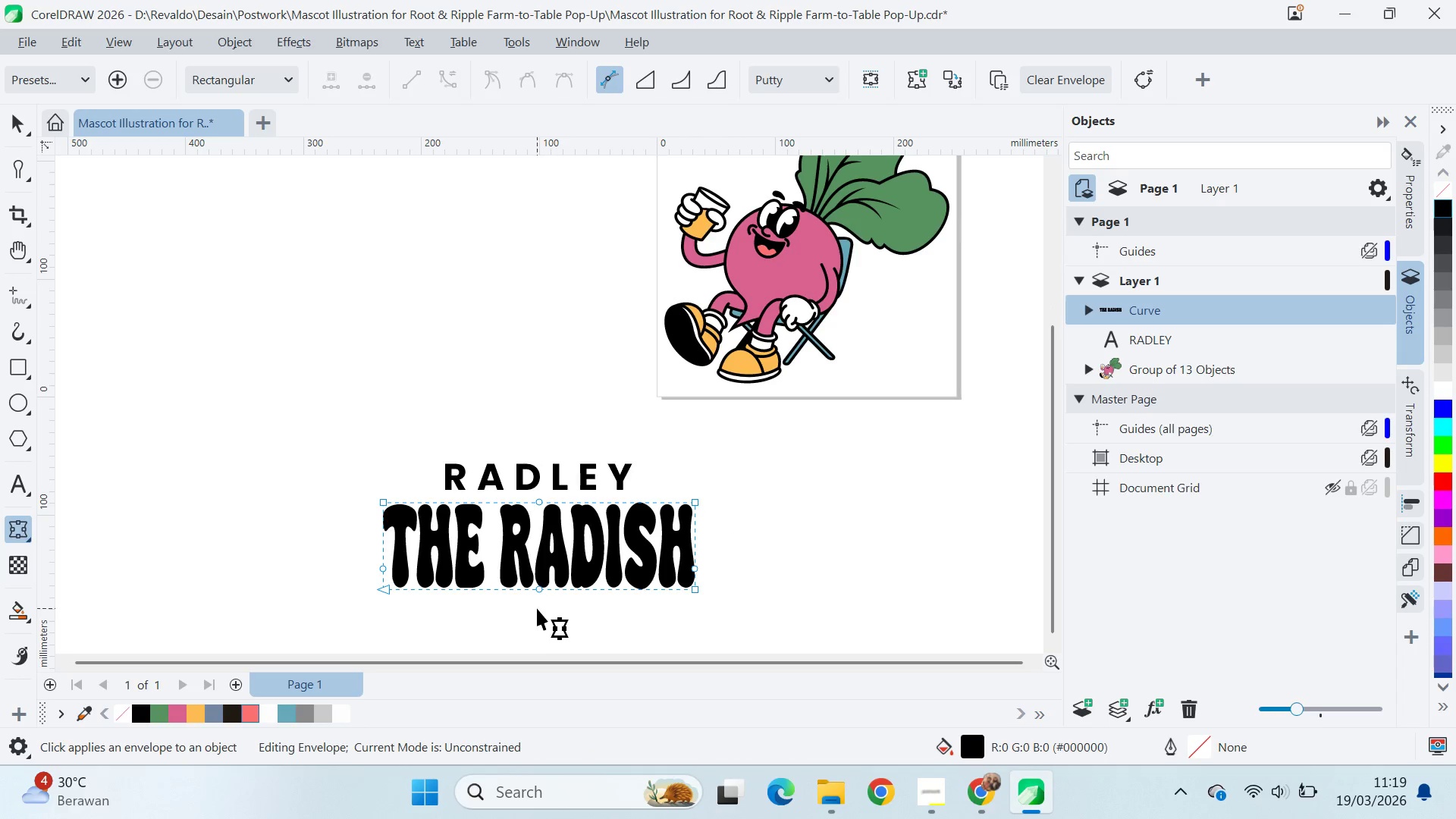 
hold_key(key=ShiftLeft, duration=0.86)
 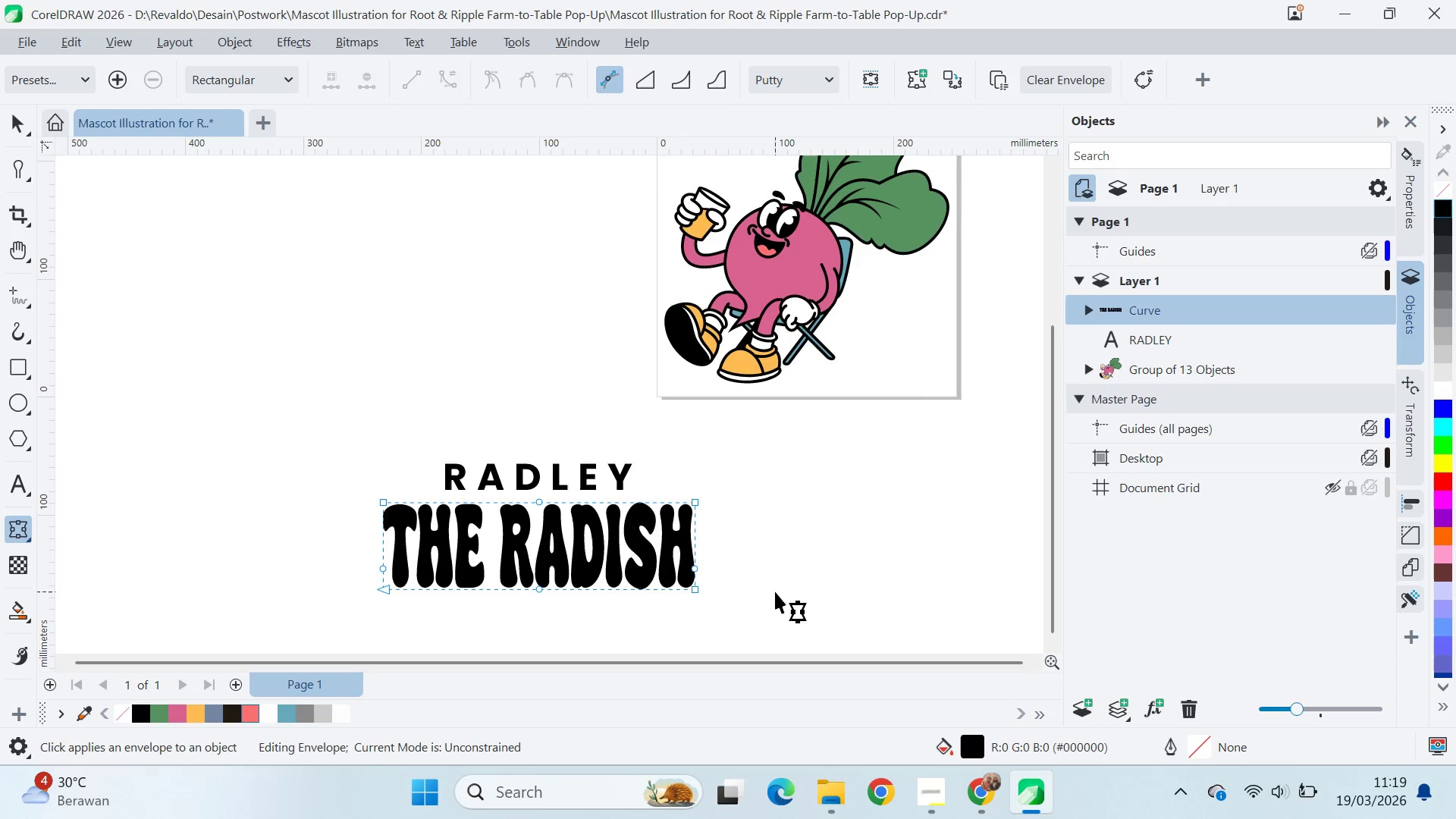 
left_click_drag(start_coordinate=[775, 592], to_coordinate=[752, 595])
 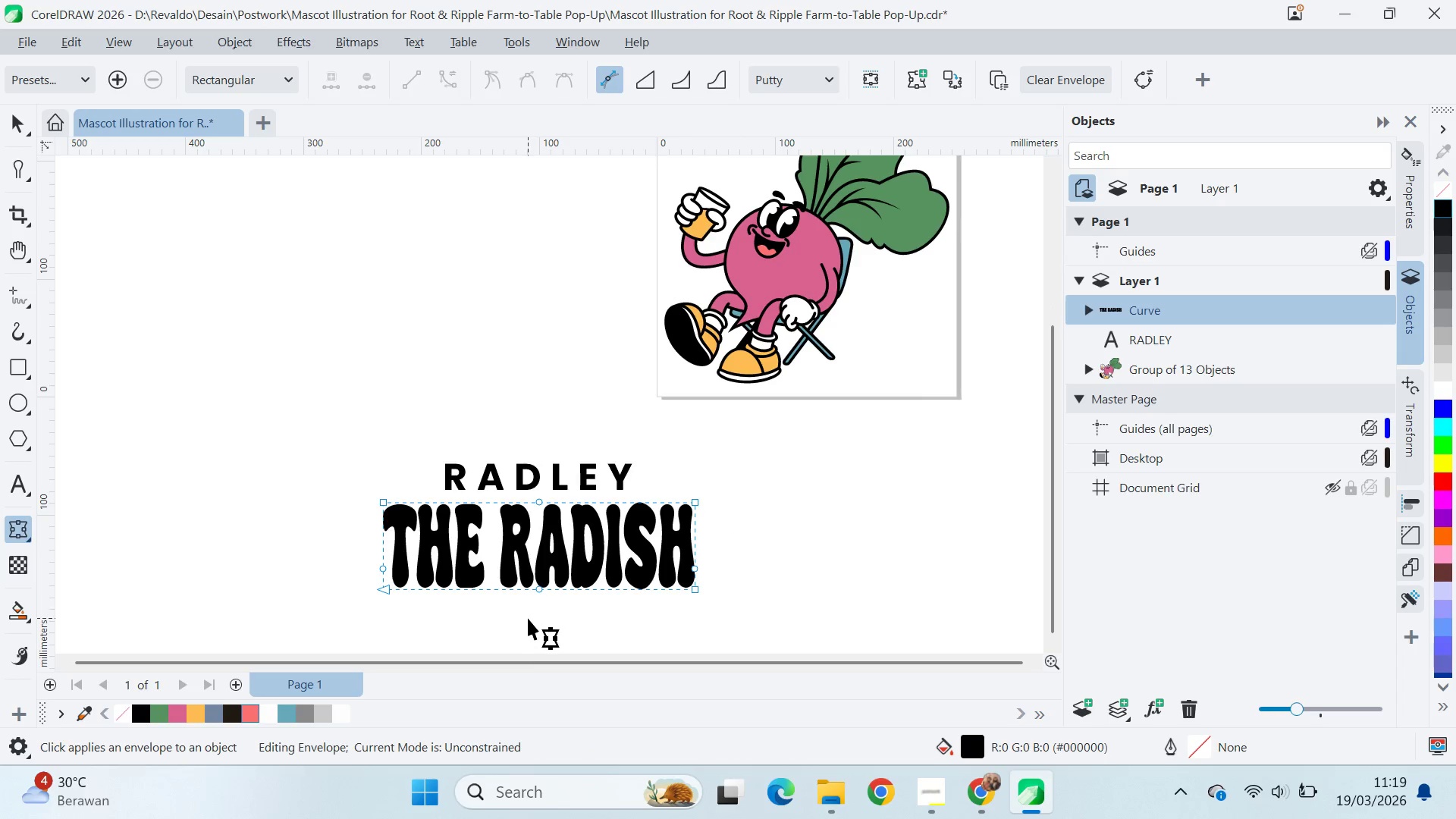 
left_click_drag(start_coordinate=[528, 618], to_coordinate=[572, 565])
 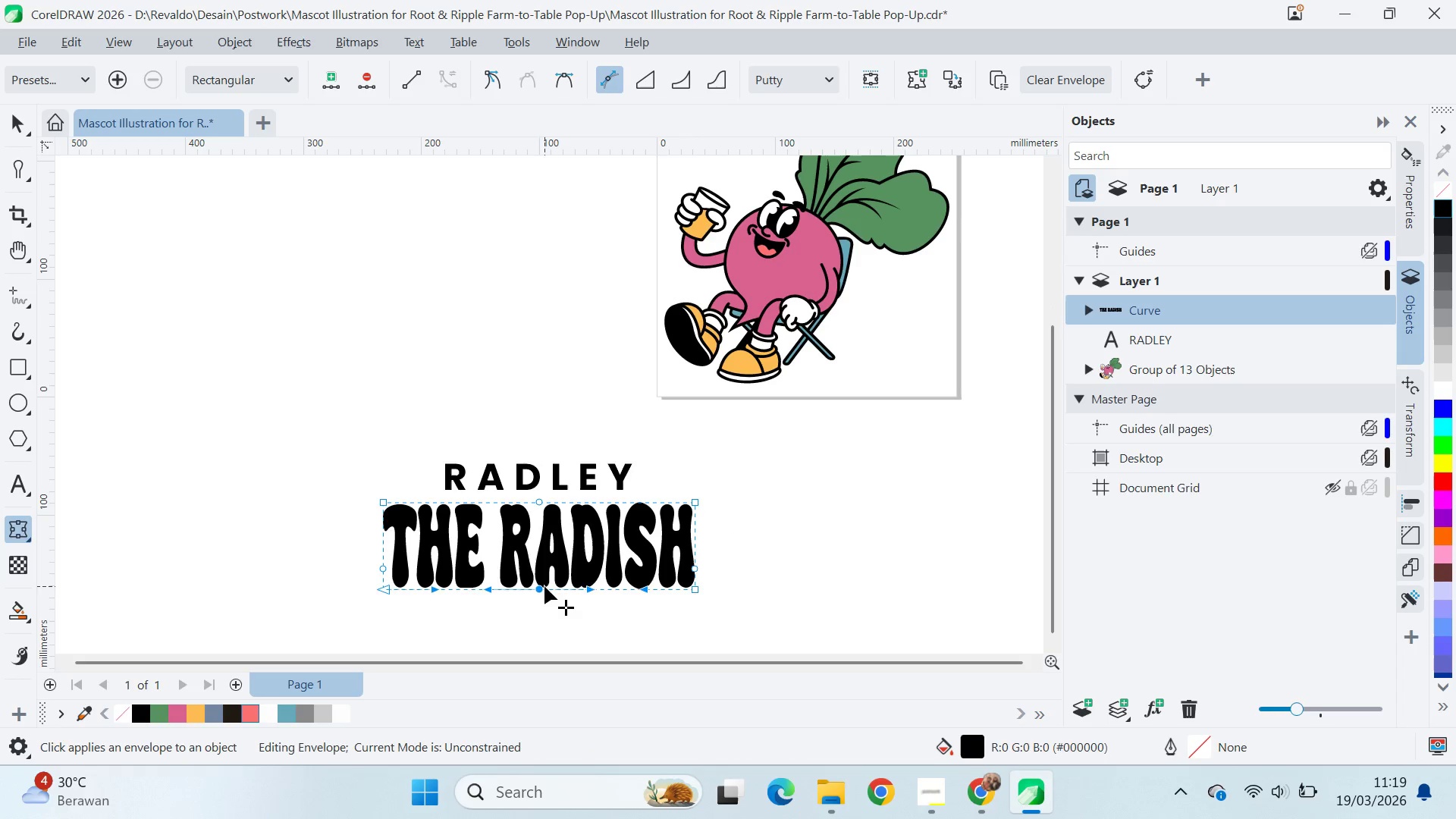 
left_click_drag(start_coordinate=[544, 587], to_coordinate=[539, 538])
 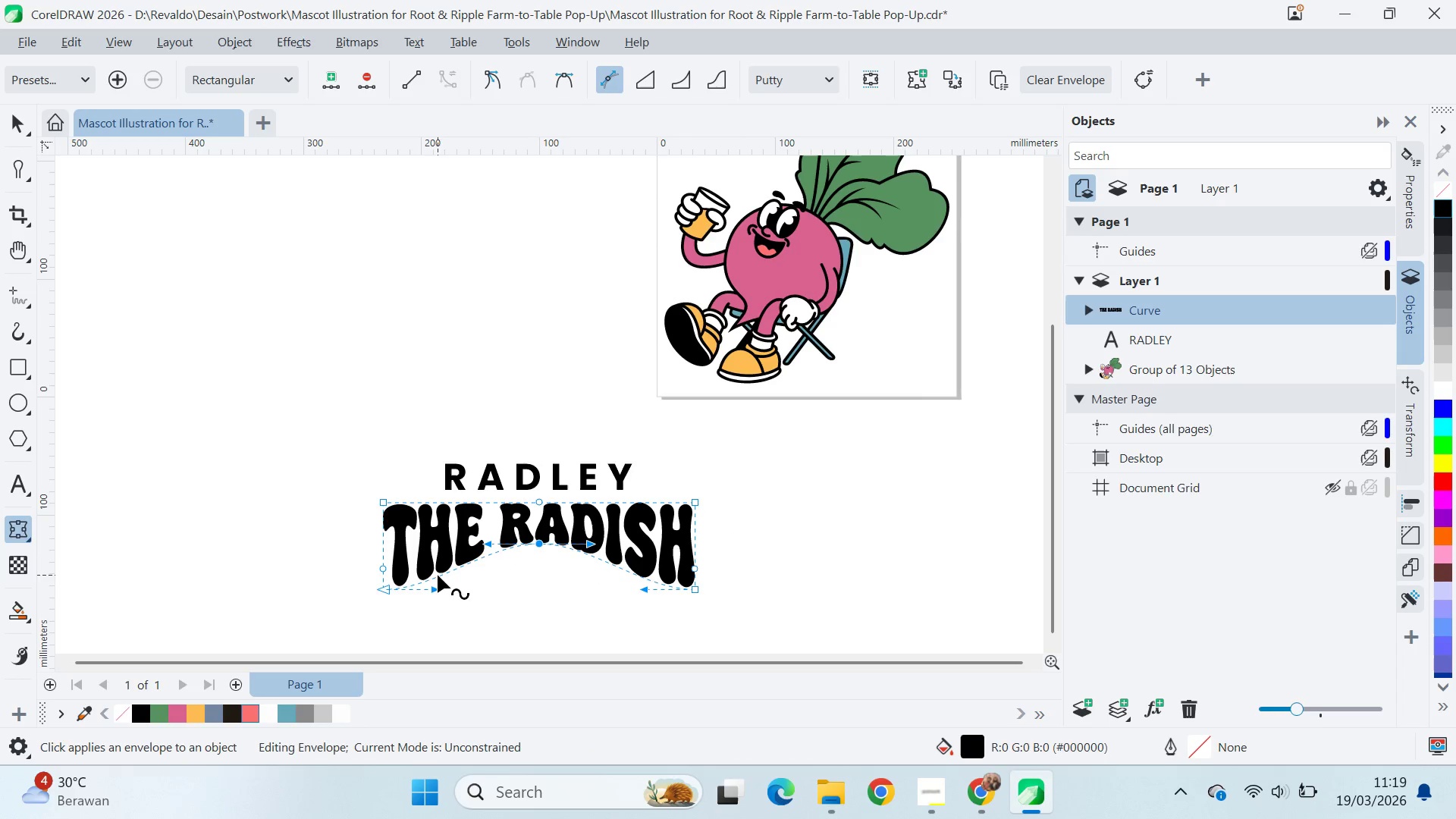 
hold_key(key=ShiftLeft, duration=1.5)
 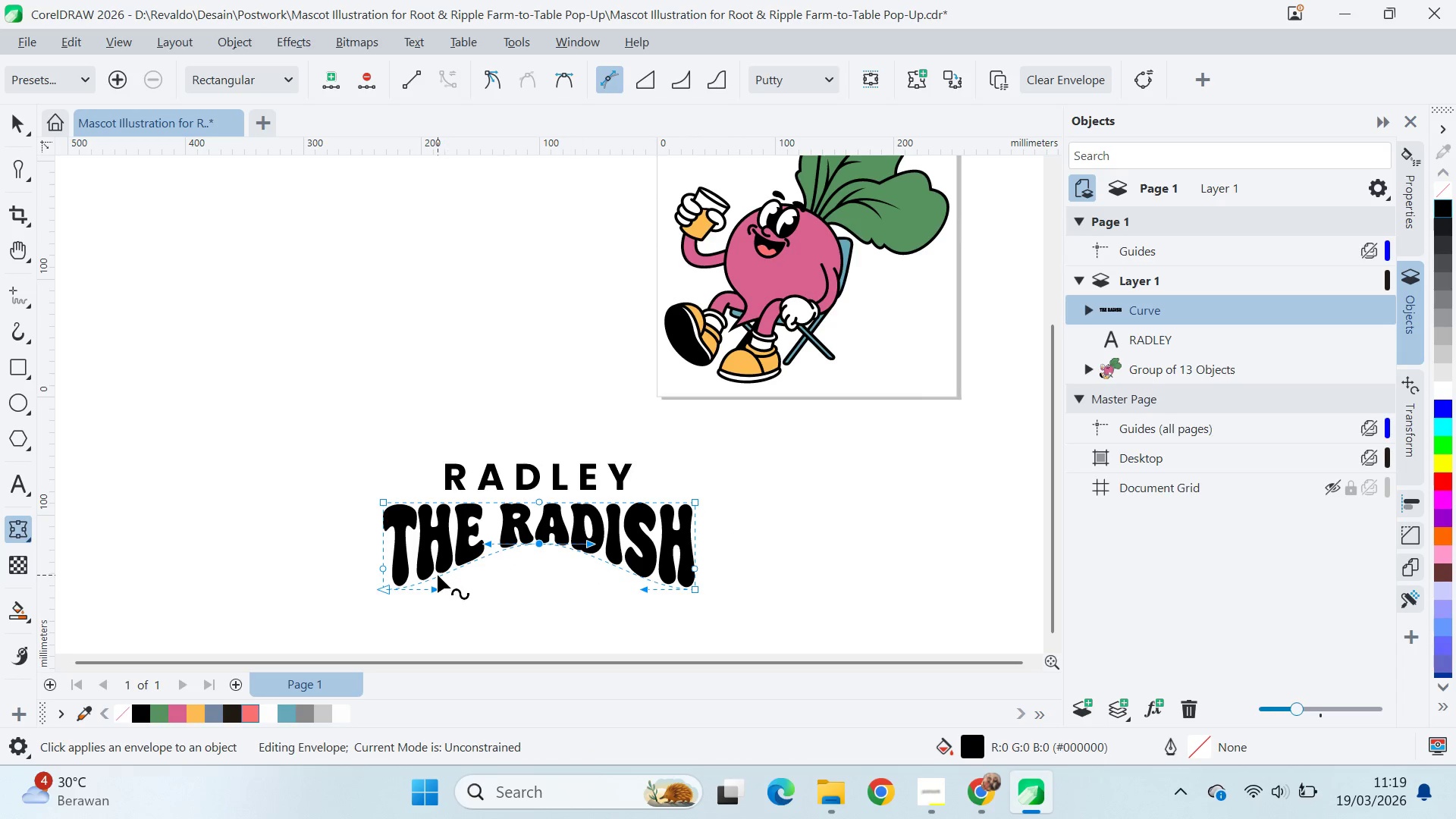 
key(Shift+ShiftLeft)
 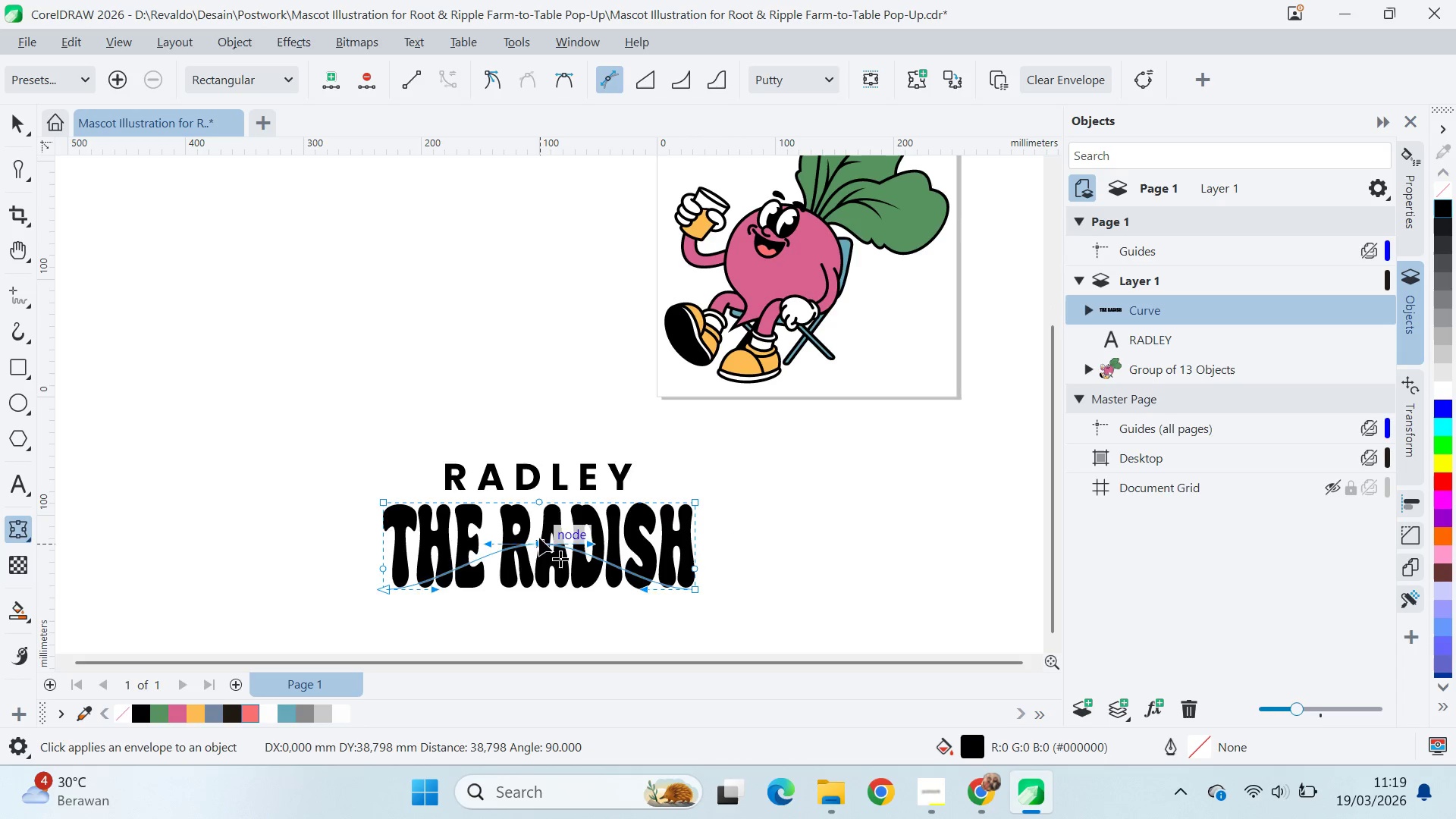 
key(Shift+ShiftLeft)
 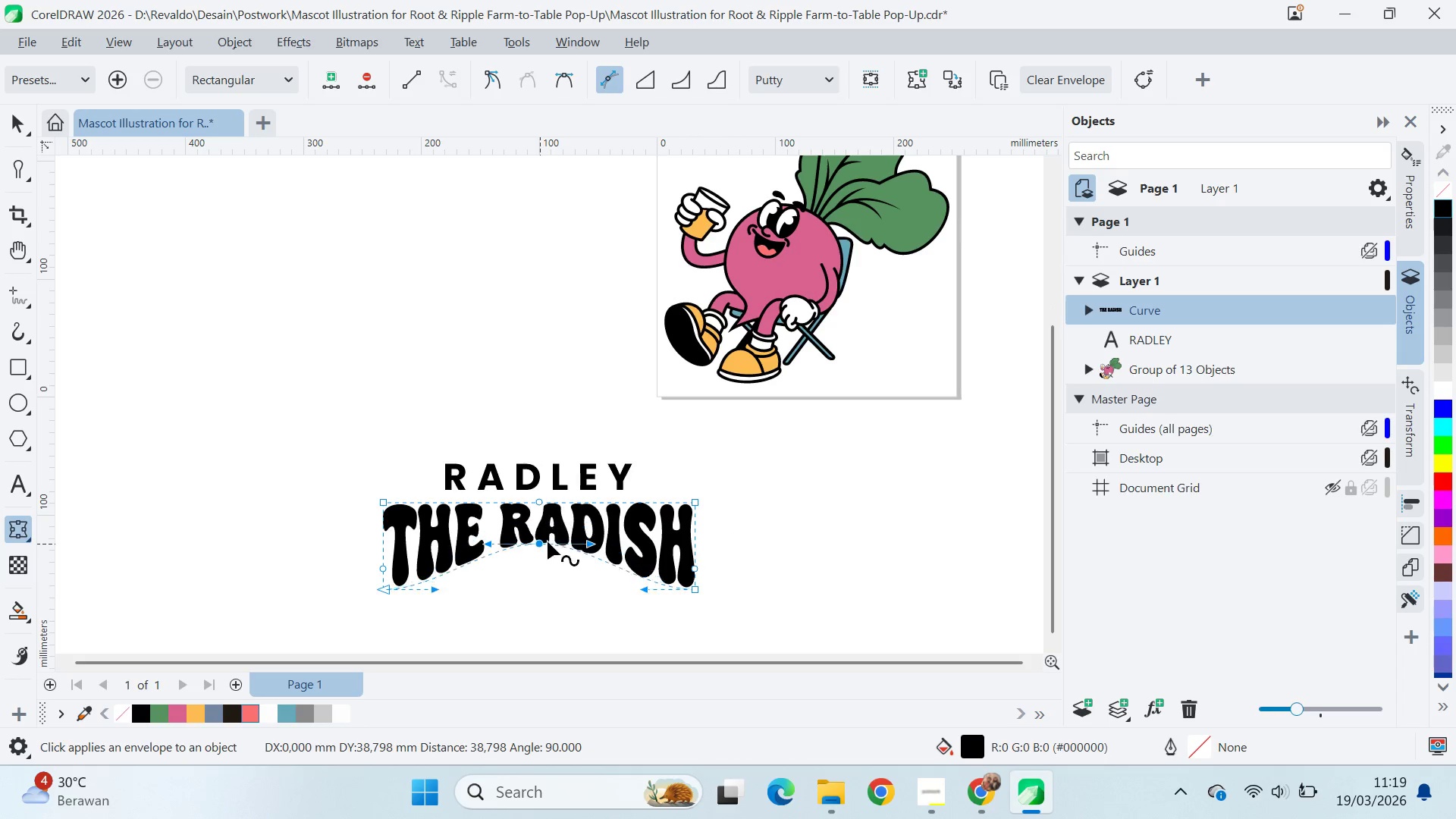 
key(Shift+ShiftLeft)
 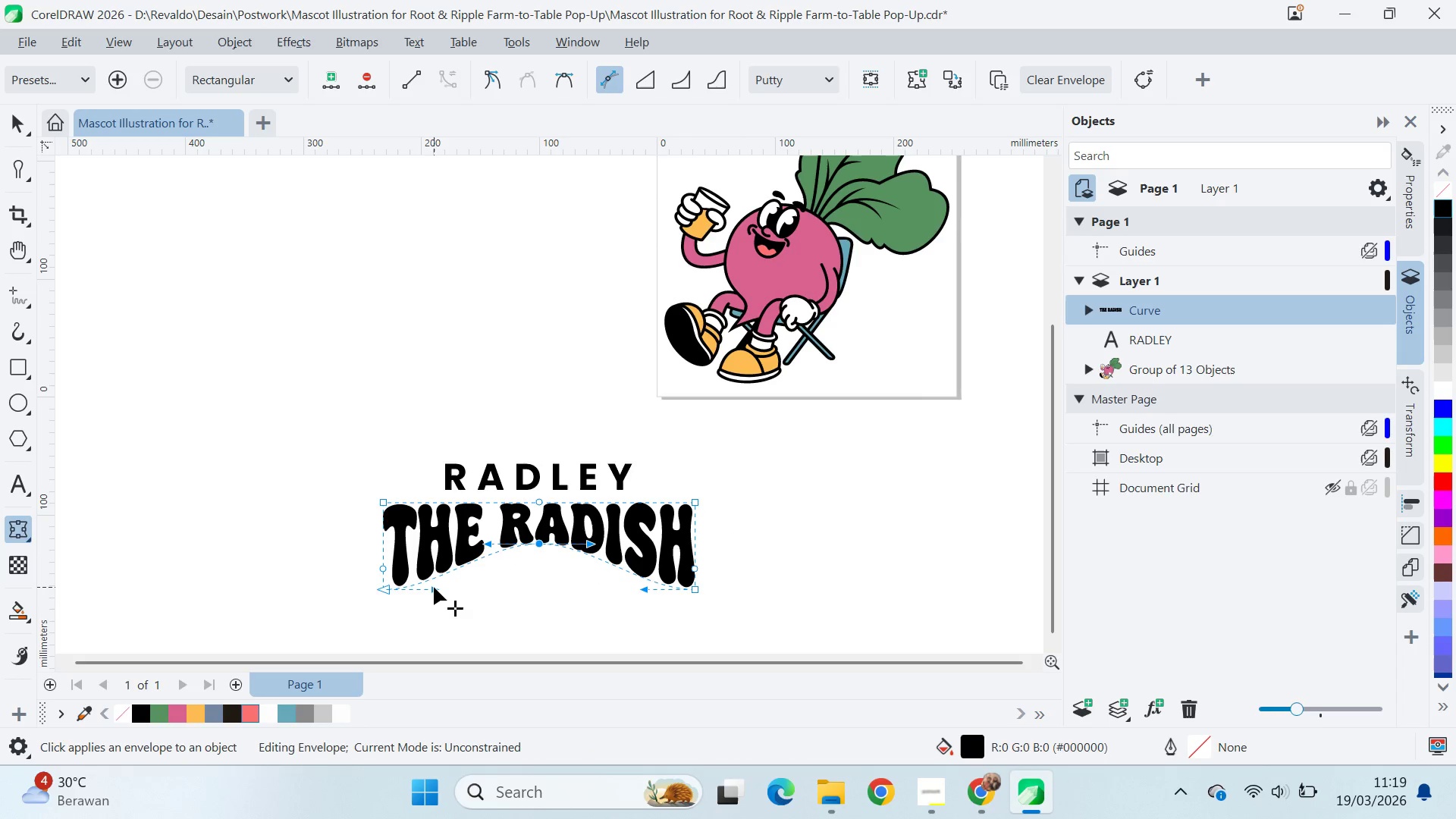 
left_click_drag(start_coordinate=[434, 585], to_coordinate=[431, 571])
 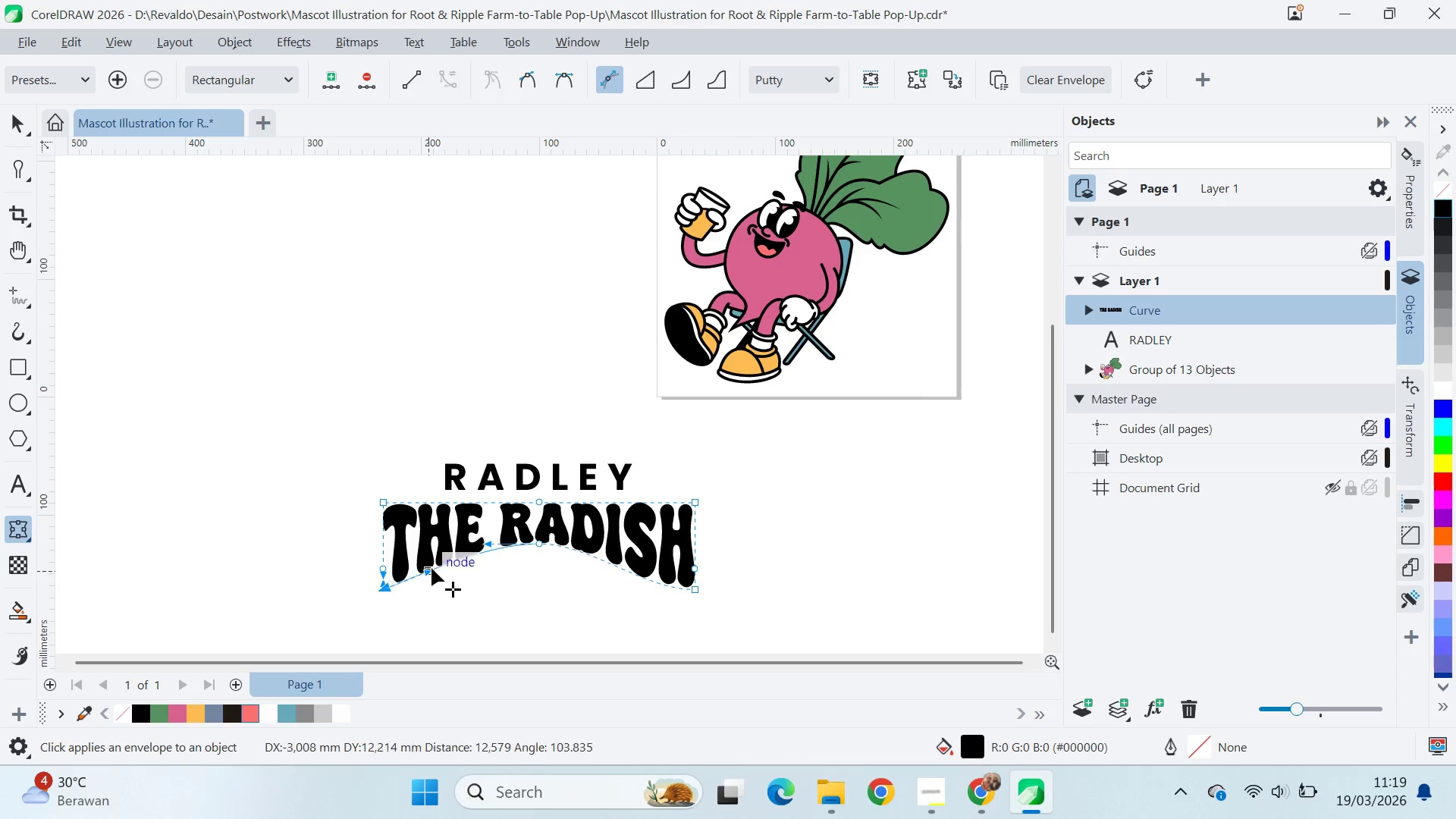 
left_click_drag(start_coordinate=[431, 569], to_coordinate=[428, 564])
 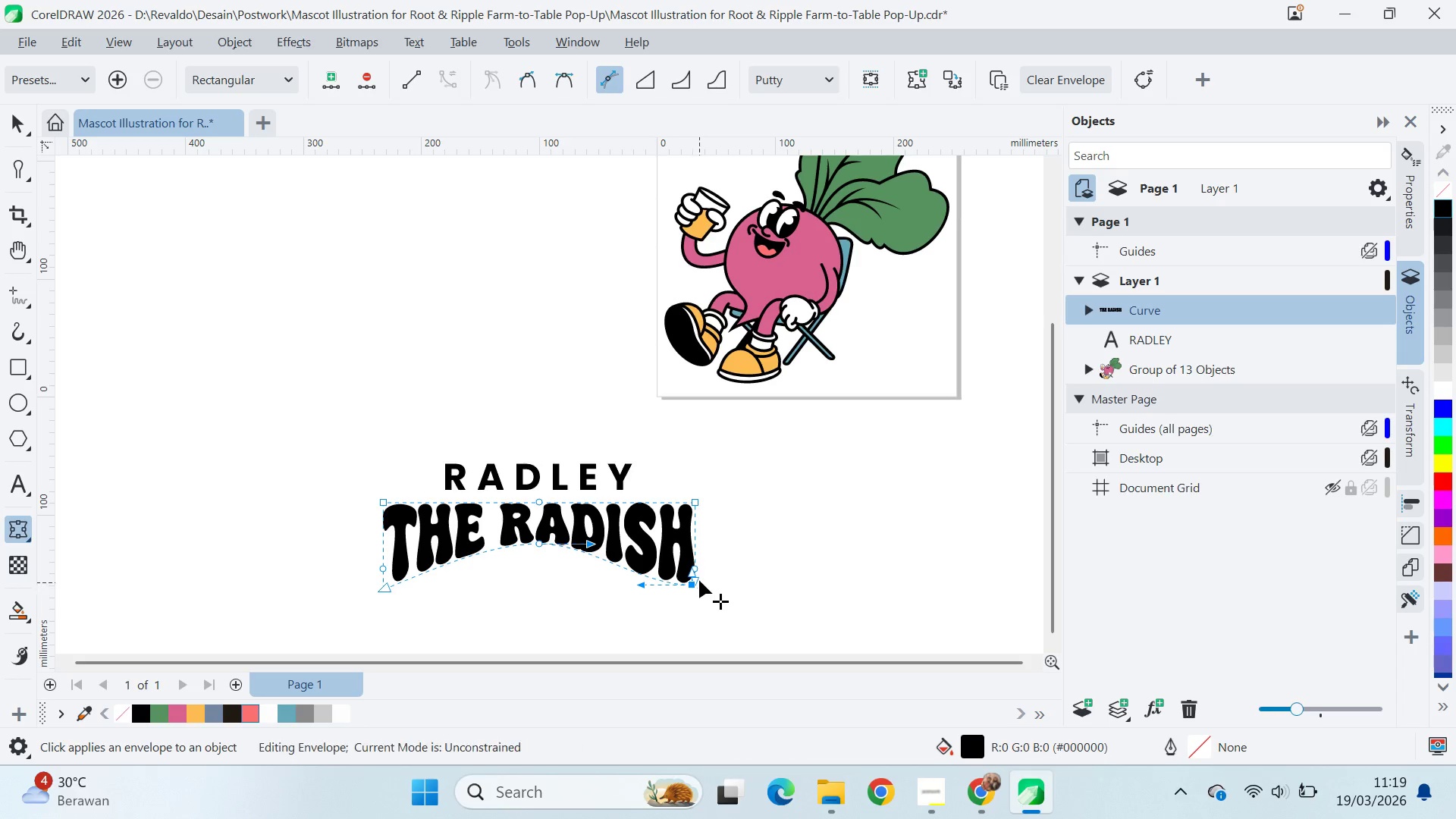 
key(Control+Z)
 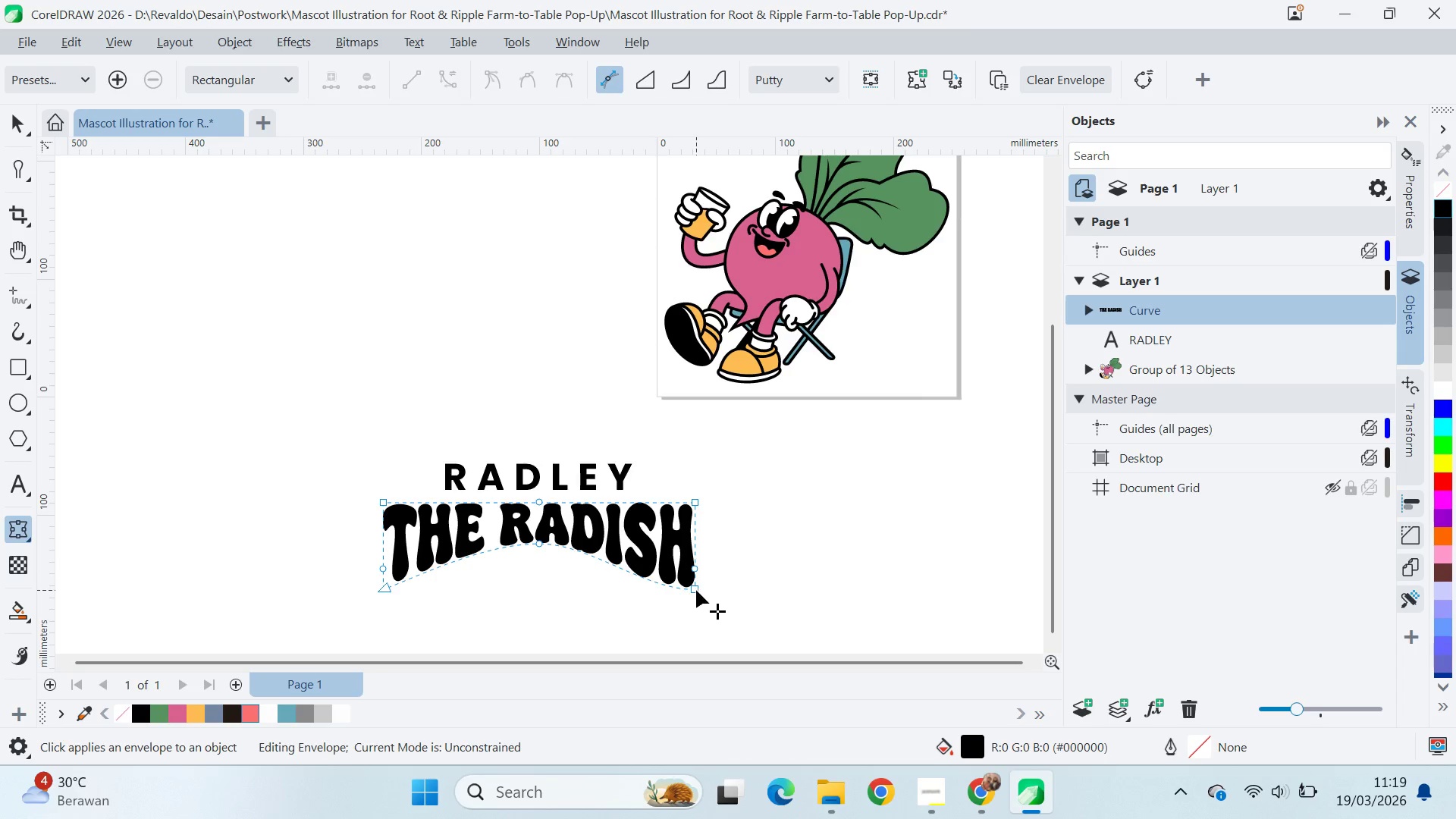 
left_click([696, 590])
 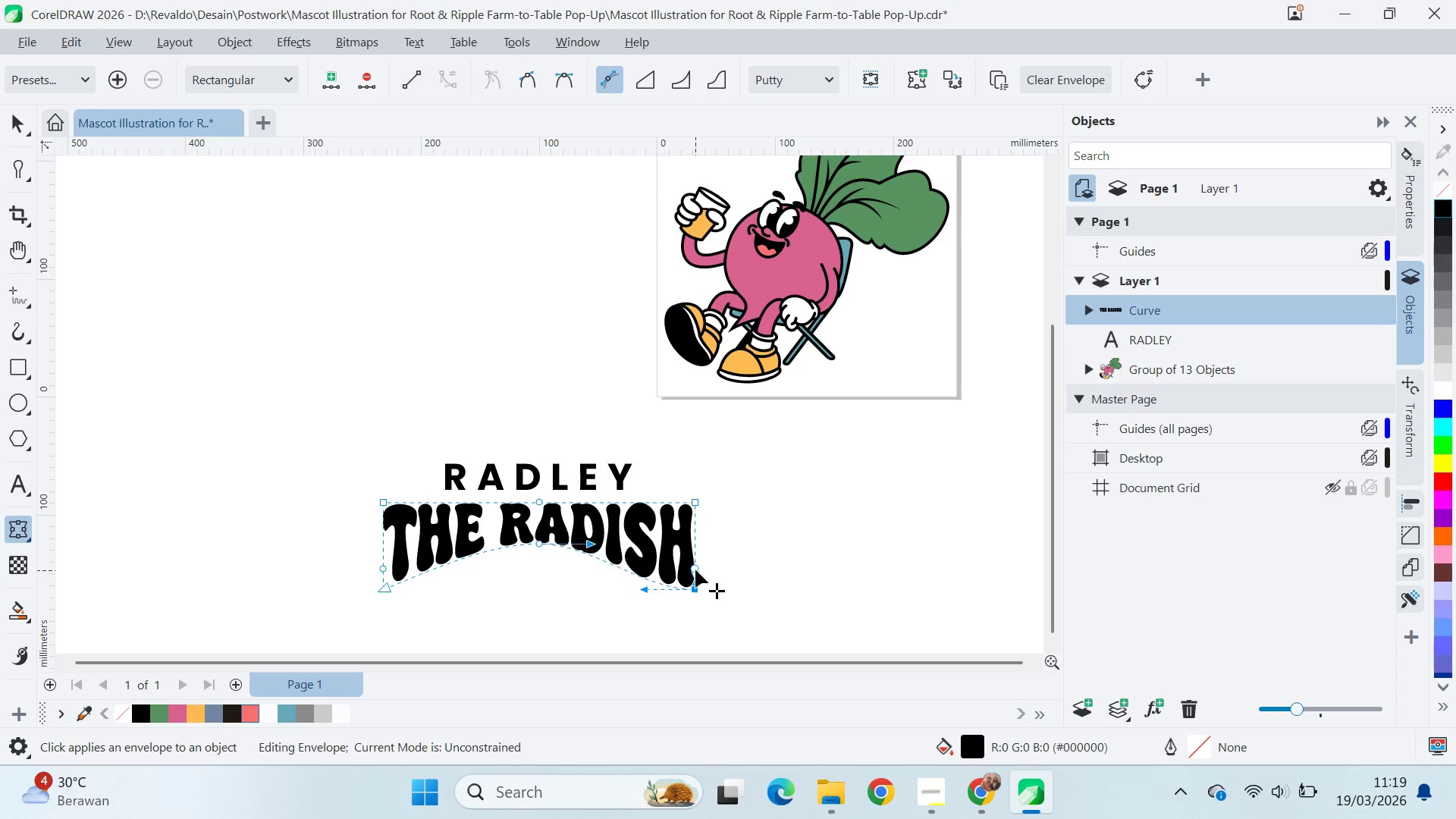 
double_click([695, 568])
 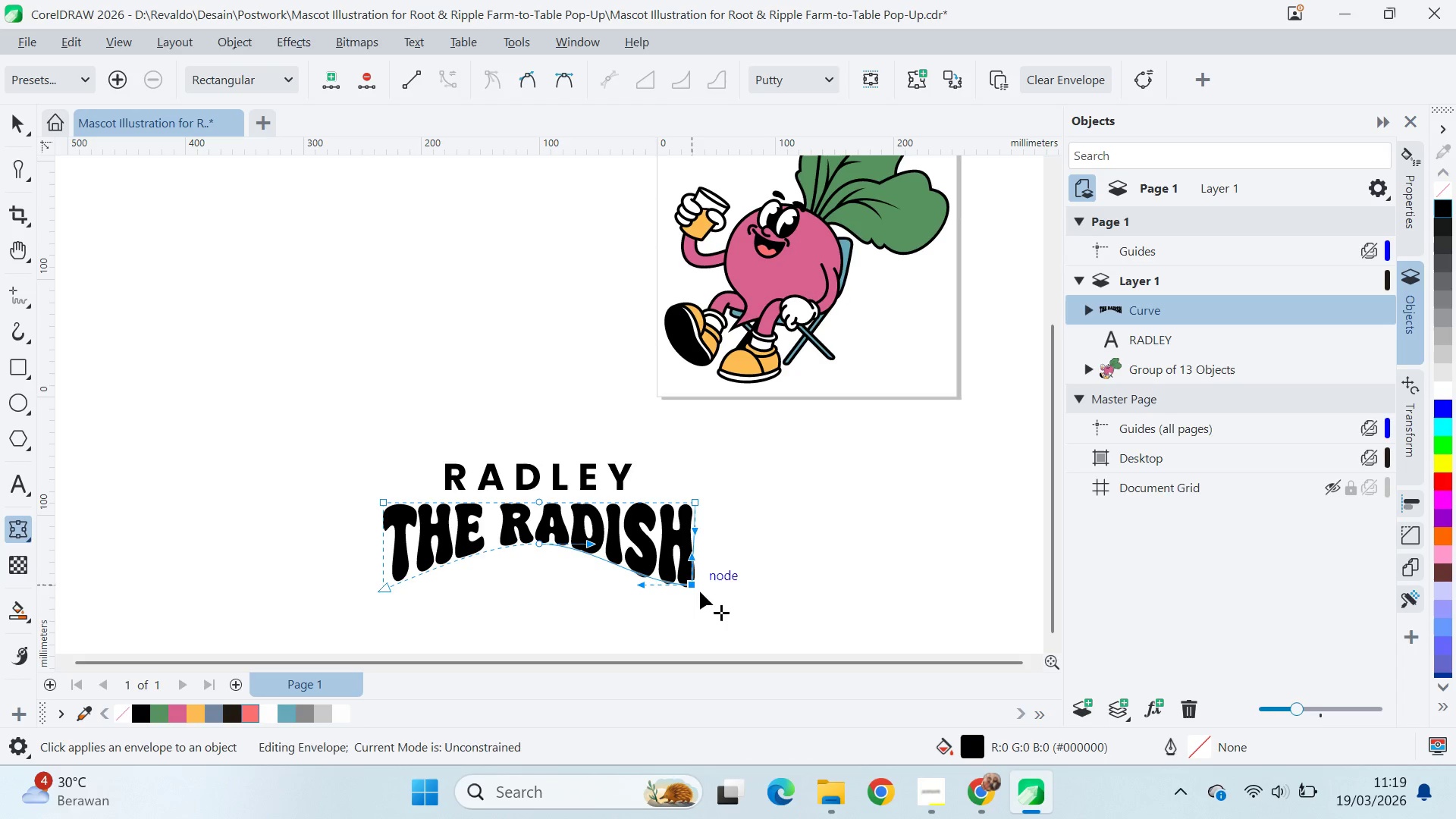 
key(Control+ControlLeft)
 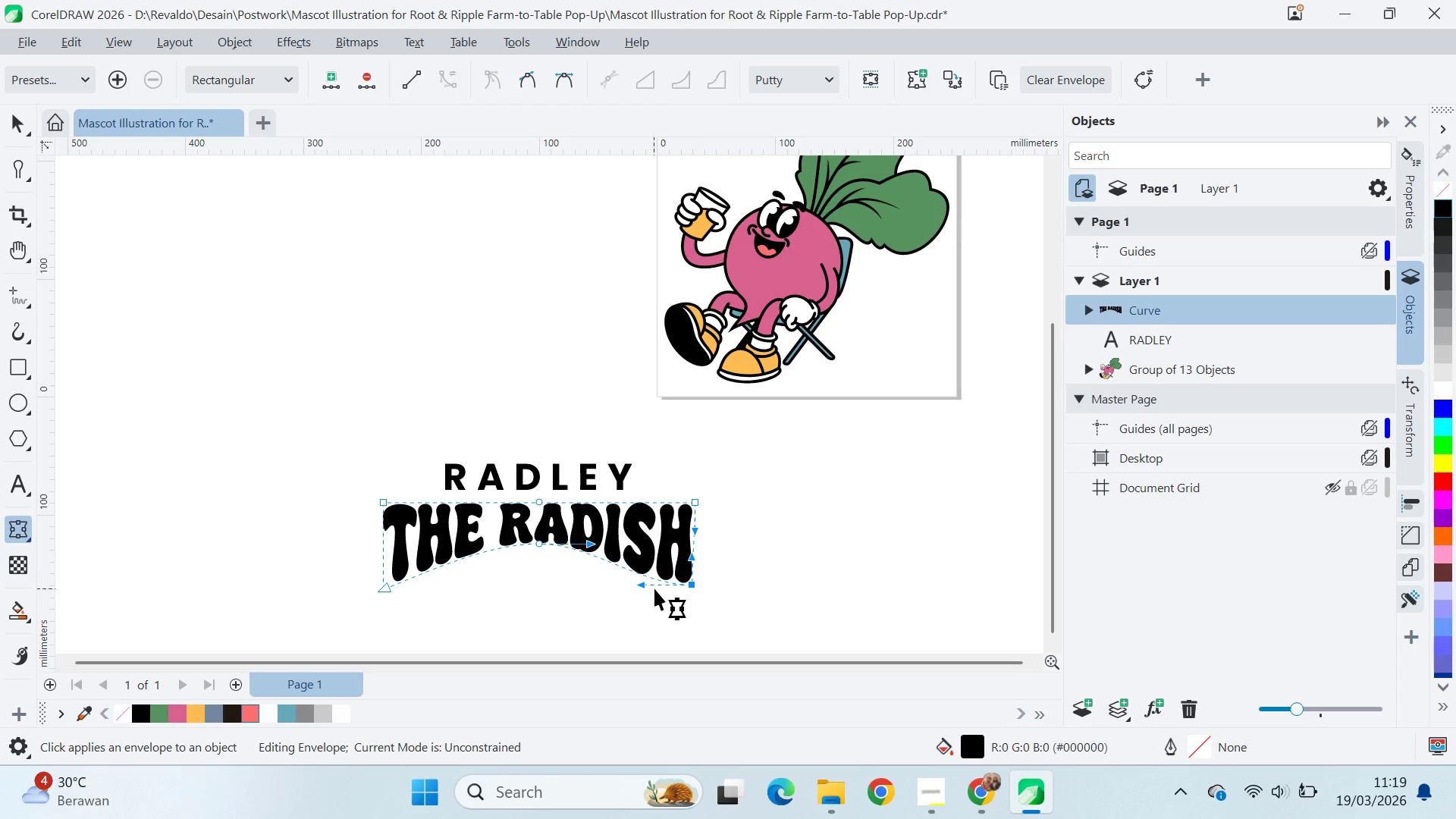 
key(Control+Z)
 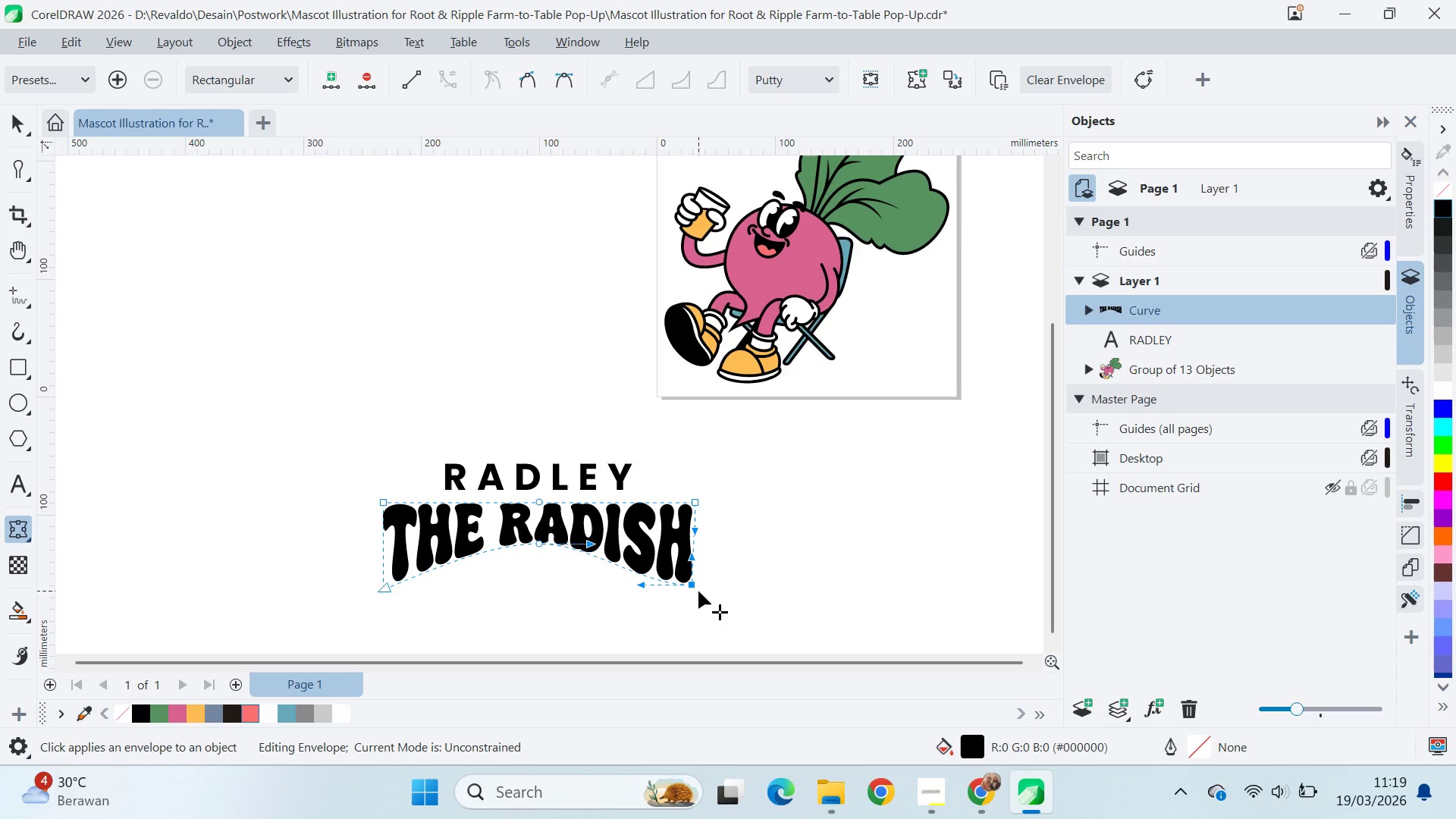 
key(Control+ControlLeft)
 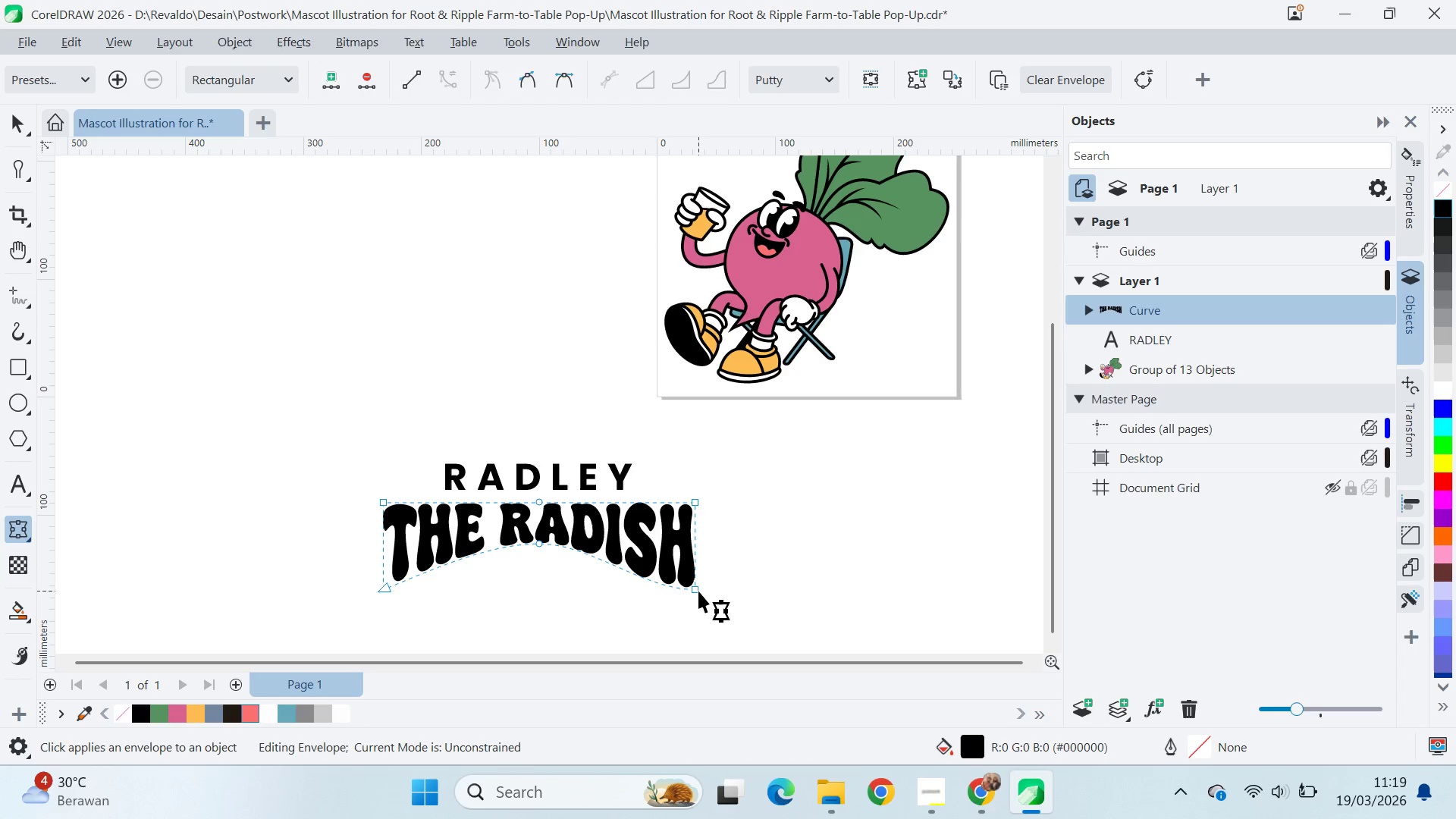 
key(Control+Z)
 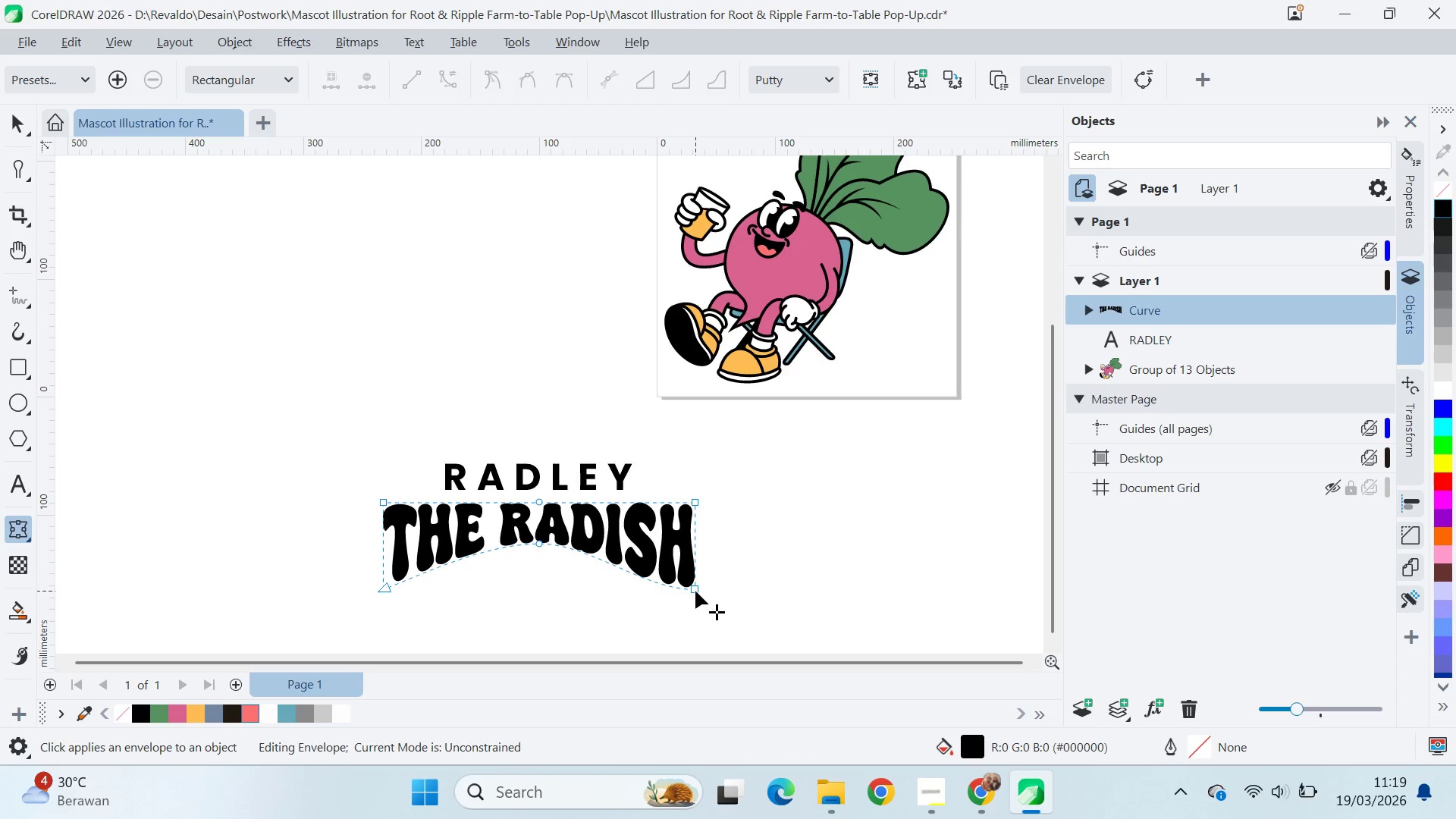 
left_click([695, 591])
 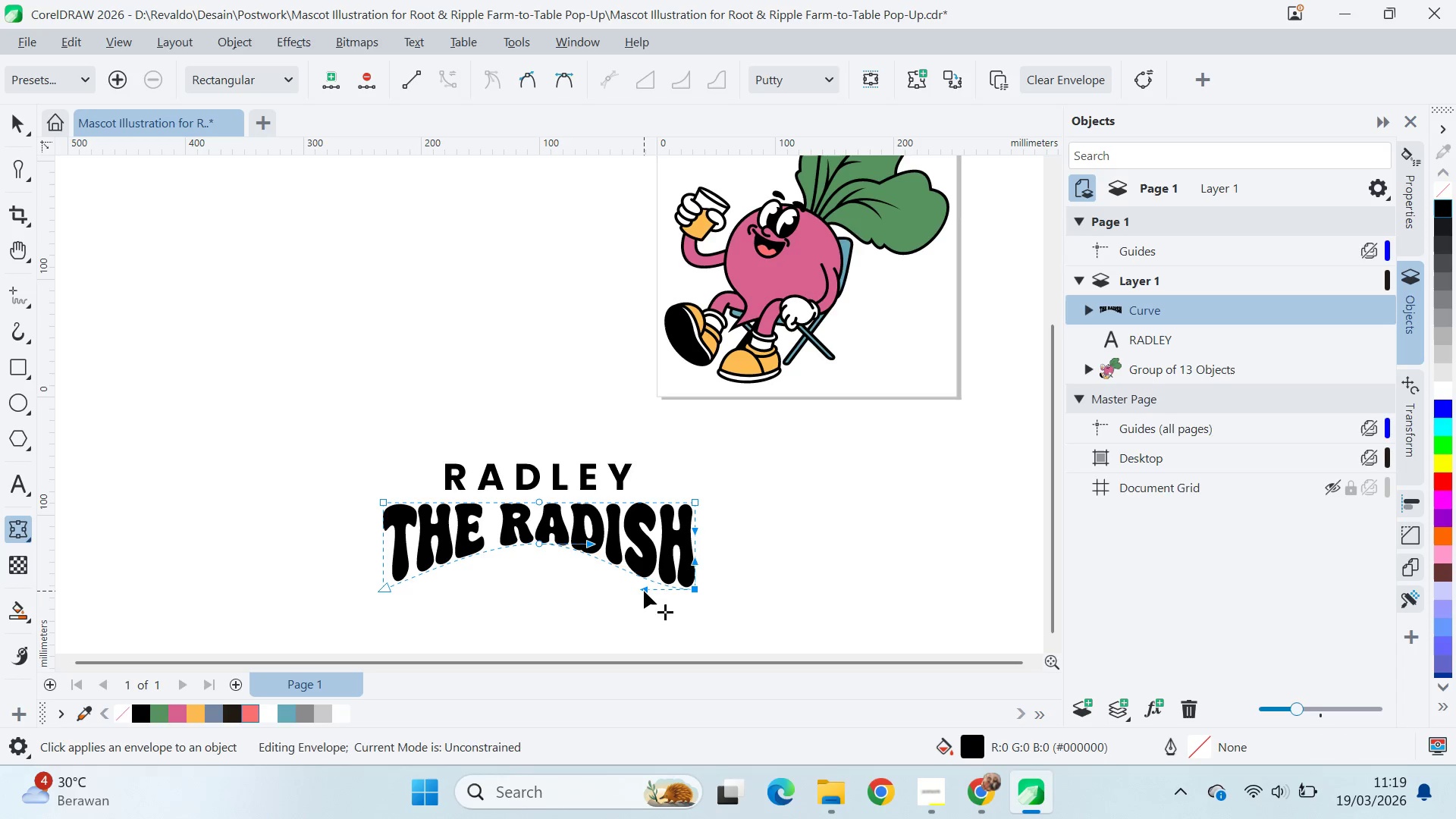 
left_click_drag(start_coordinate=[644, 590], to_coordinate=[651, 568])
 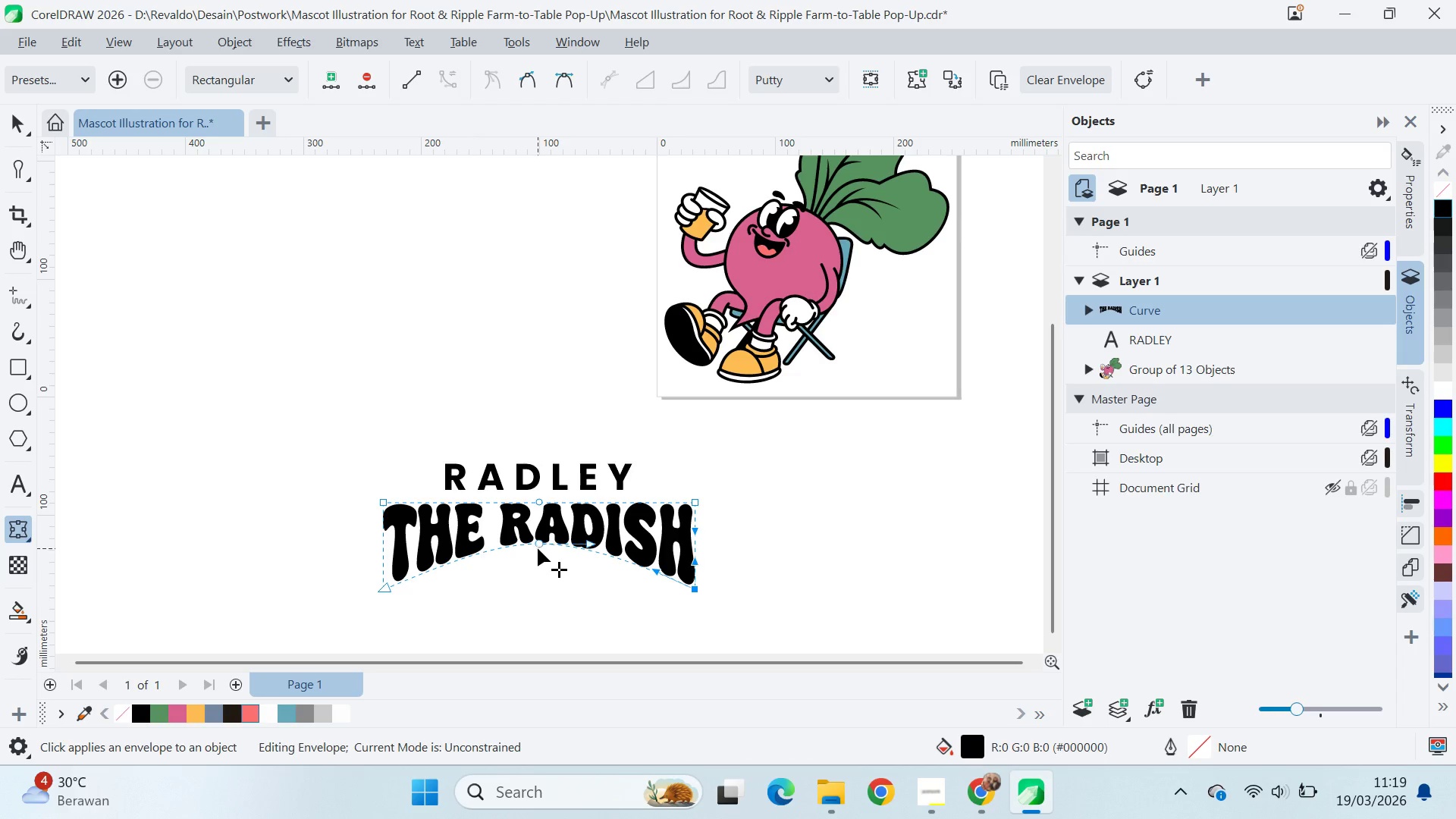 
left_click_drag(start_coordinate=[538, 545], to_coordinate=[538, 554])
 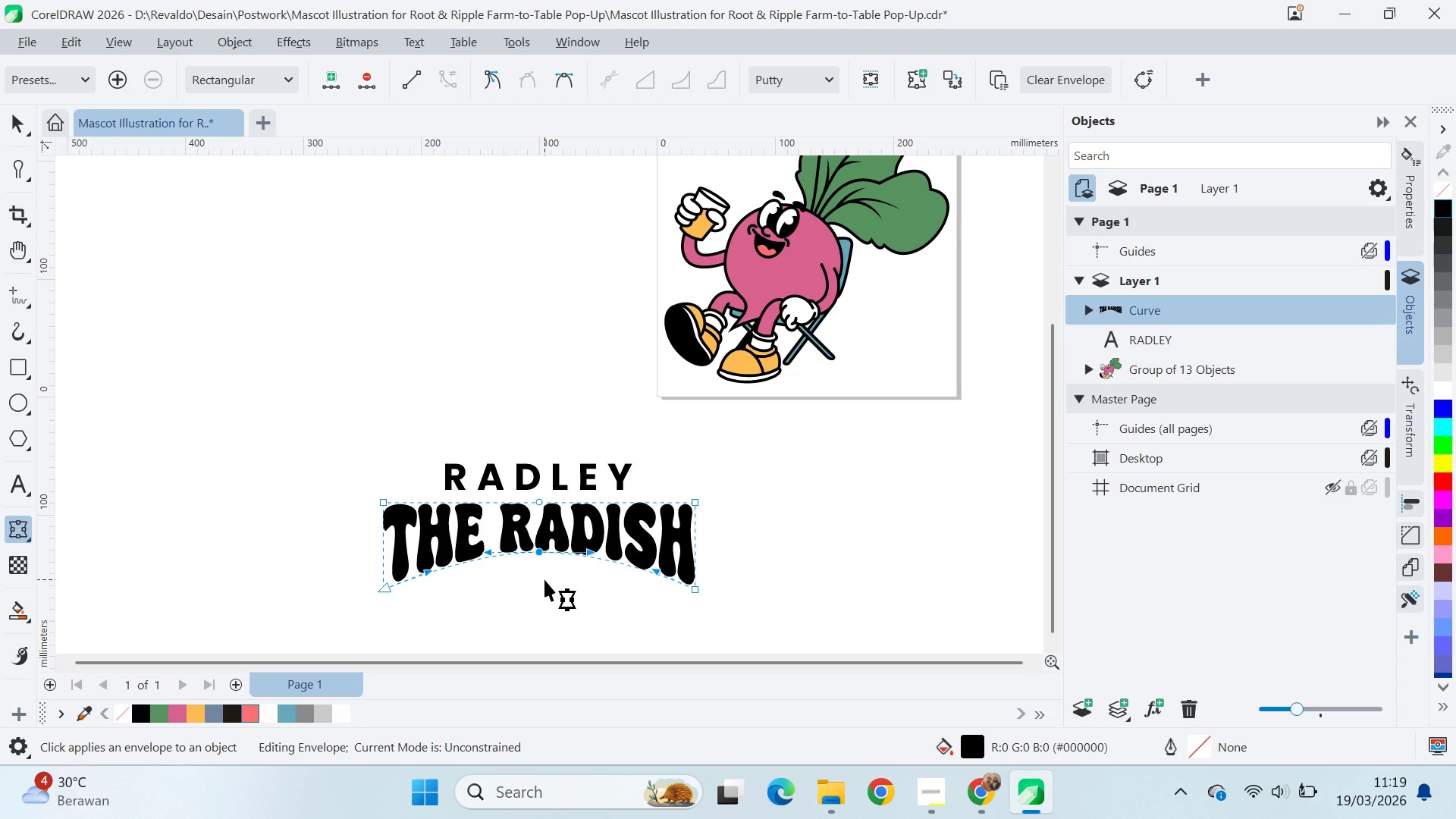 
hold_key(key=ShiftLeft, duration=1.33)
 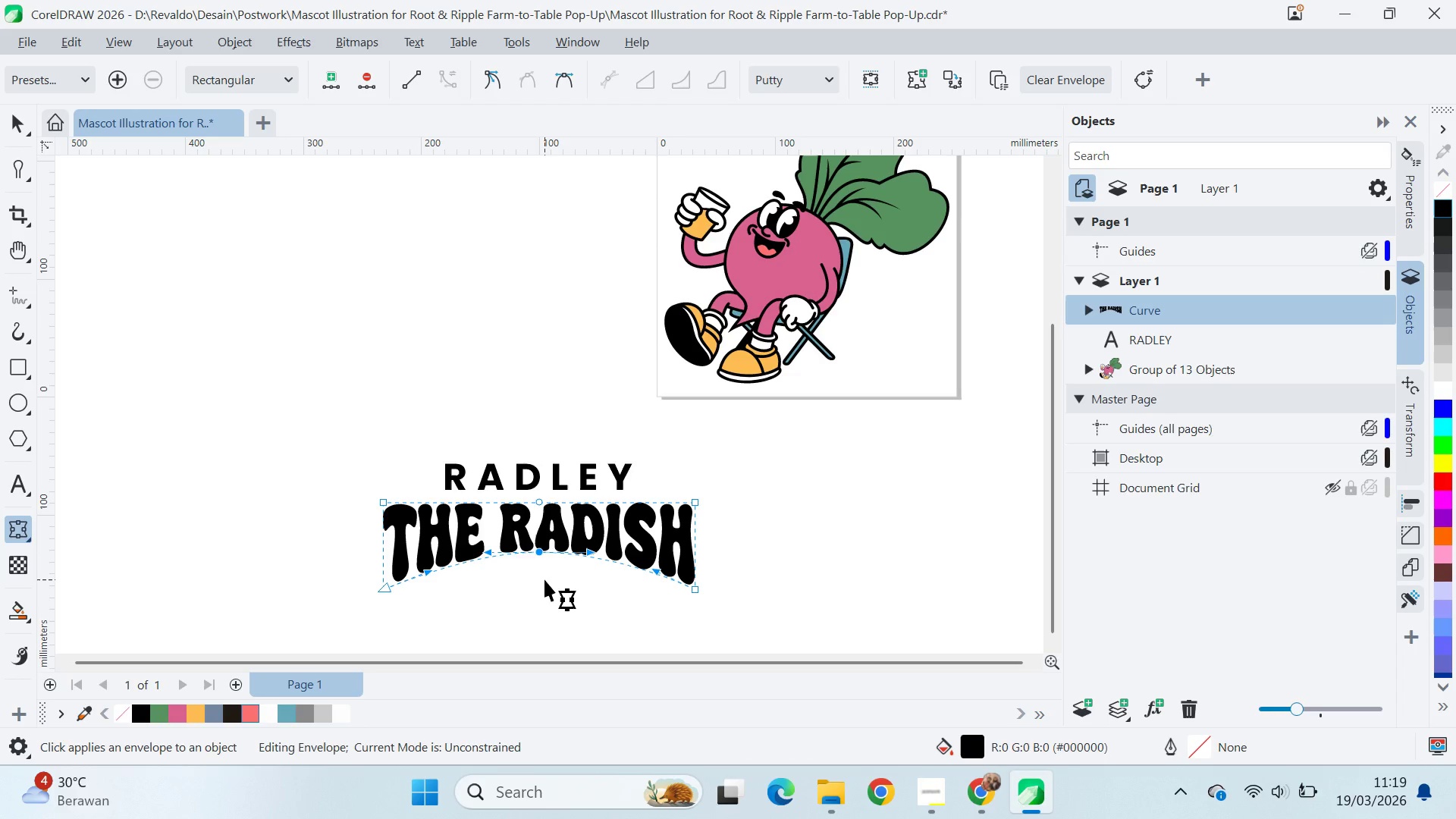 
hold_key(key=ShiftLeft, duration=3.09)
left_click([384, 588])
 